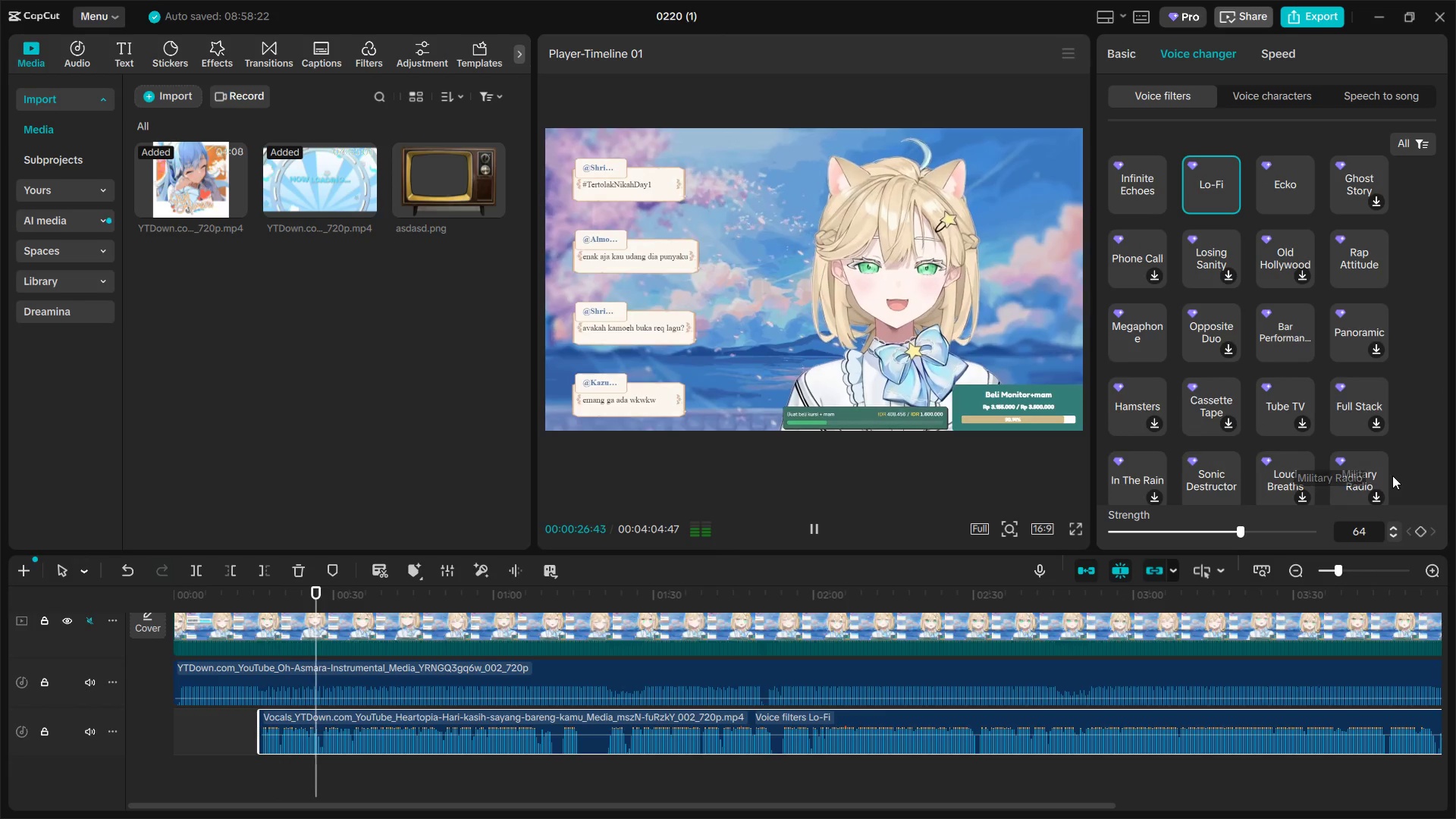 
scroll: coordinate [1392, 475], scroll_direction: down, amount: 1.0
 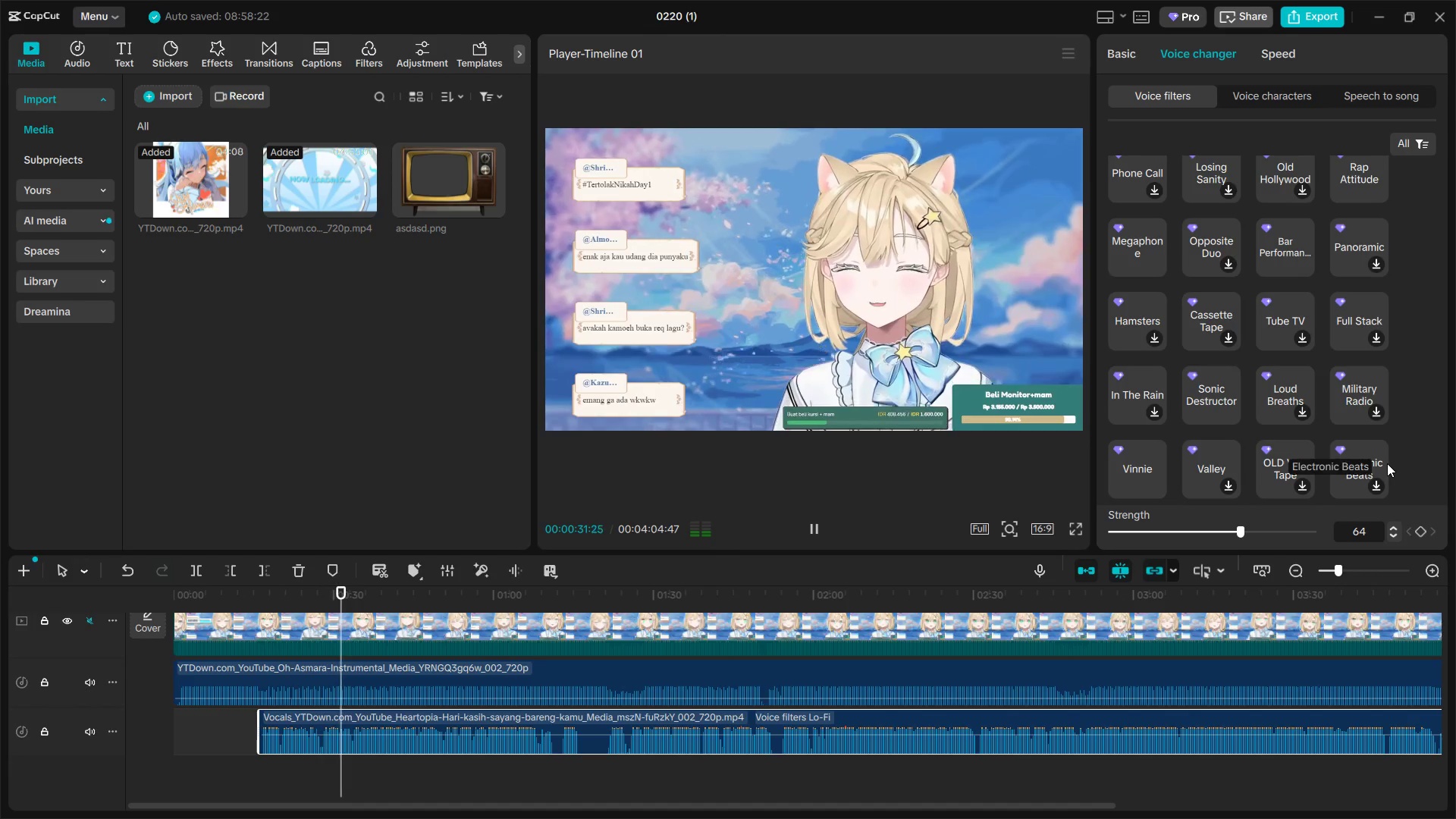 
wait(5.19)
 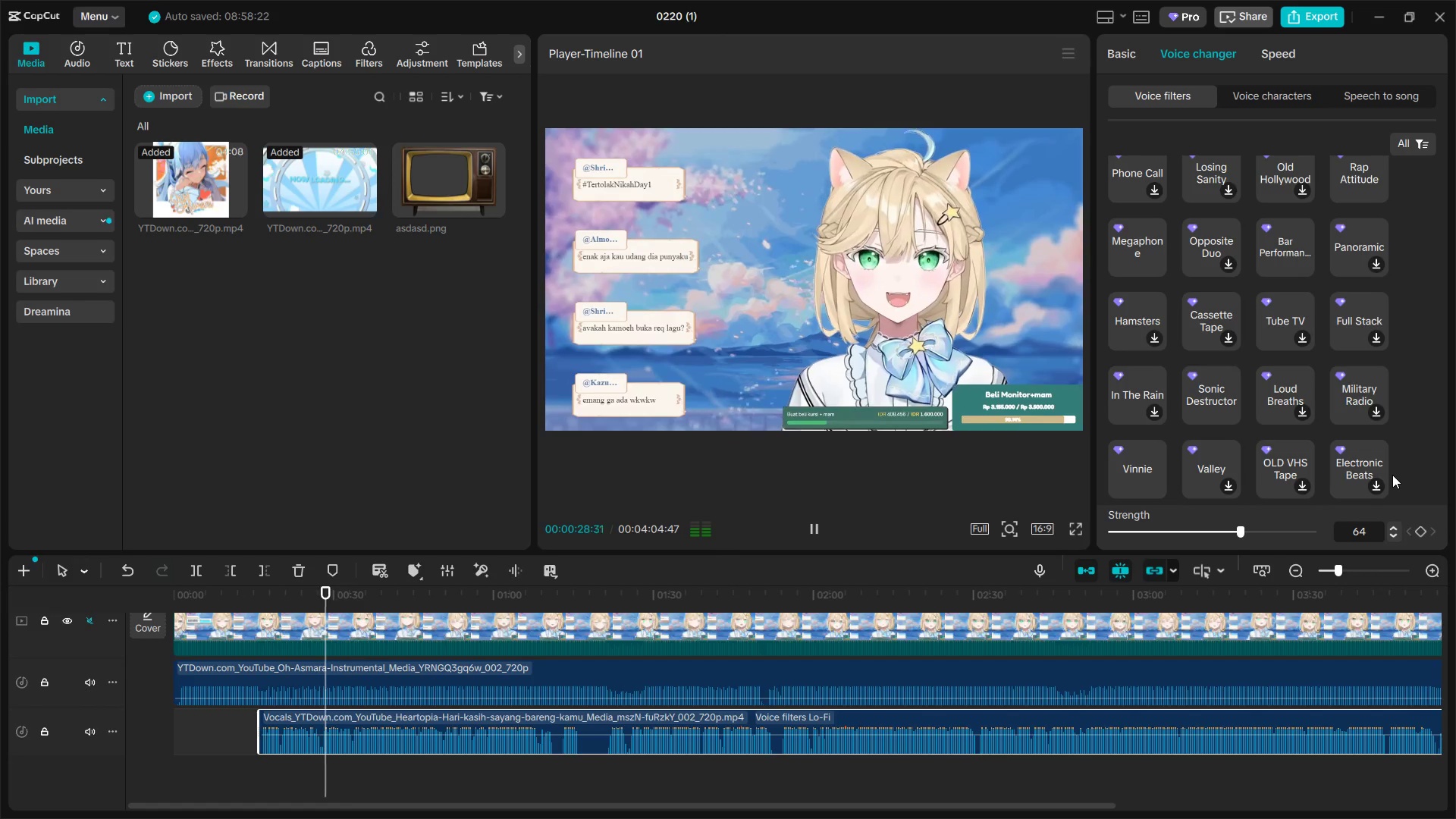 
scroll: coordinate [1385, 463], scroll_direction: down, amount: 1.0
 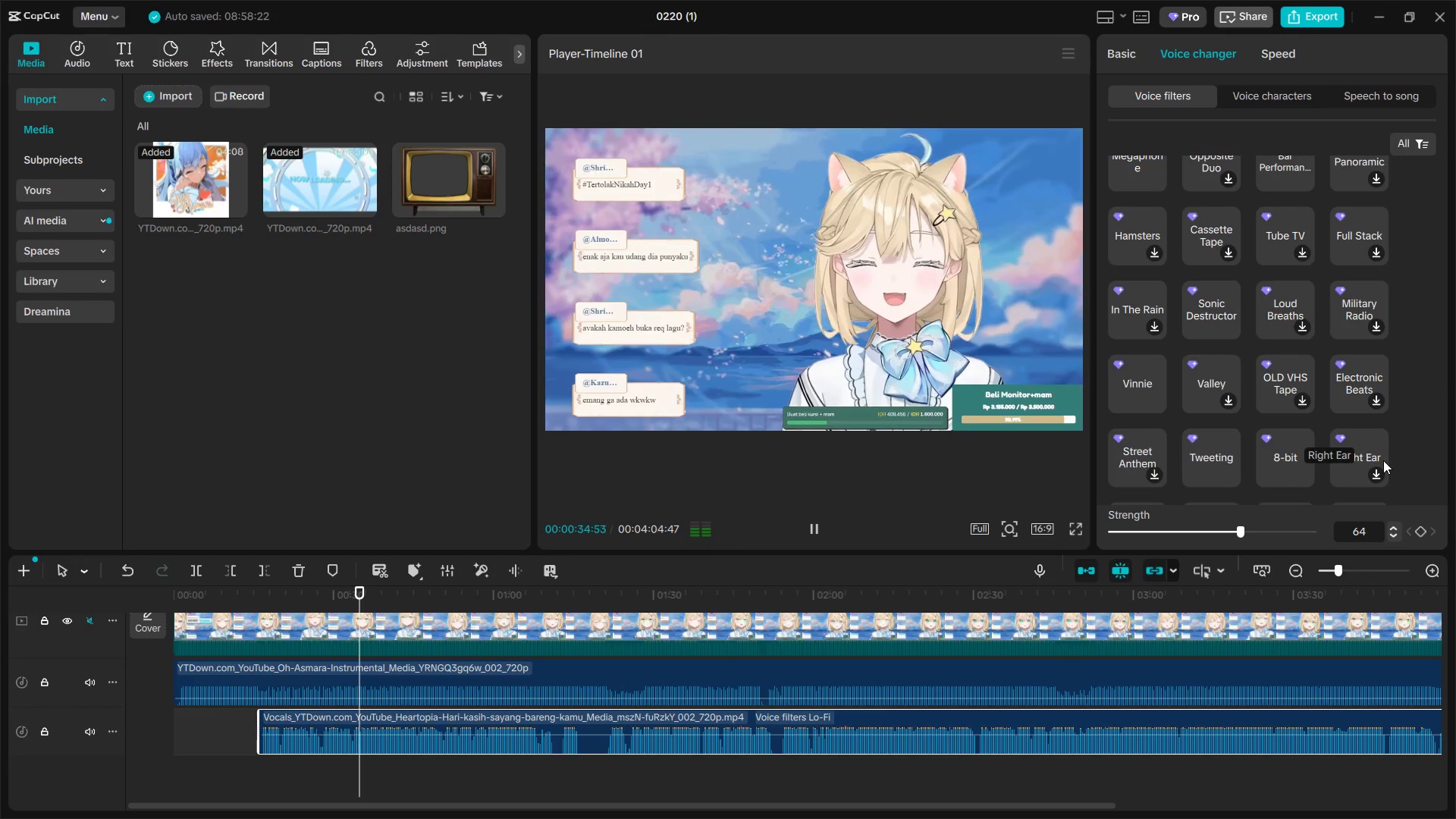 
left_click([1276, 366])
 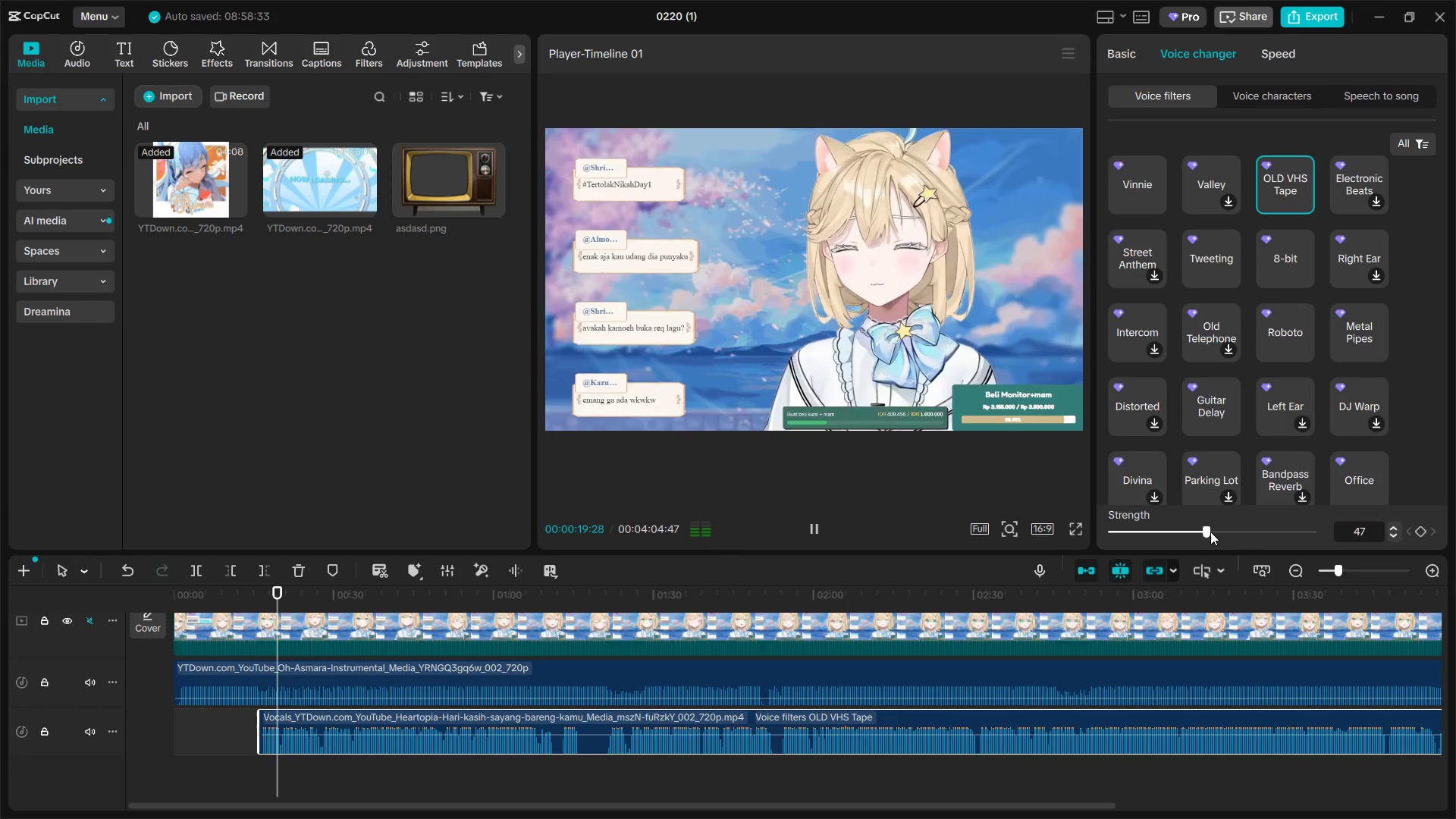 
wait(5.69)
 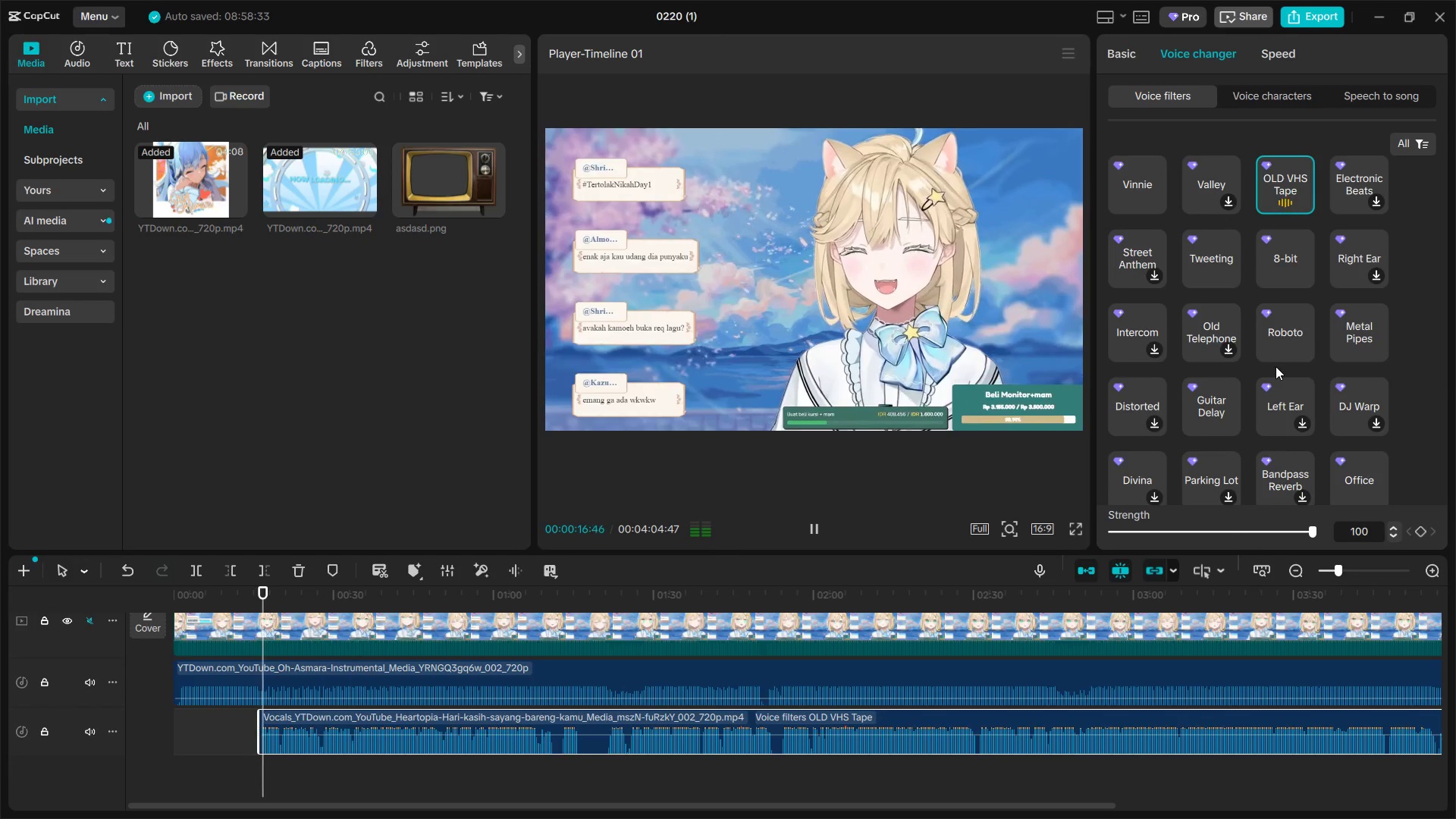 
left_click([1248, 532])
 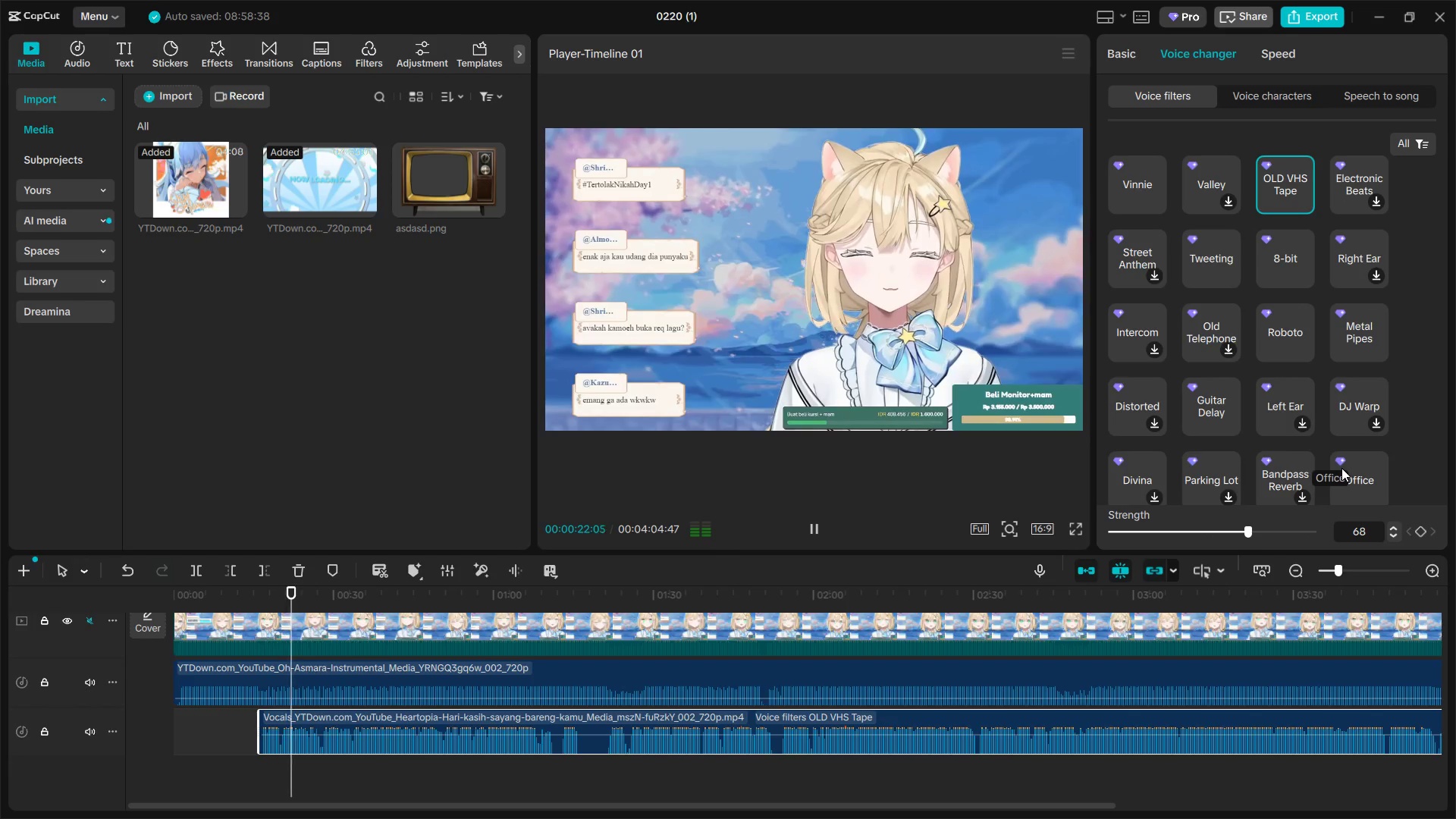 
scroll: coordinate [1395, 460], scroll_direction: down, amount: 5.0
 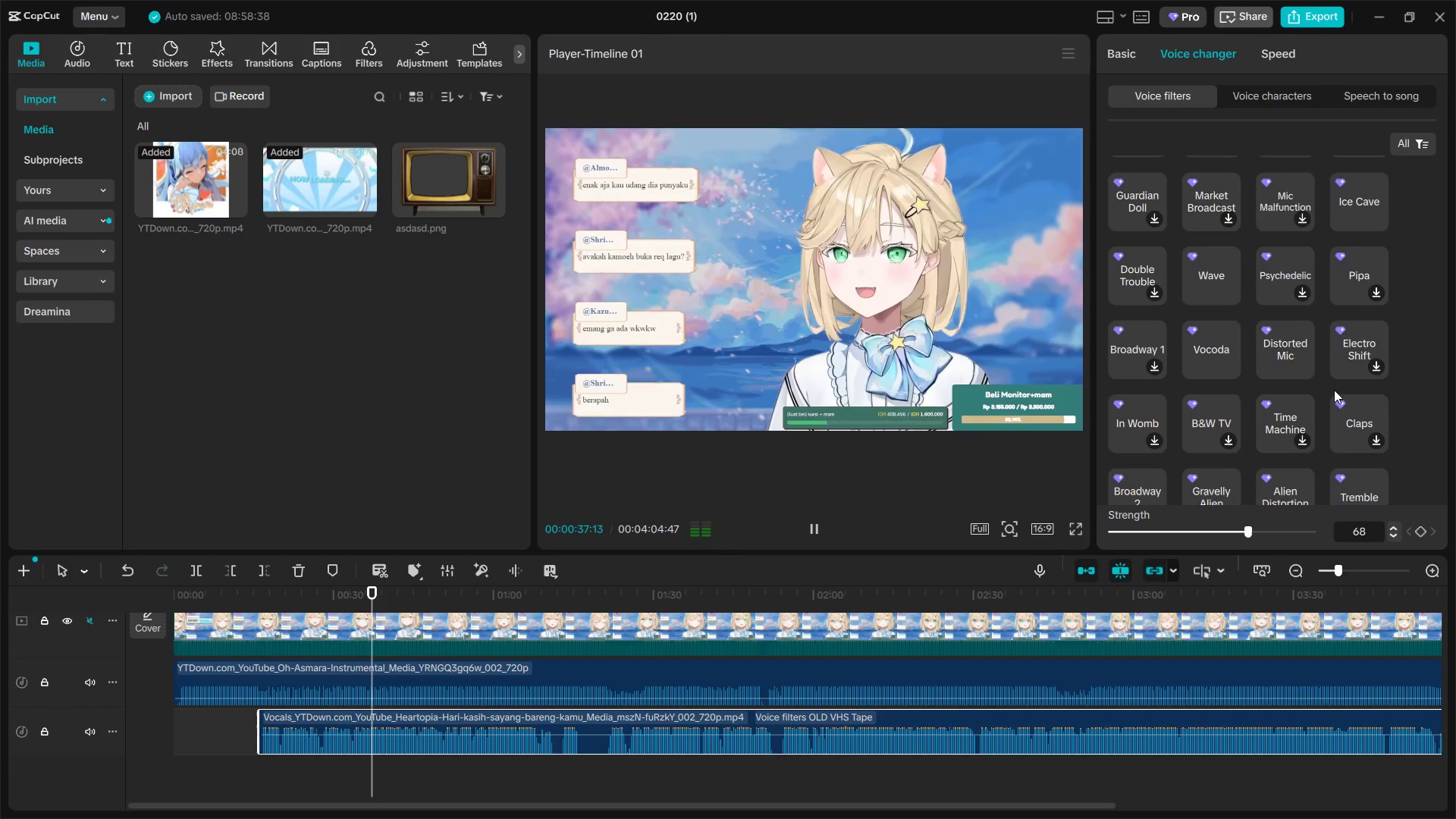 
wait(7.34)
 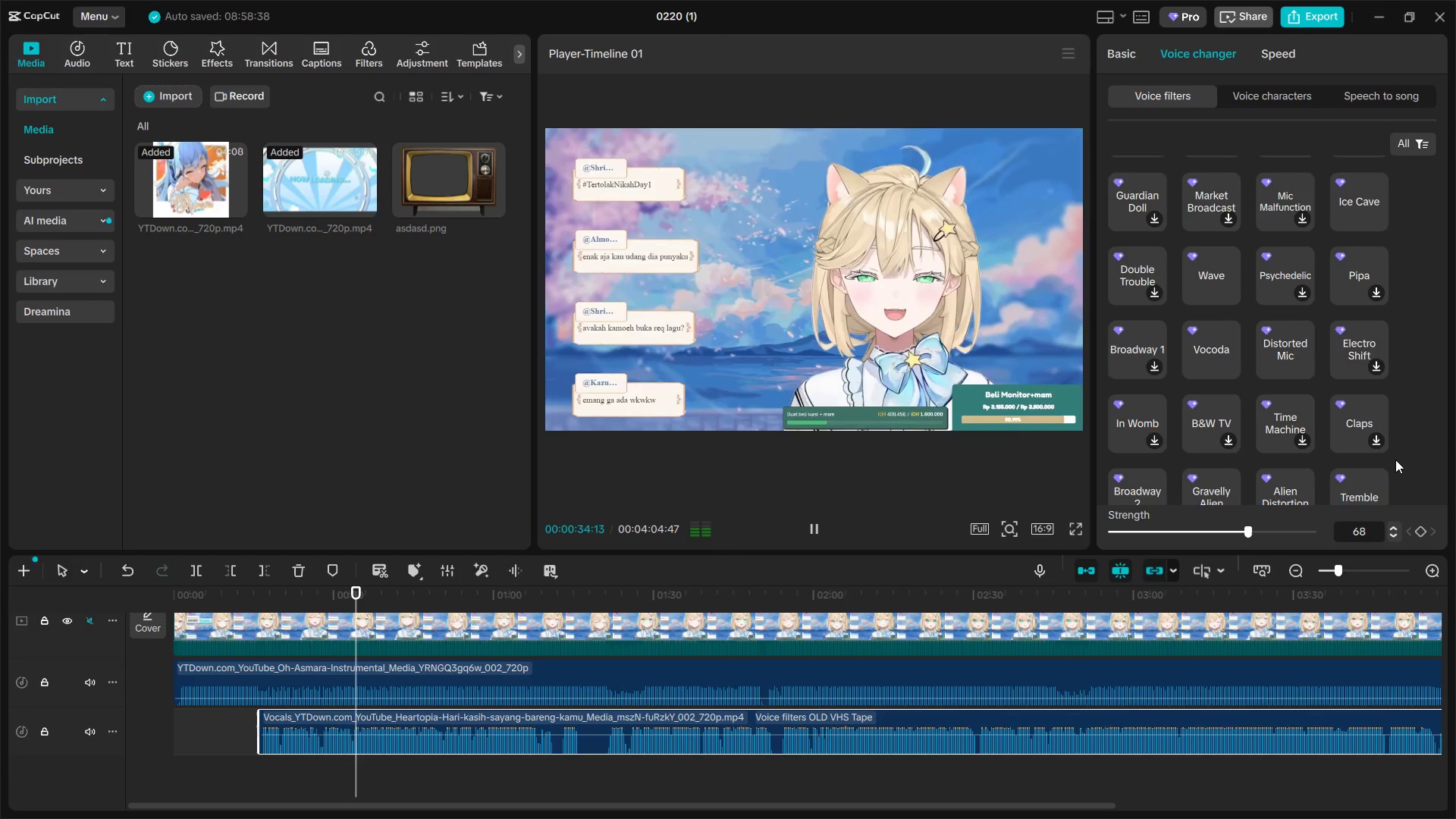 
scroll: coordinate [1215, 415], scroll_direction: down, amount: 1.0
 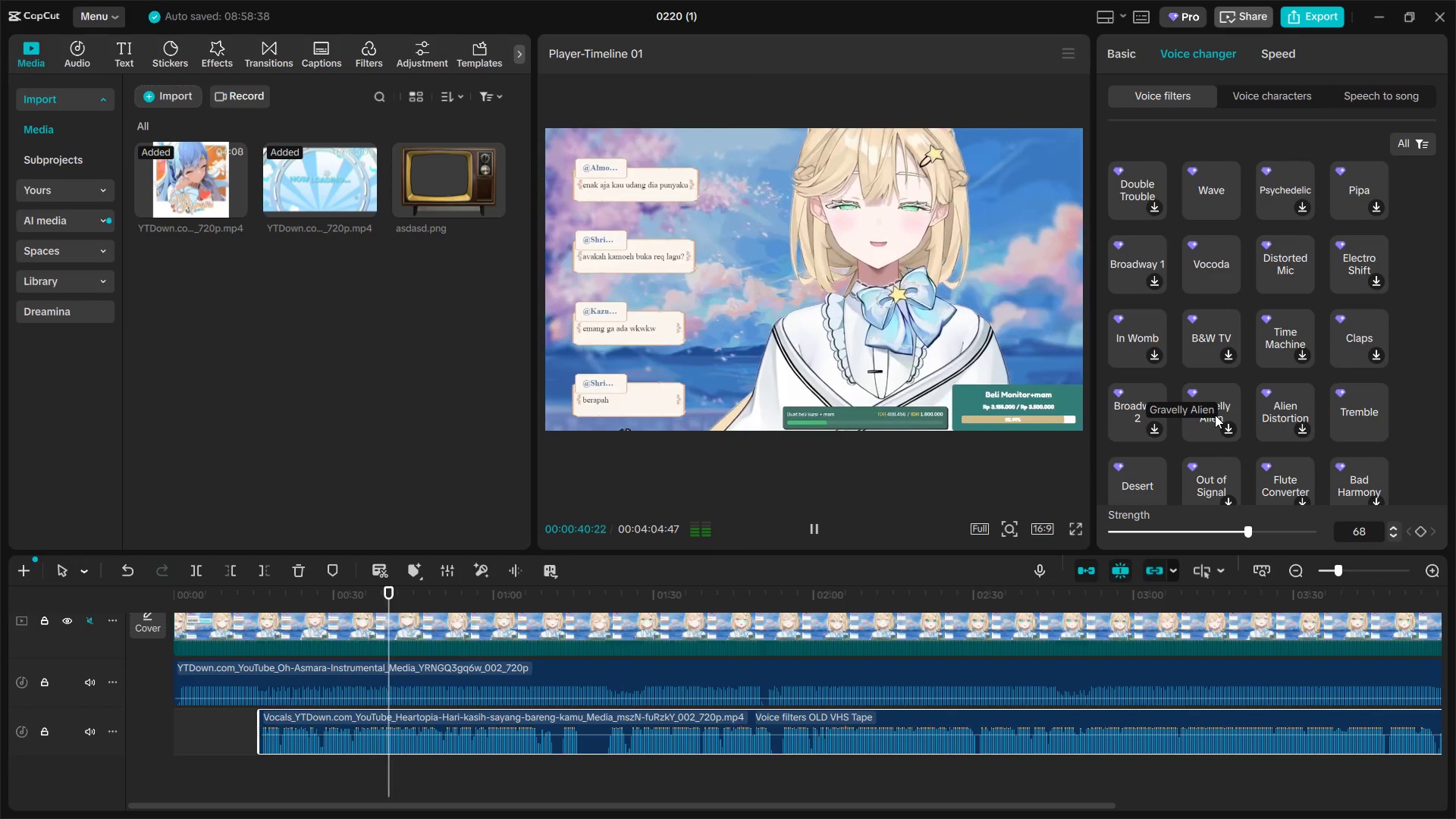 
scroll: coordinate [1215, 415], scroll_direction: up, amount: 1.0
 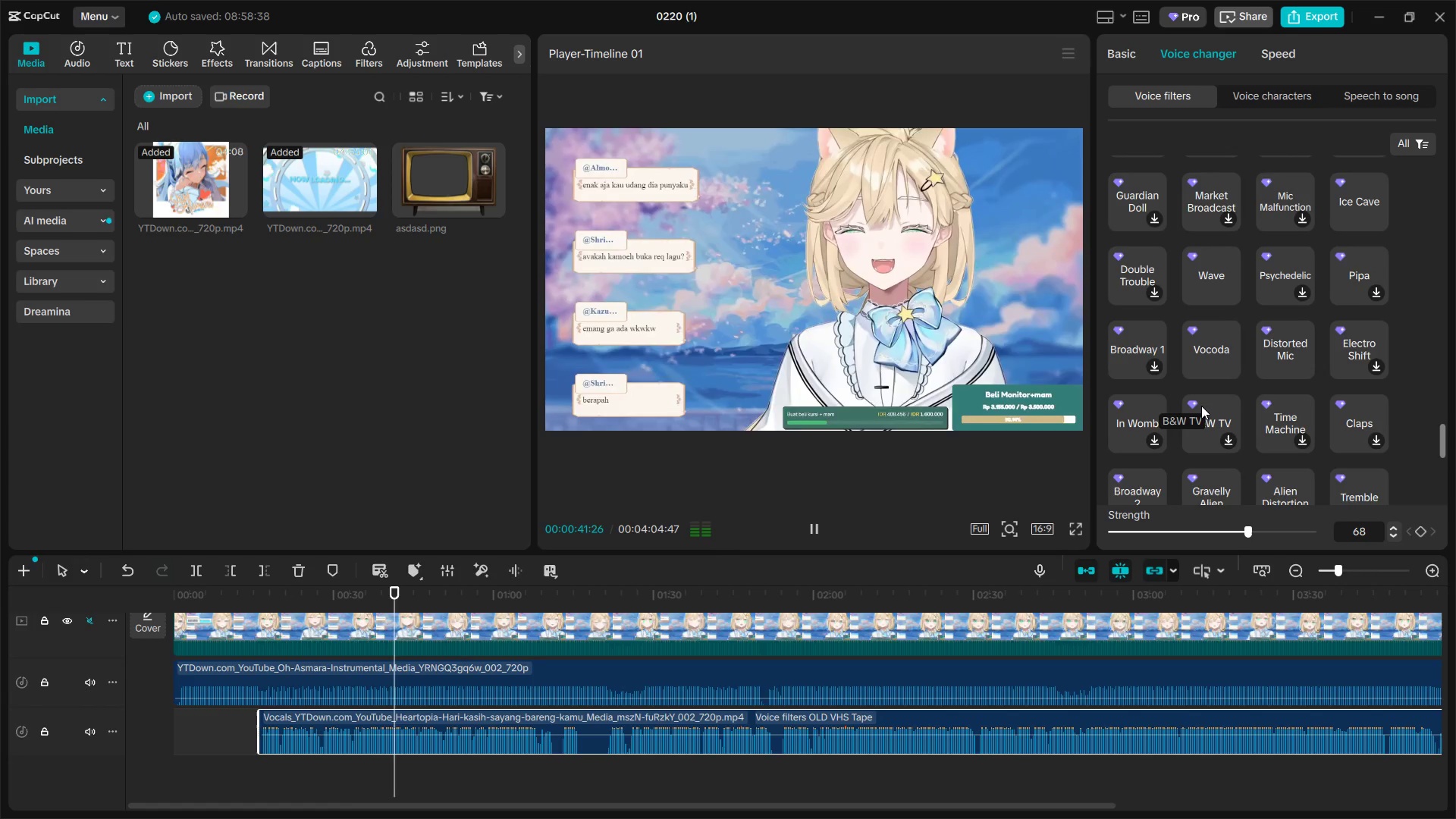 
left_click([1198, 407])
 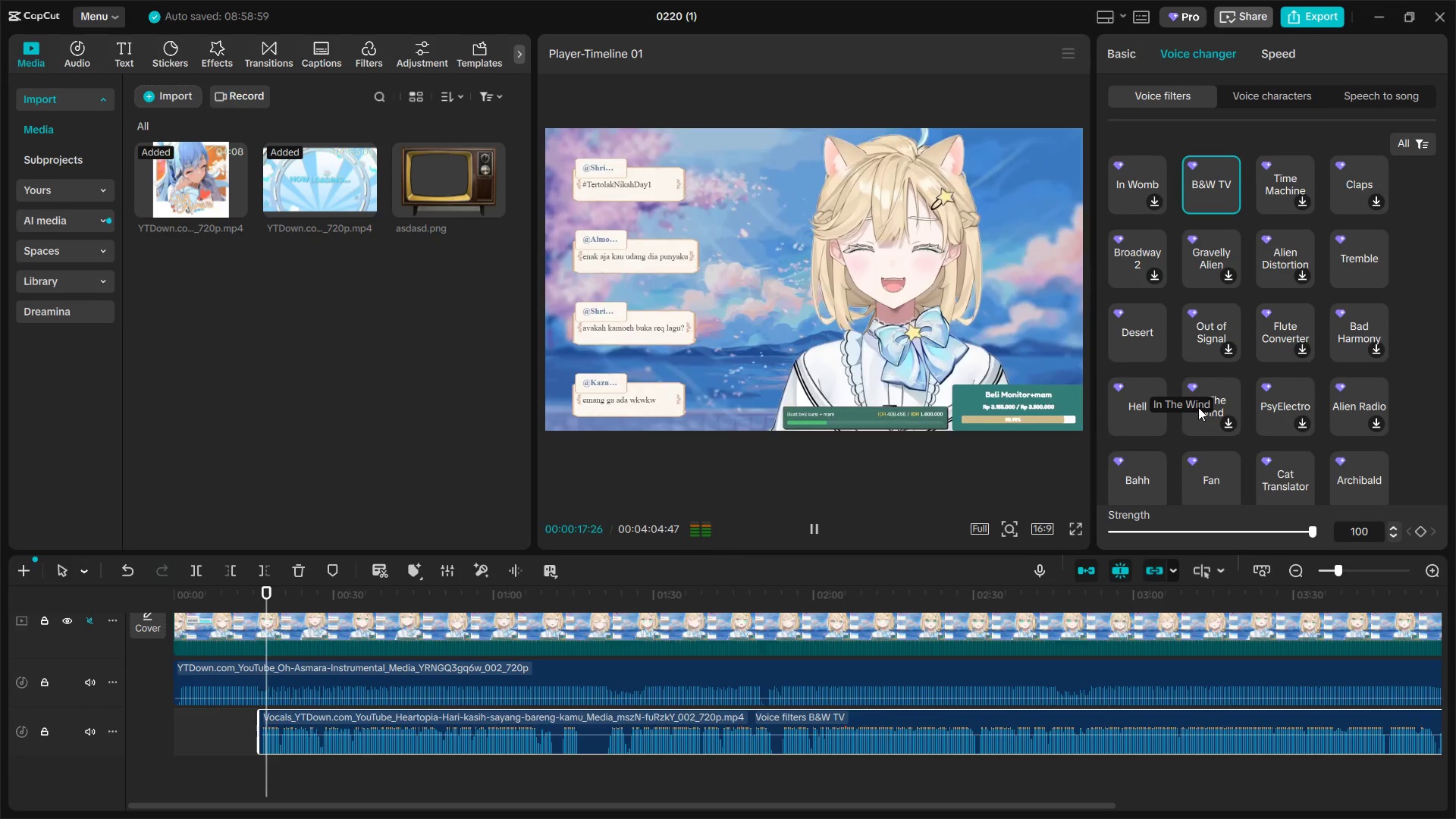 
scroll: coordinate [1308, 451], scroll_direction: down, amount: 3.0
 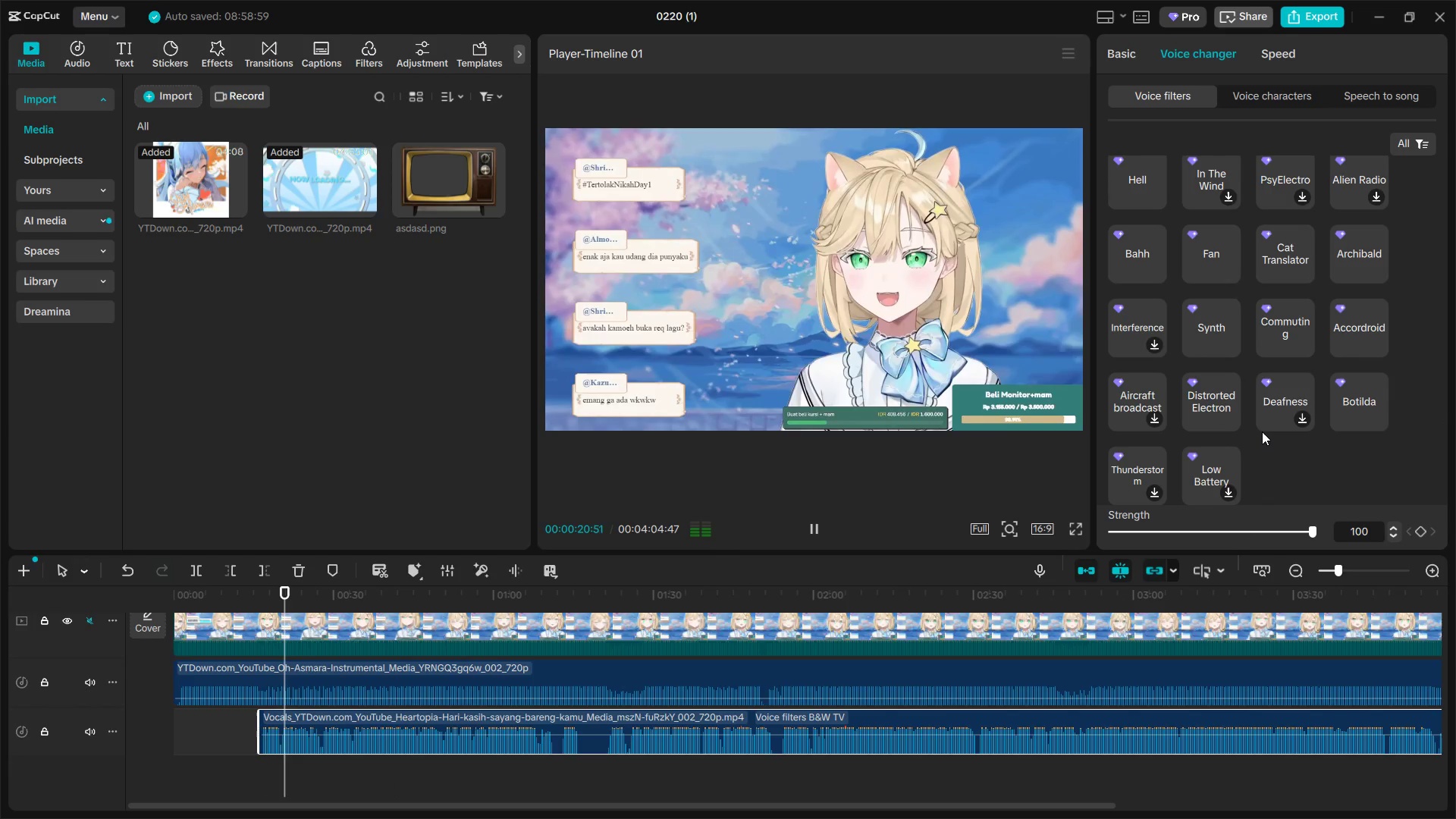 
mouse_move([1247, 432])
 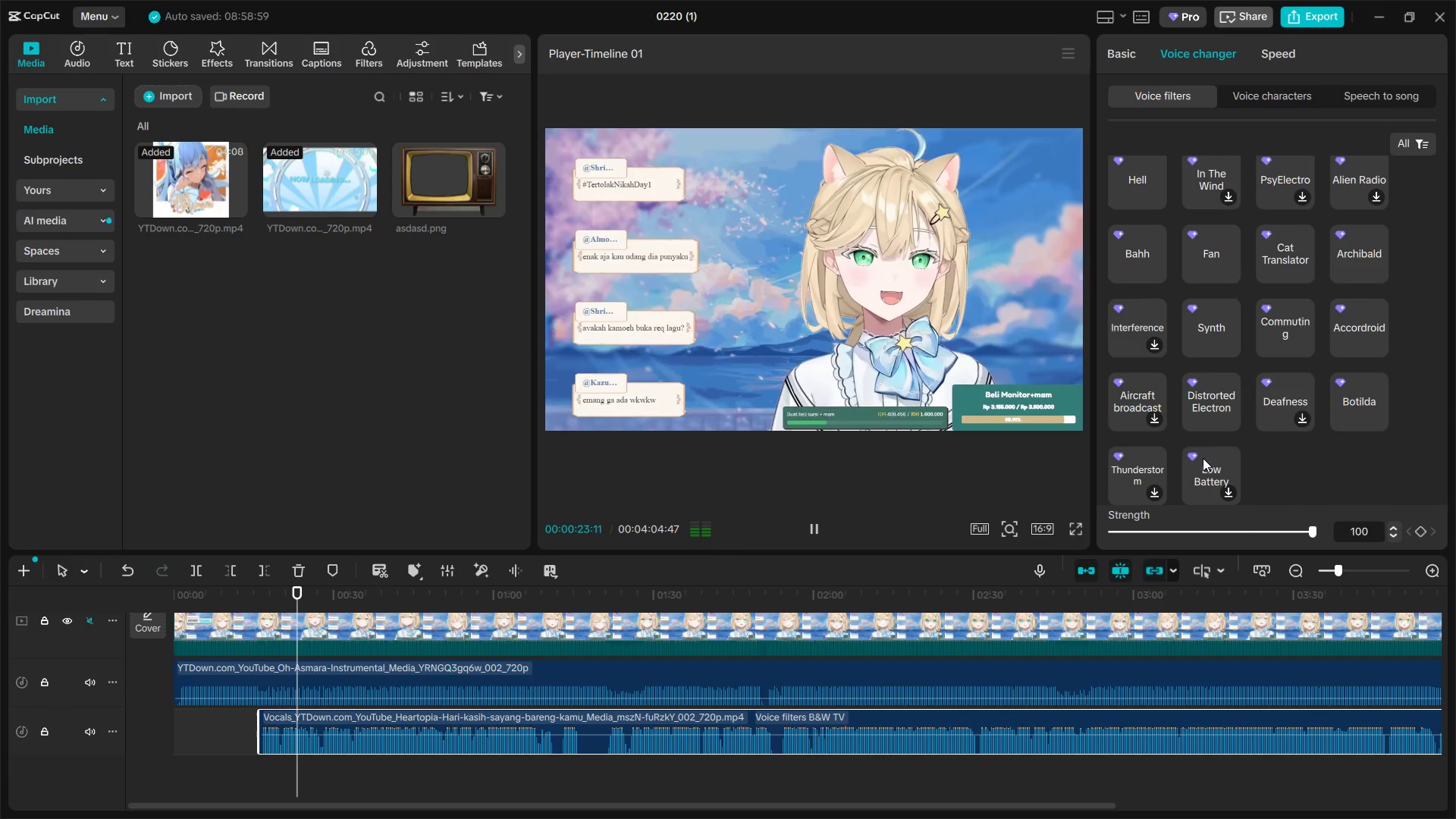 
scroll: coordinate [1326, 450], scroll_direction: up, amount: 22.0
 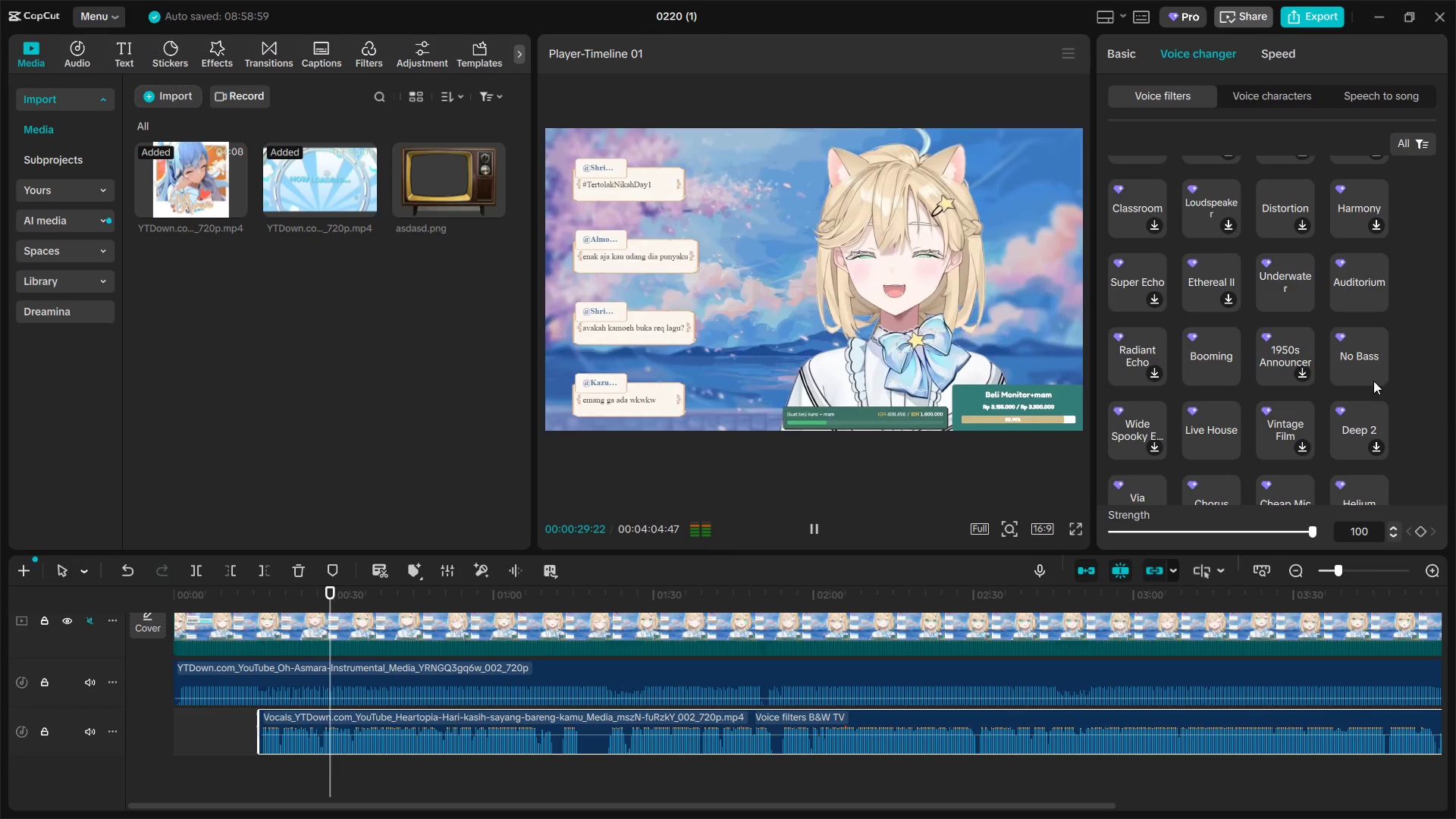 
left_click([1287, 341])
 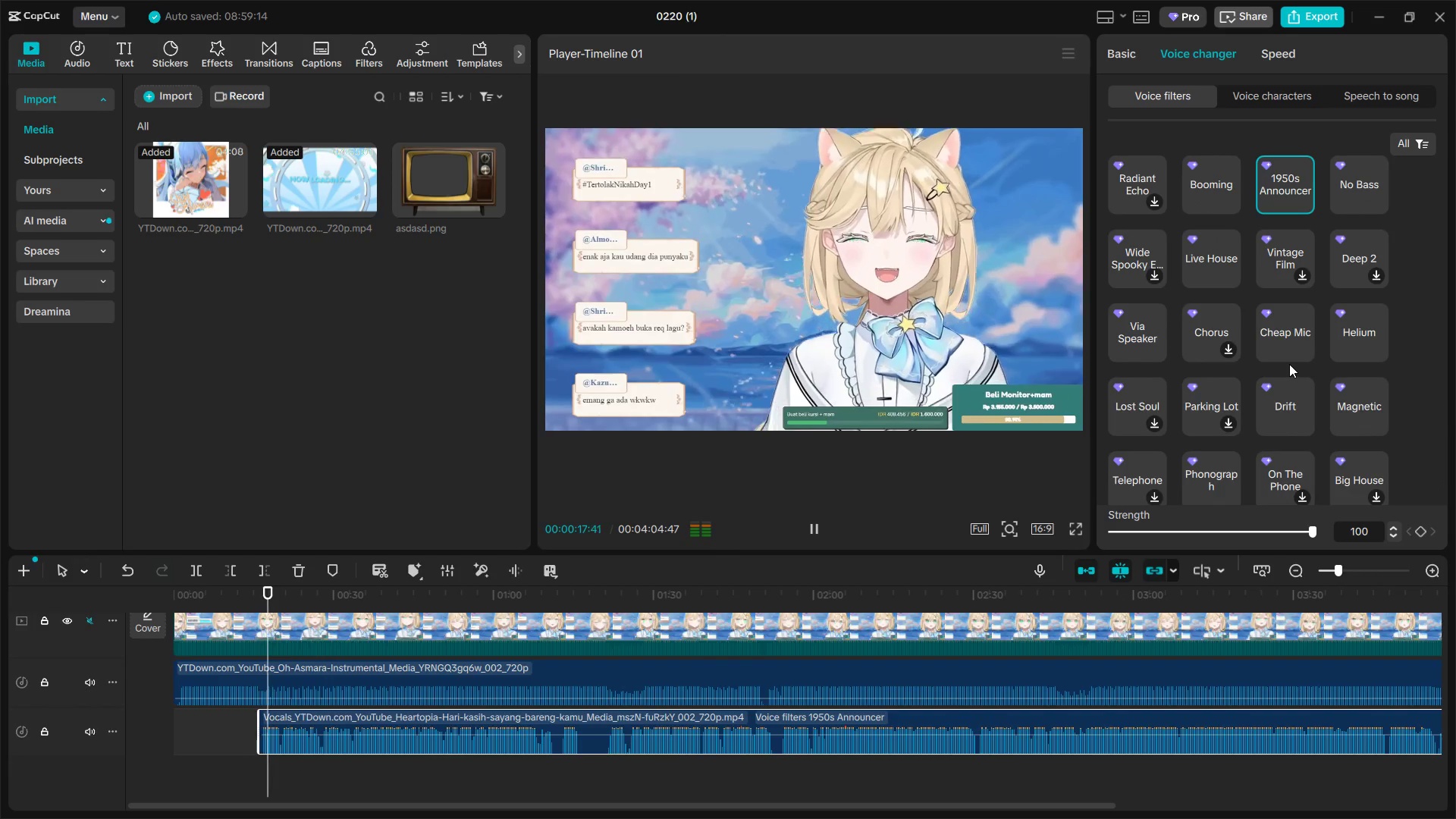 
scroll: coordinate [1354, 284], scroll_direction: up, amount: 8.0
 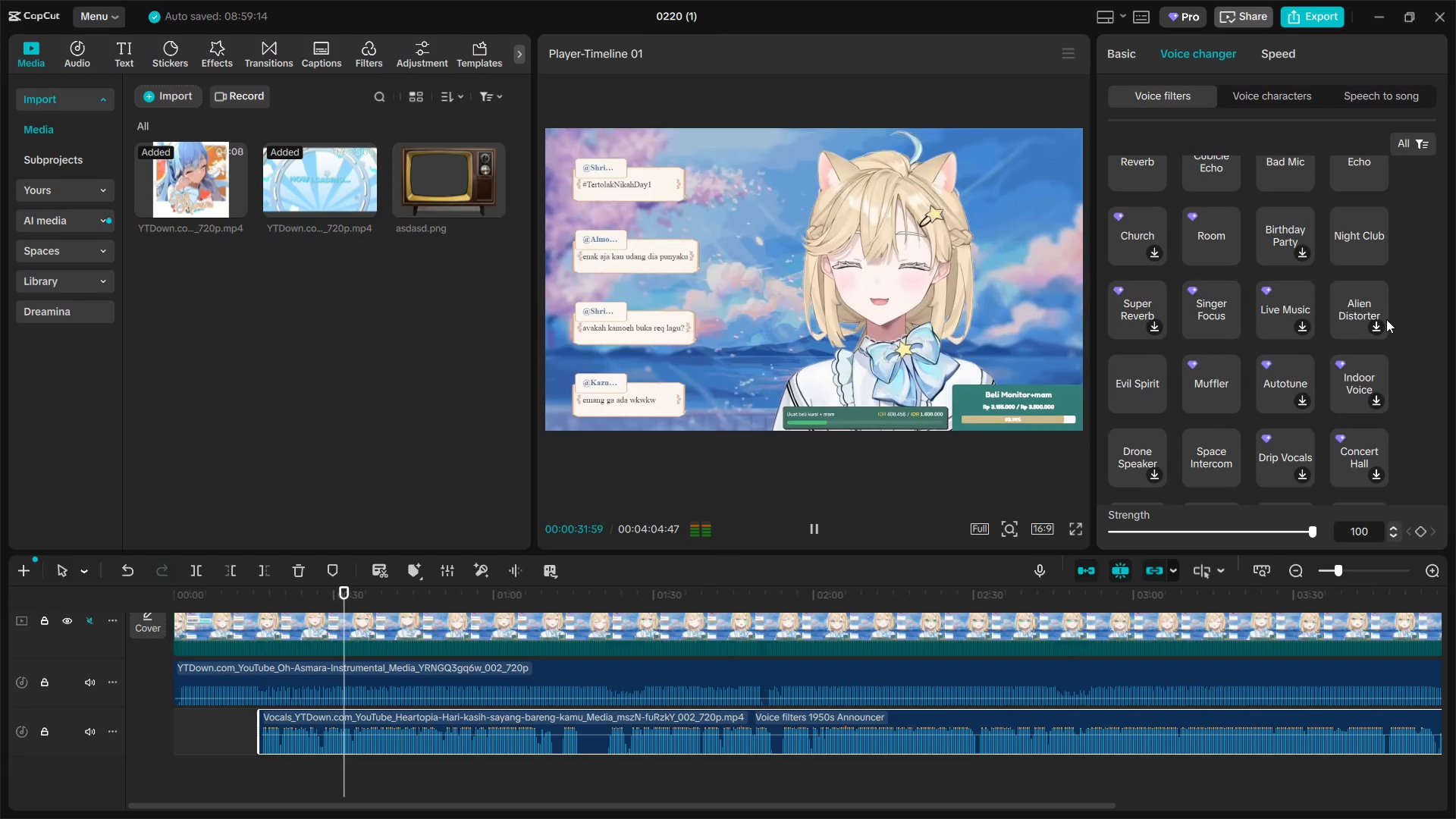 
scroll: coordinate [1382, 315], scroll_direction: up, amount: 1.0
 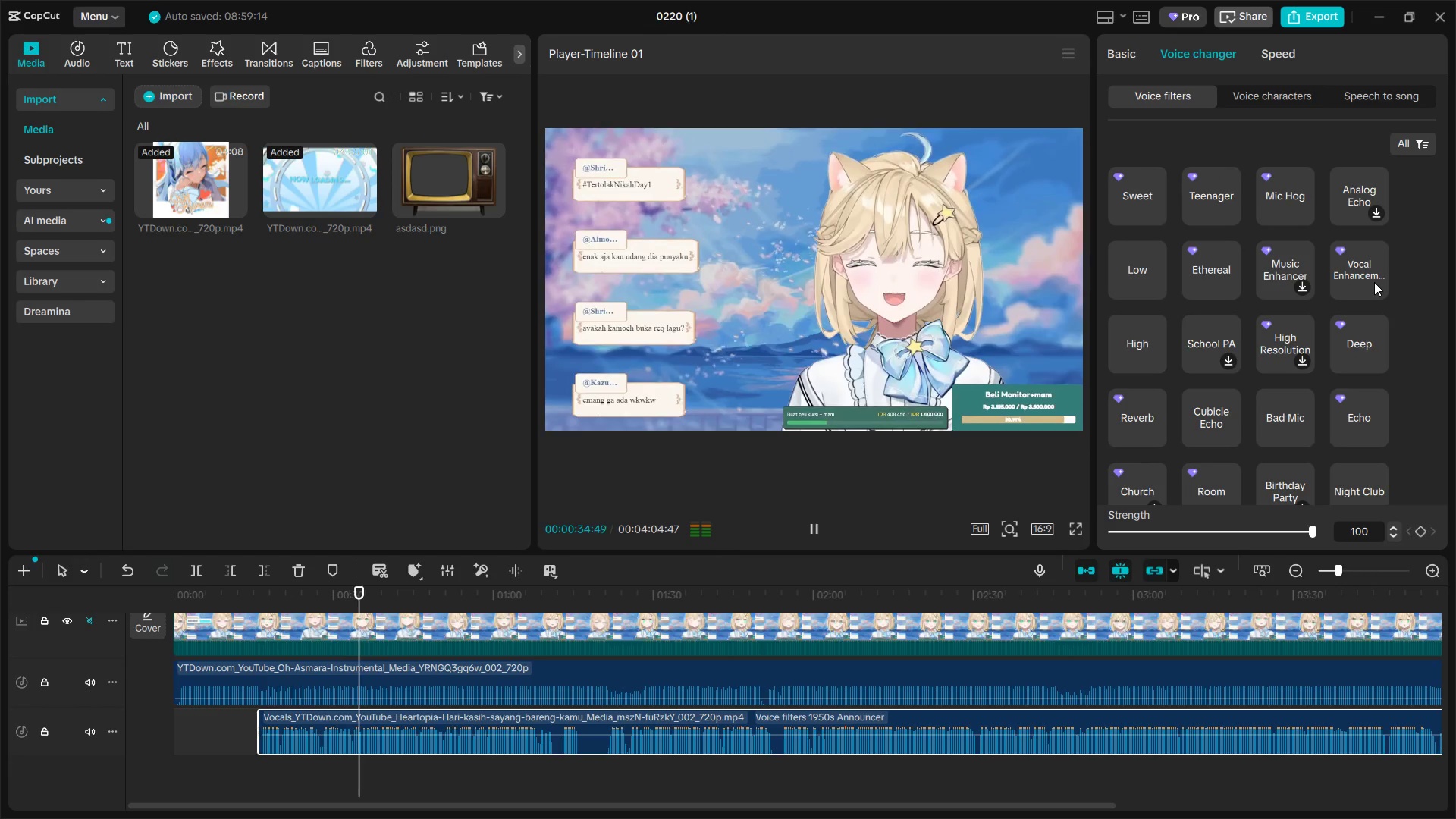 
left_click([1373, 280])
 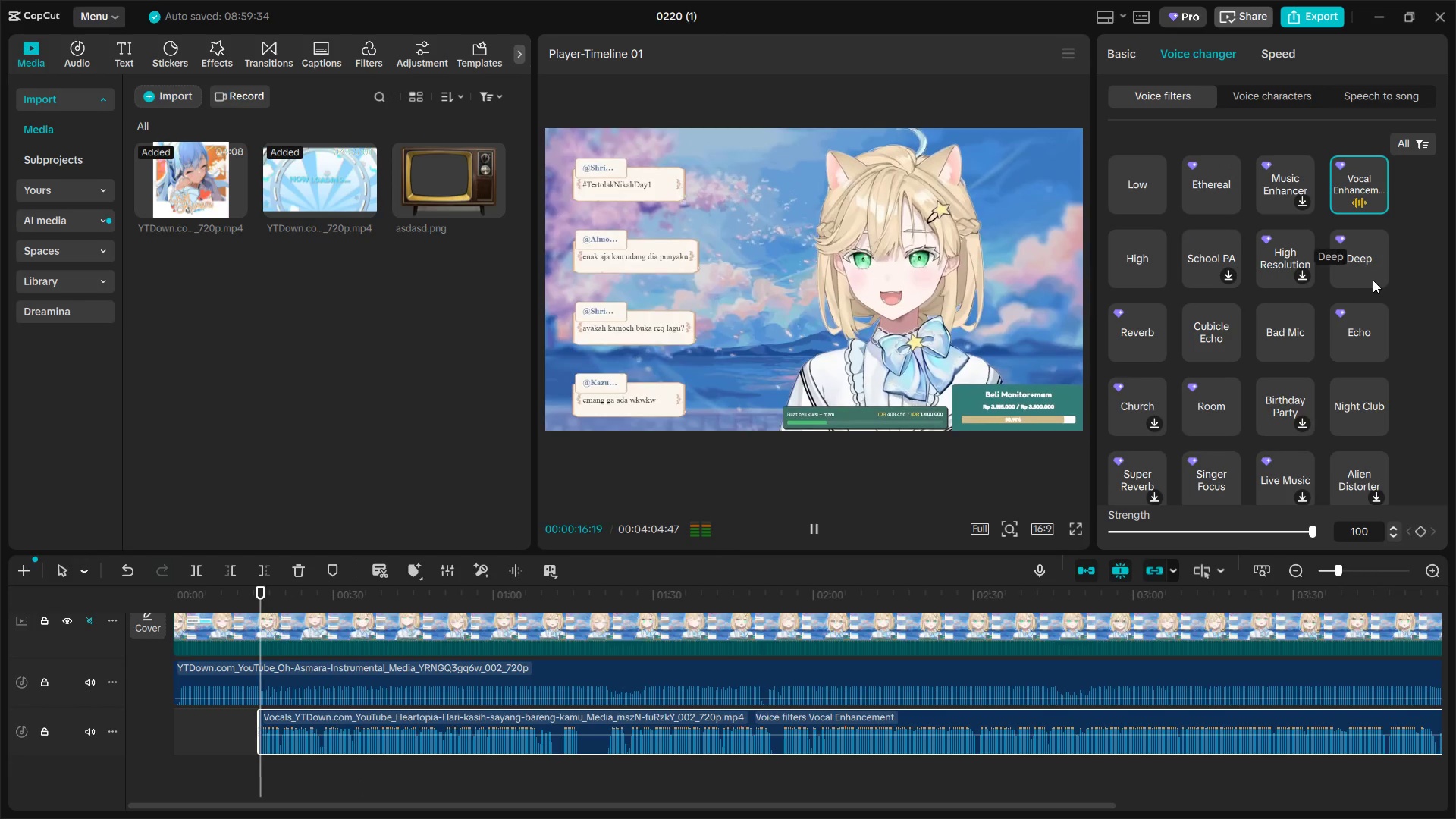 
scroll: coordinate [1373, 280], scroll_direction: up, amount: 2.0
 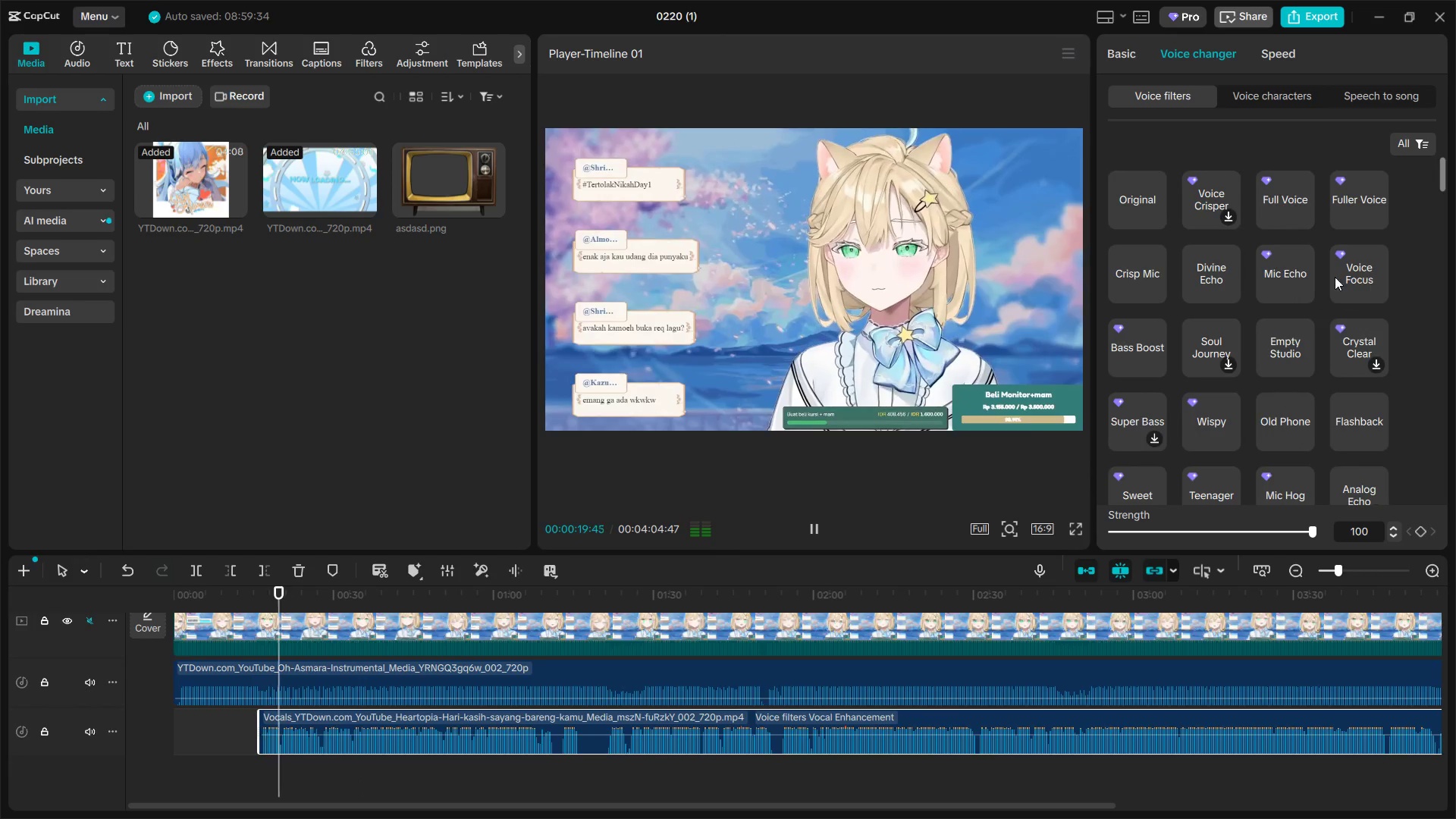 
left_click([1306, 274])
 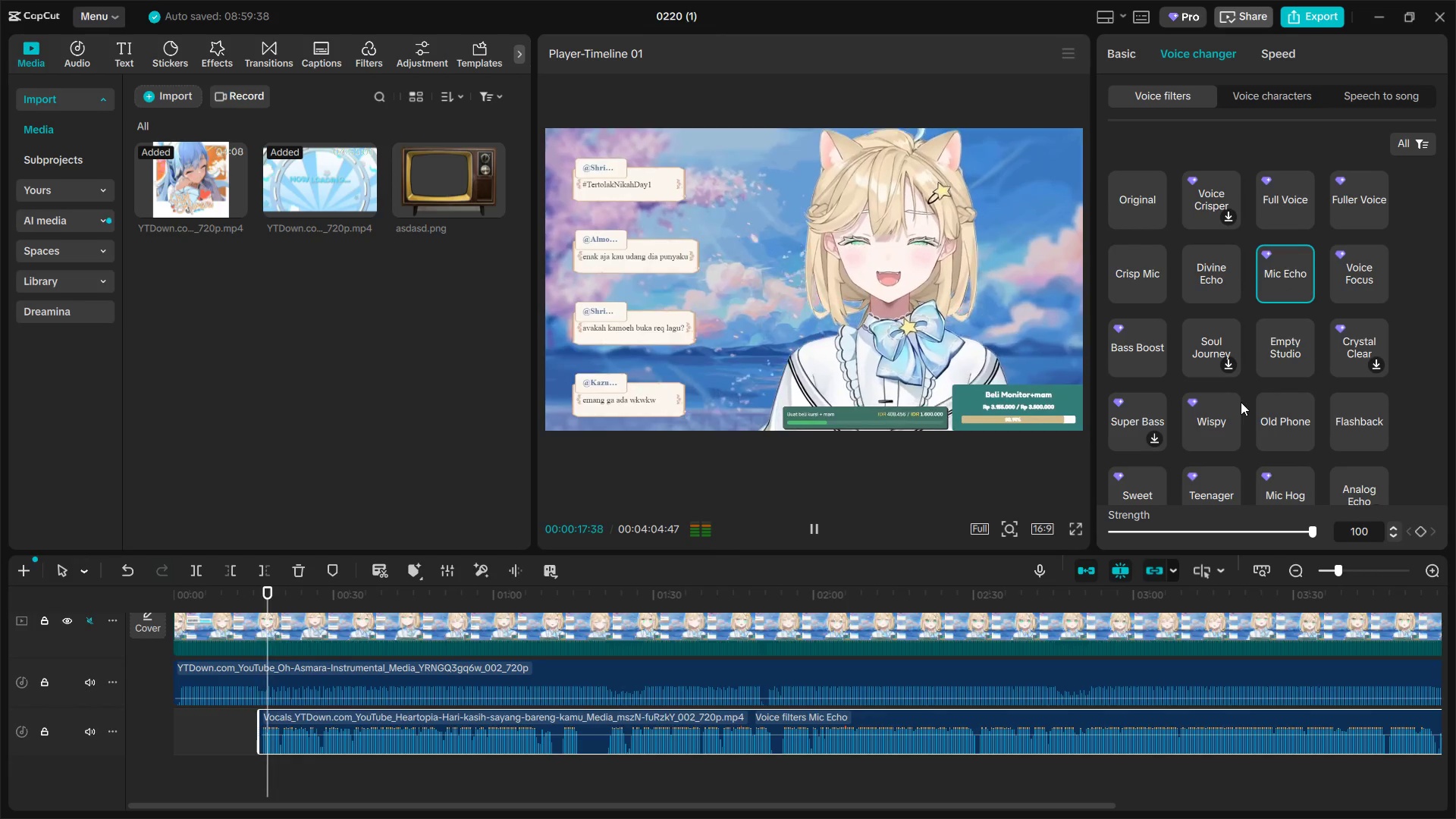 
left_click([1263, 532])
 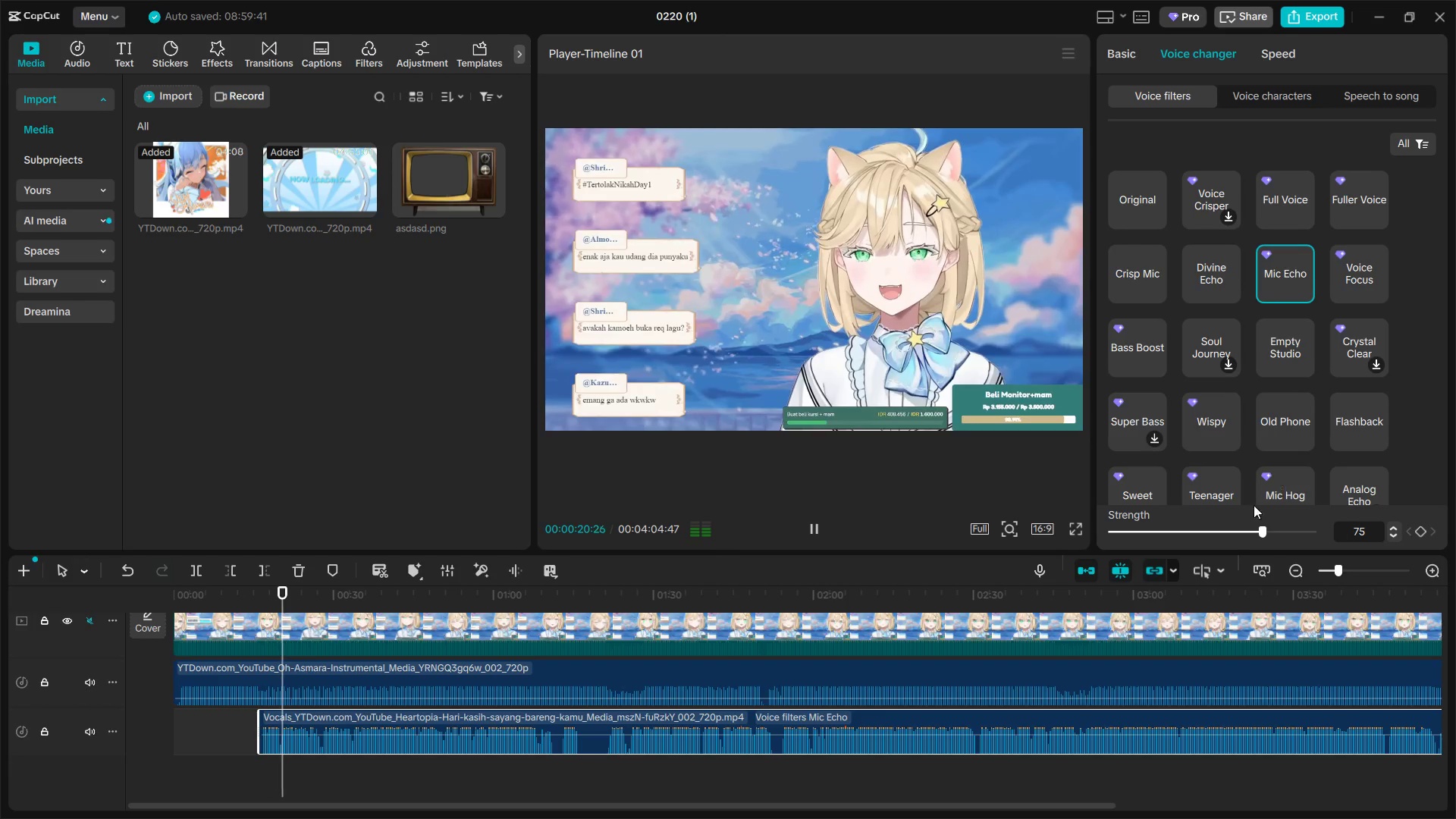 
left_click([1246, 533])
 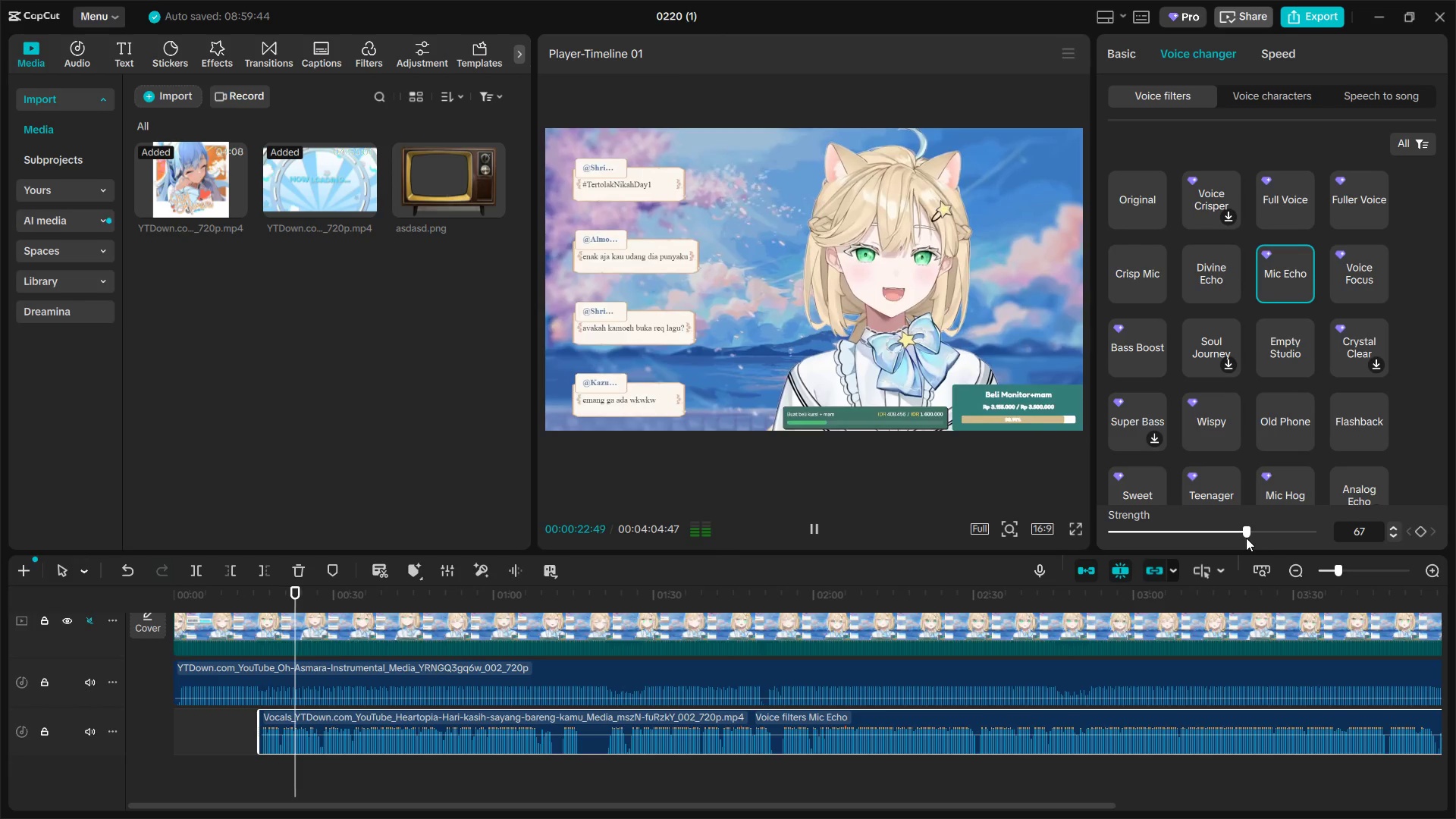 
left_click([1236, 529])
 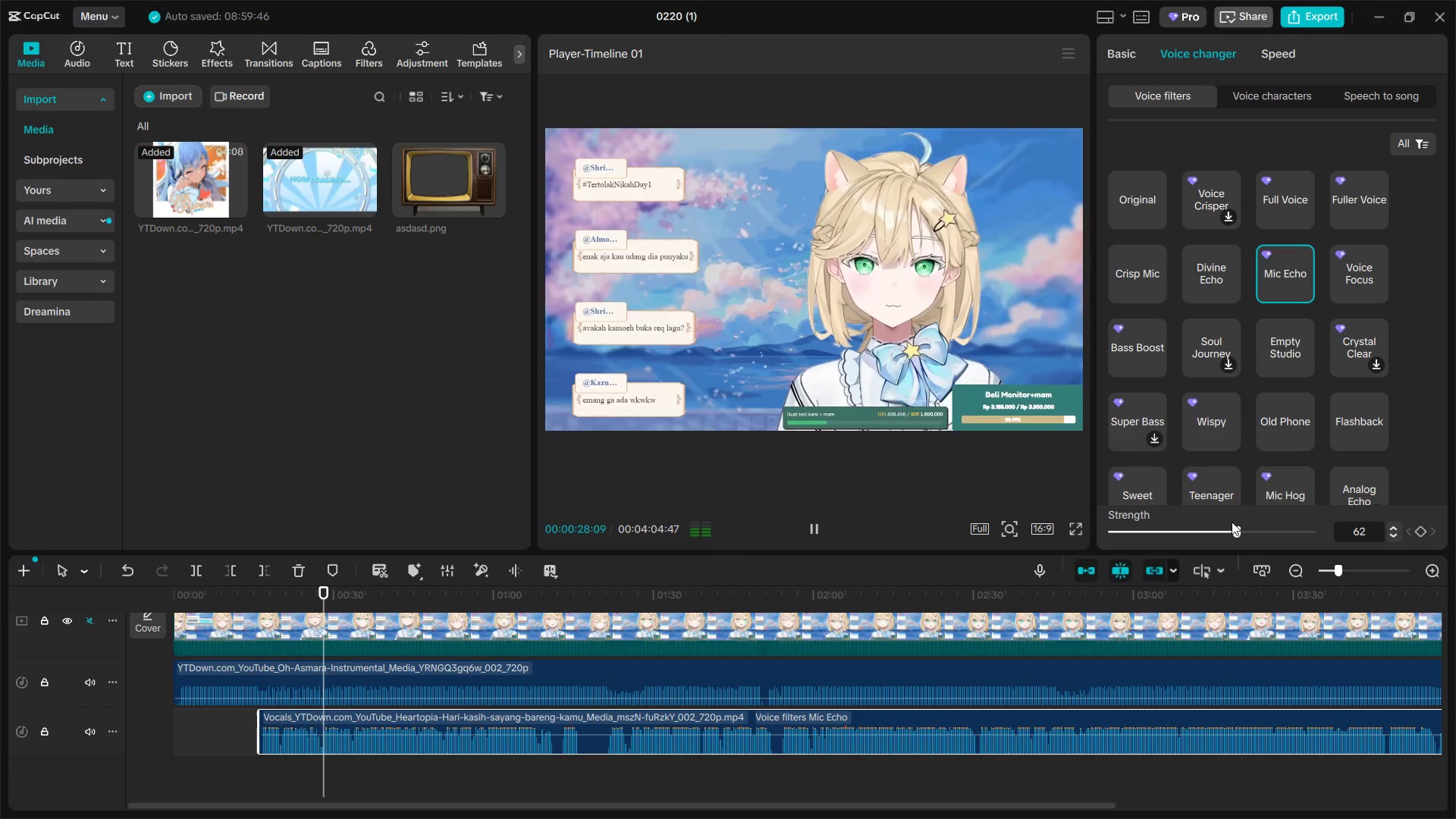 
wait(6.42)
 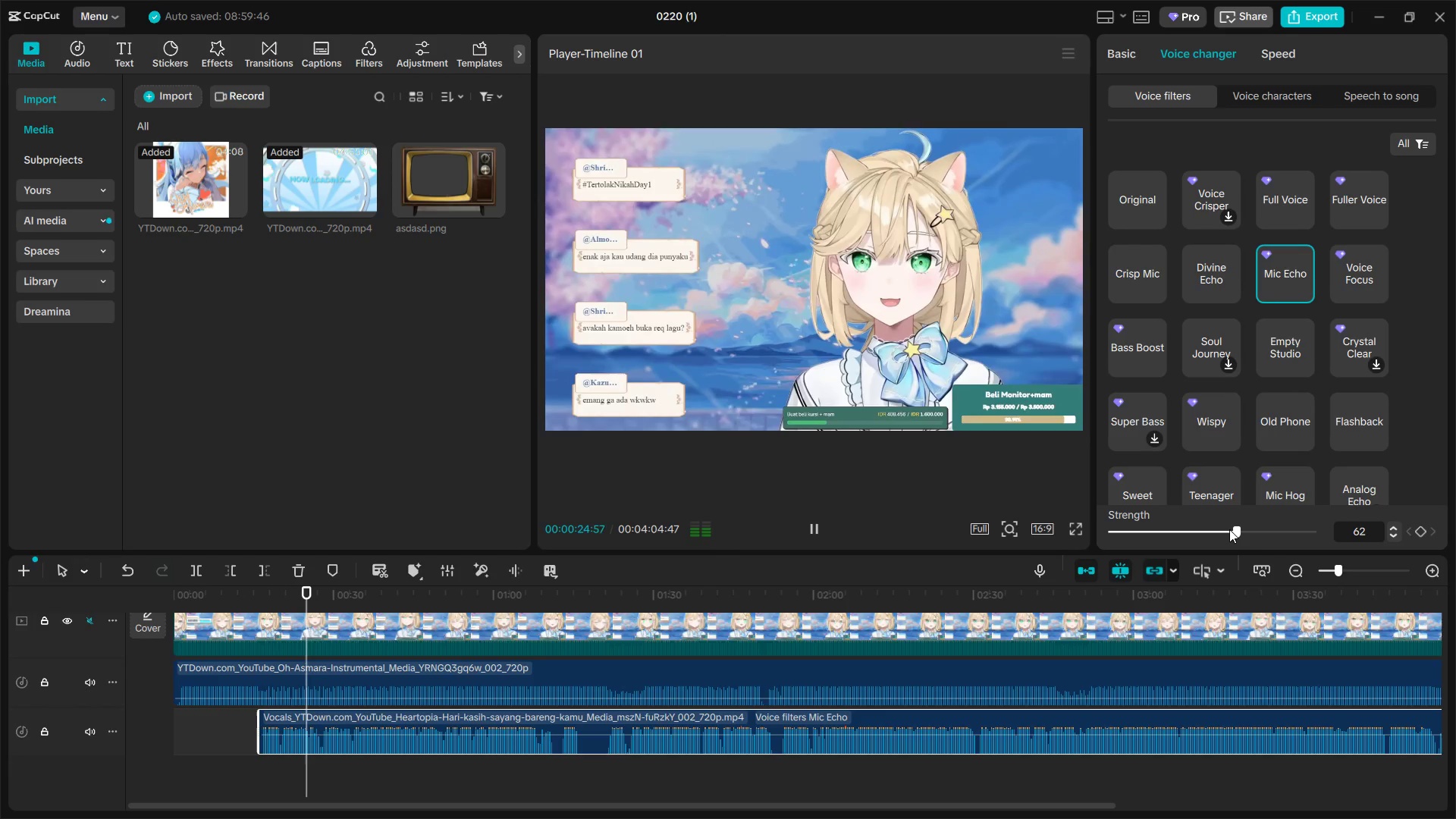 
mouse_move([1205, 502])
 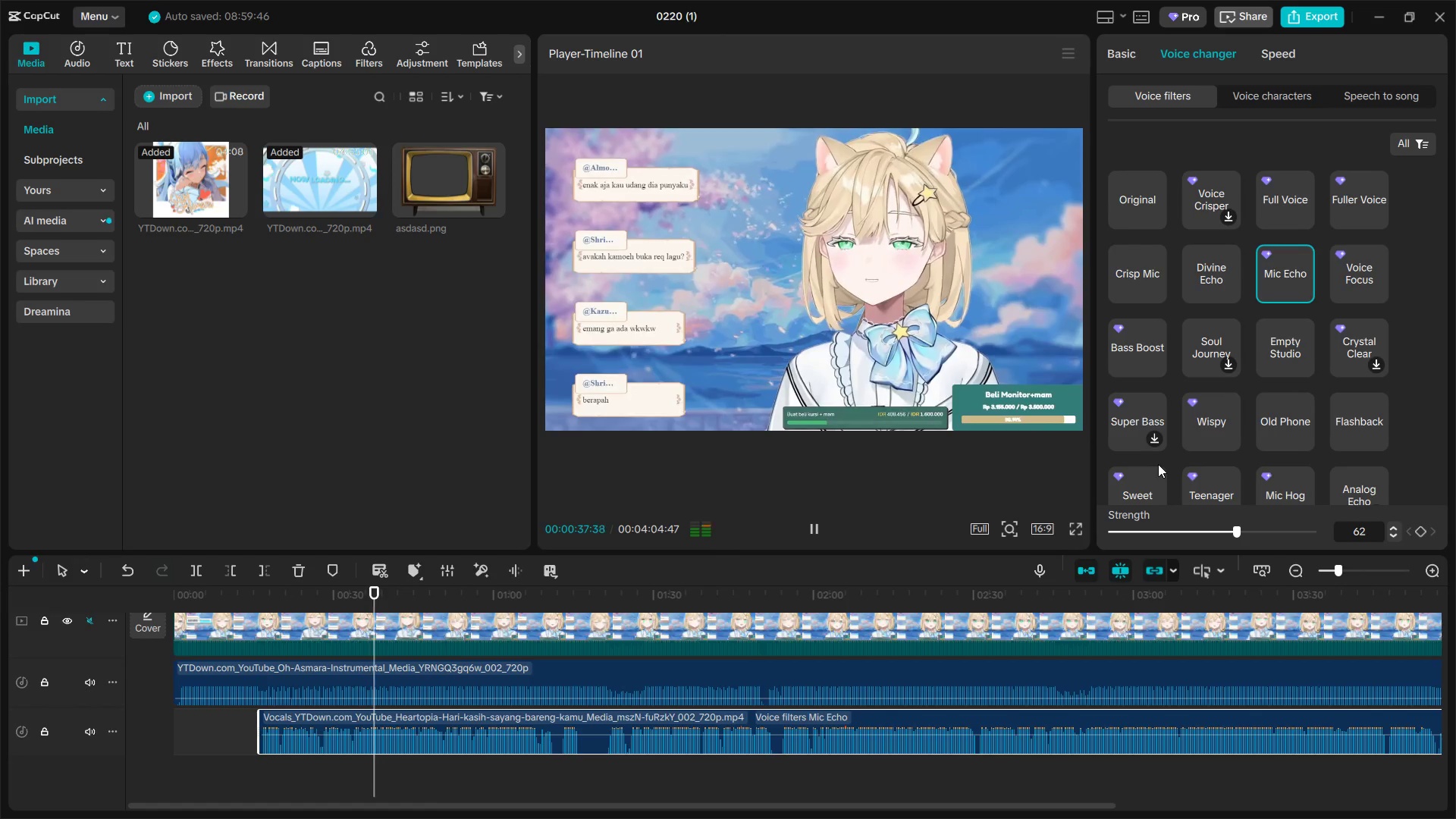 
scroll: coordinate [1158, 464], scroll_direction: down, amount: 10.0
 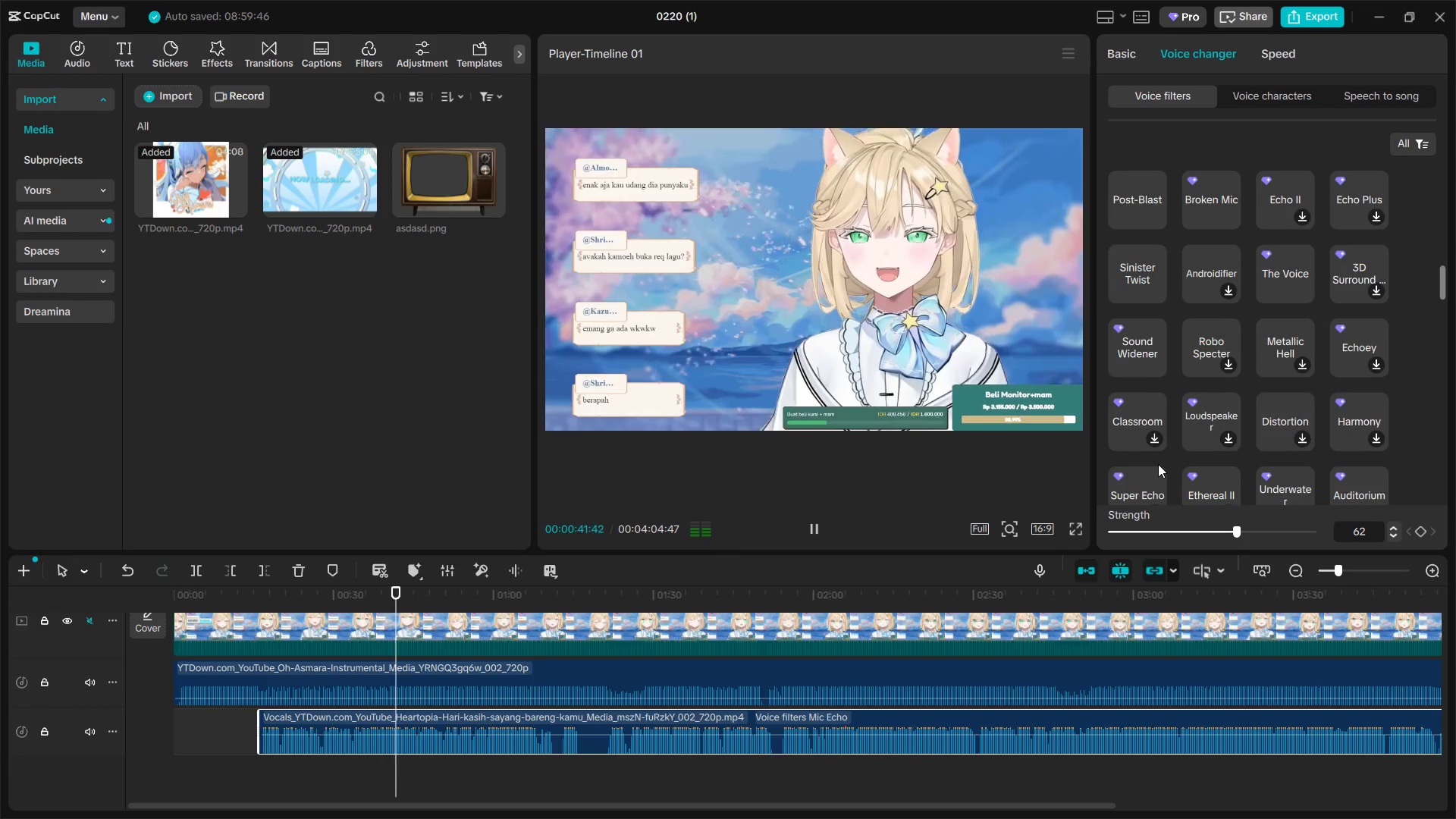 
scroll: coordinate [1158, 464], scroll_direction: up, amount: 17.0
 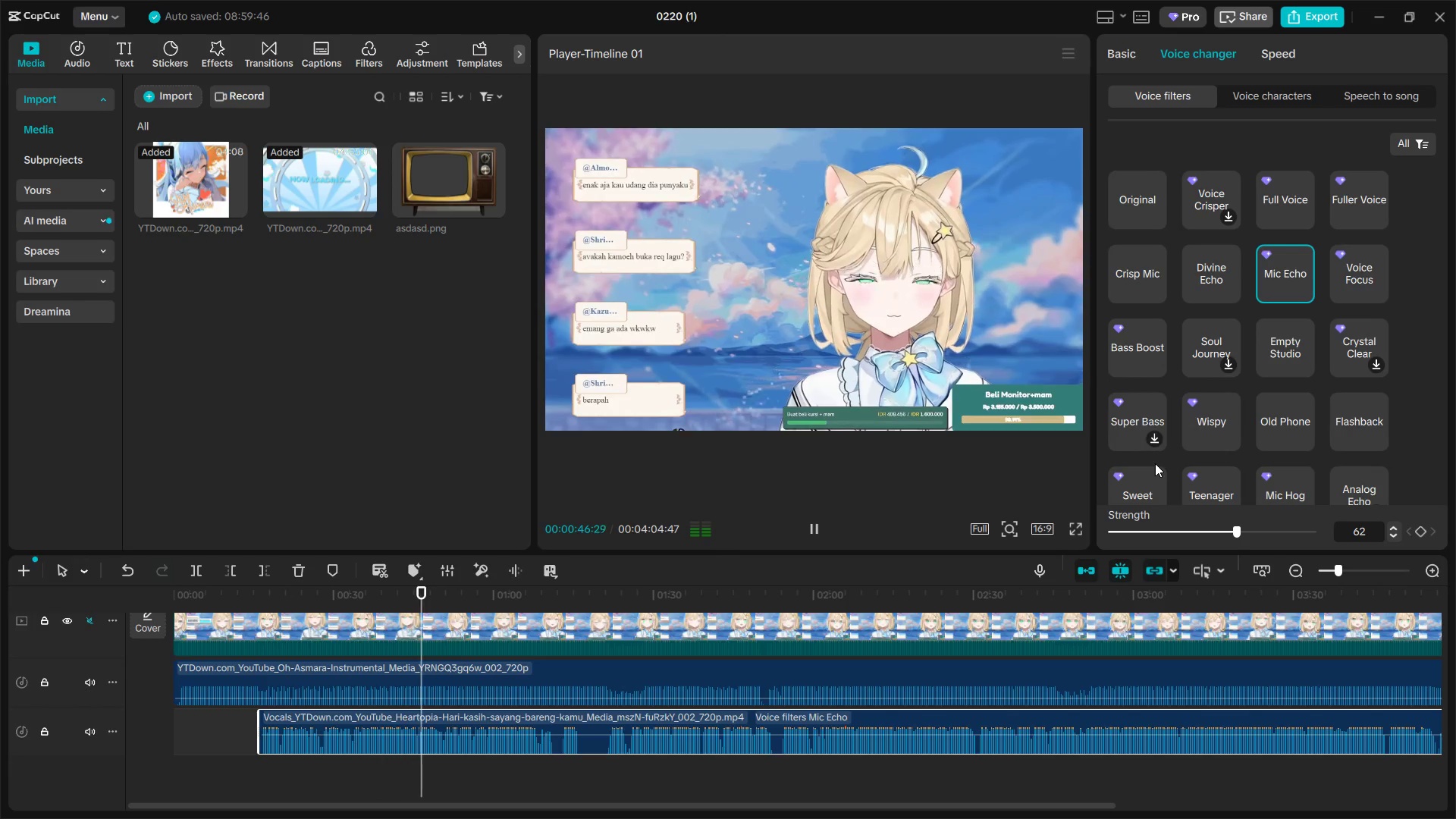 
left_click([1117, 61])
 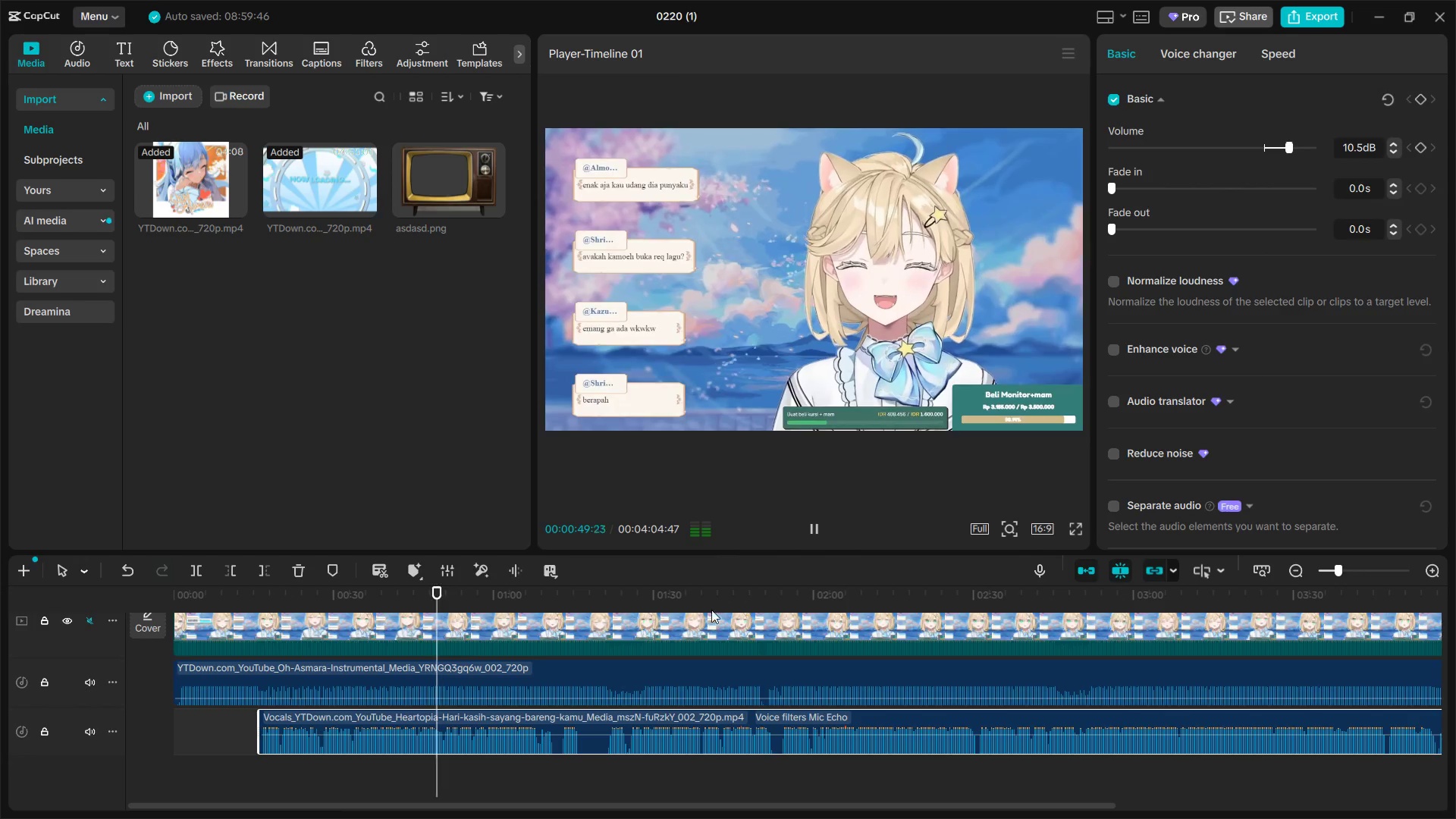 
key(Space)
 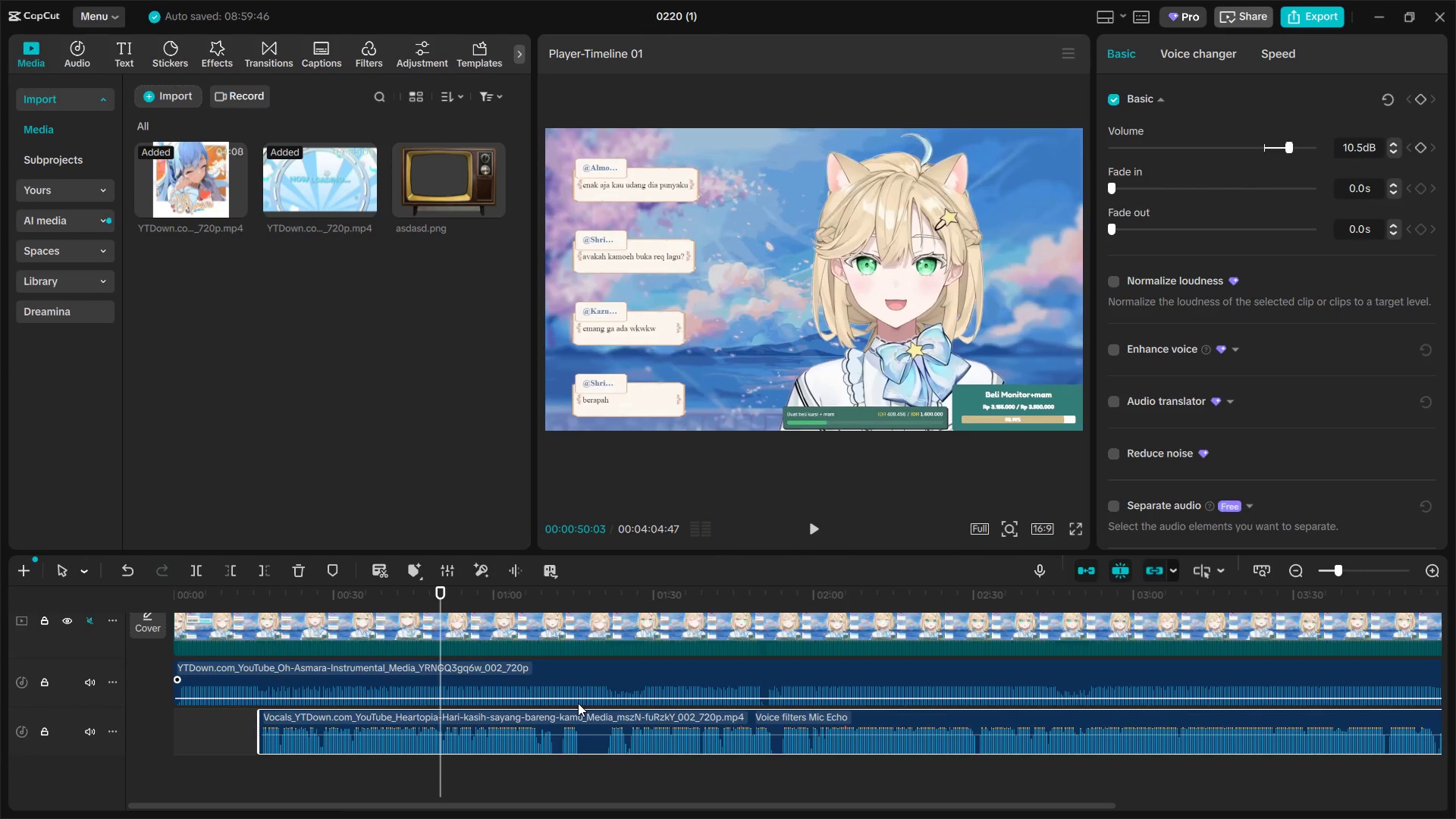 
hold_key(key=ControlLeft, duration=1.41)
scroll: coordinate [578, 704], scroll_direction: down, amount: 3.0
 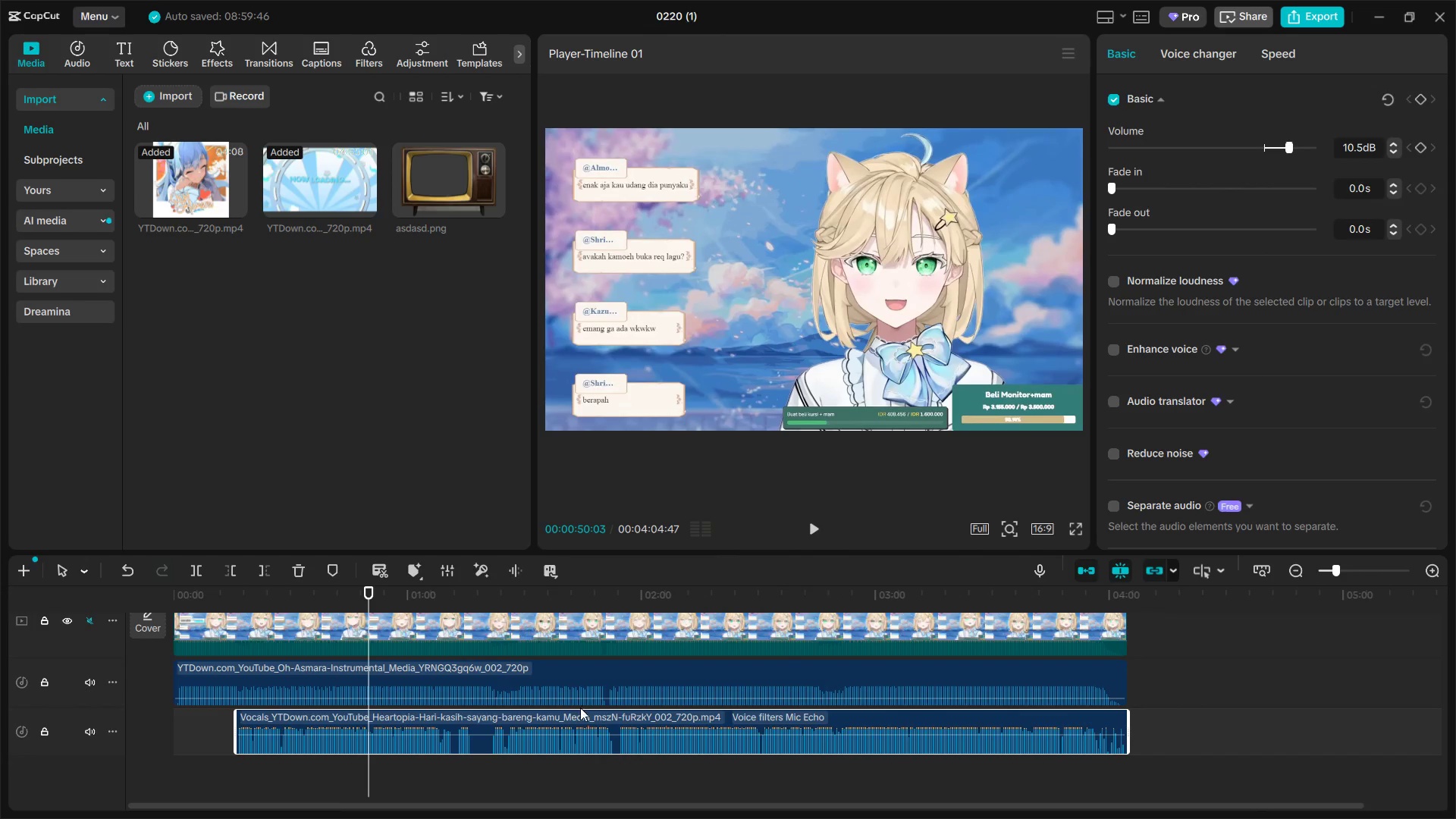 
key(Space)
 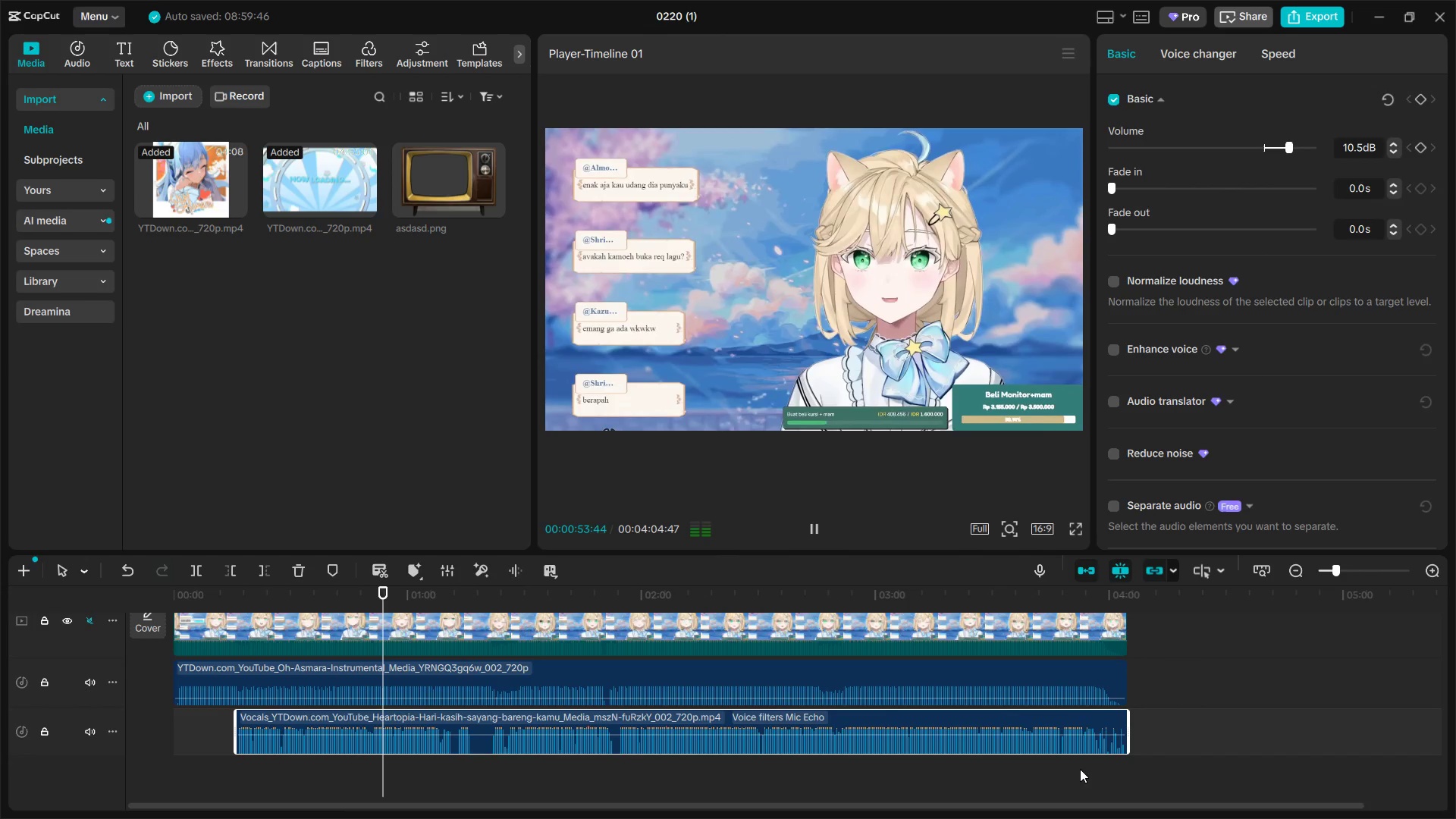 
wait(8.64)
 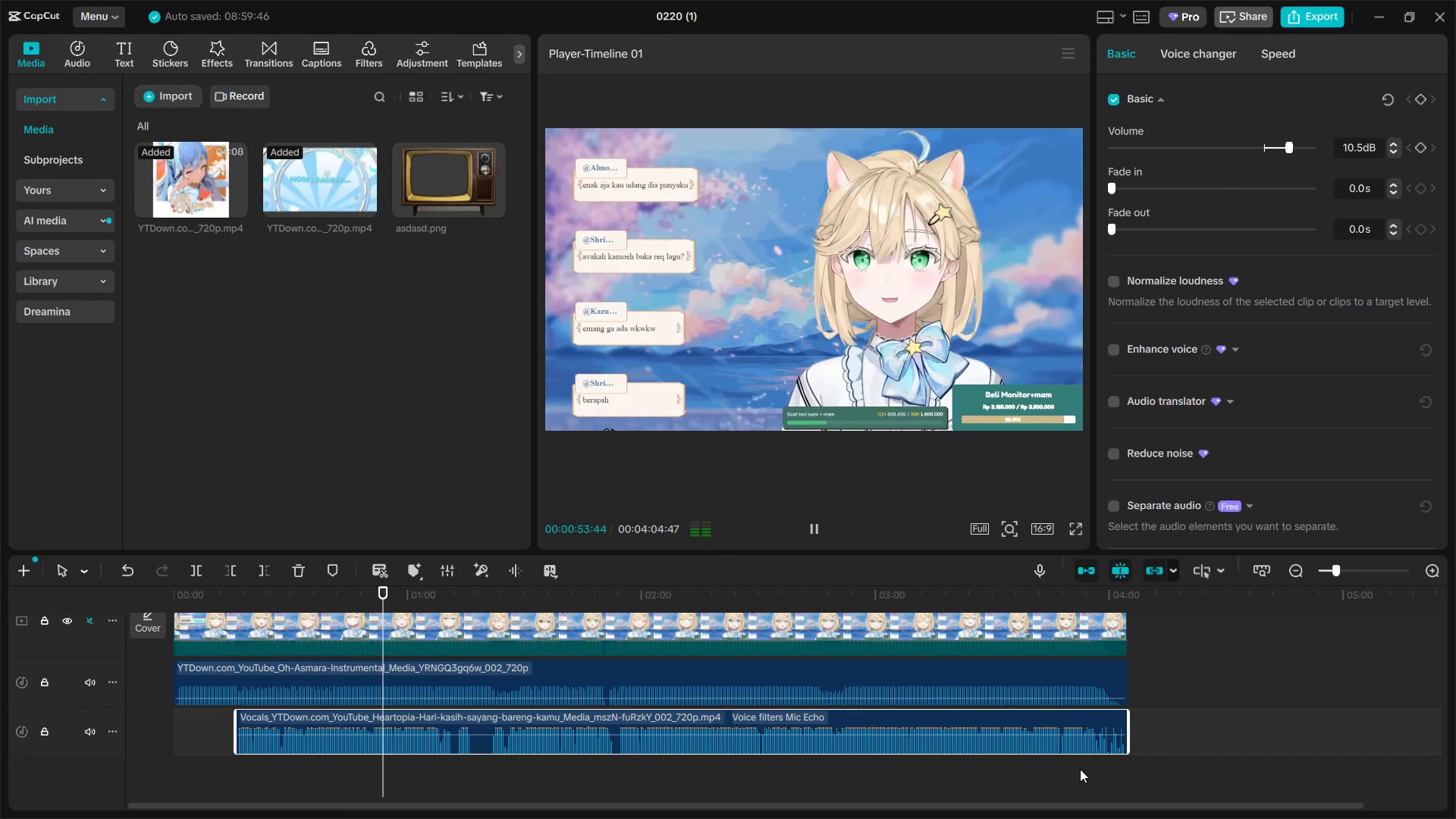 
scroll: coordinate [1053, 774], scroll_direction: up, amount: 2.0
 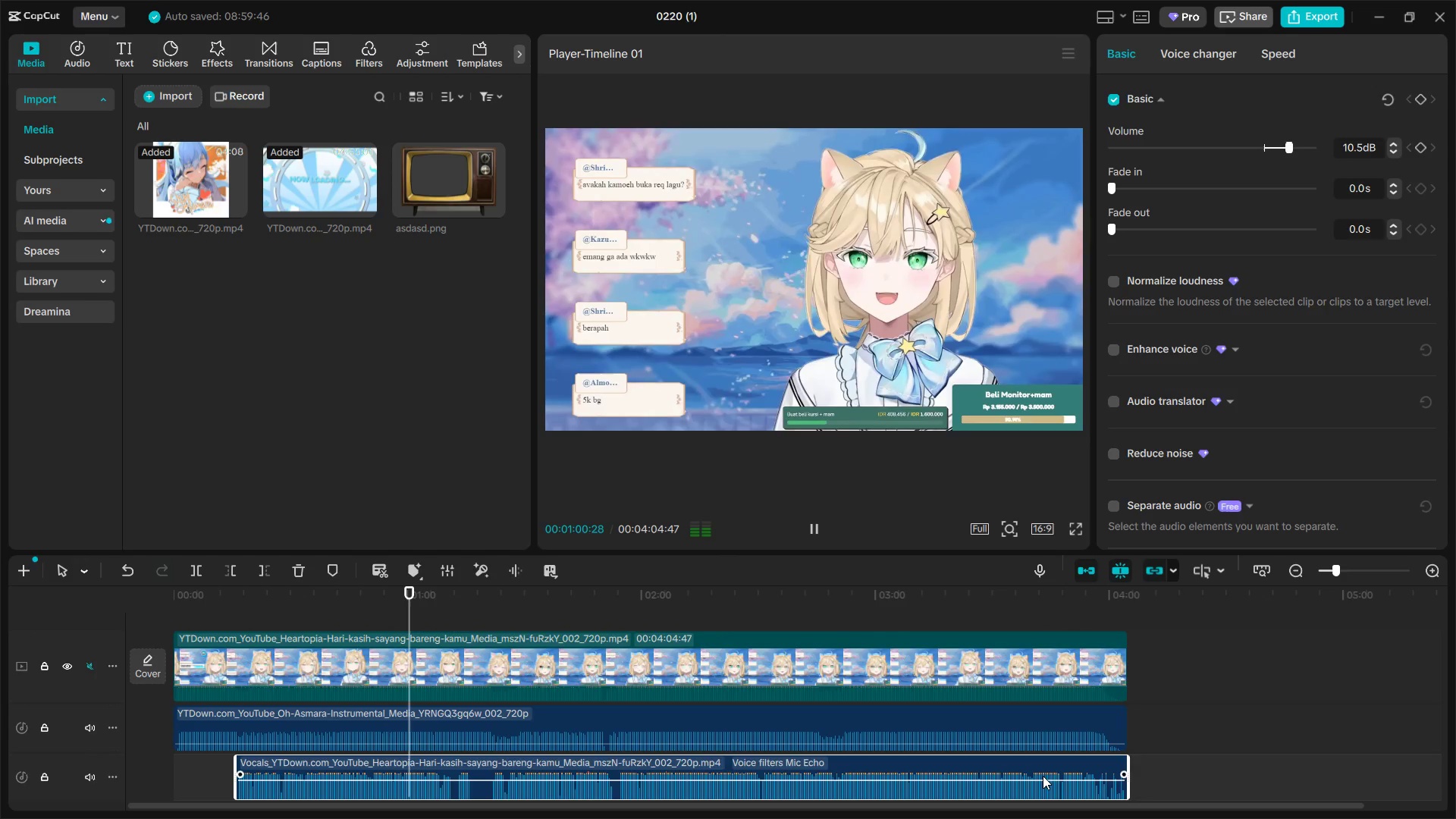 
scroll: coordinate [1034, 777], scroll_direction: down, amount: 2.0
 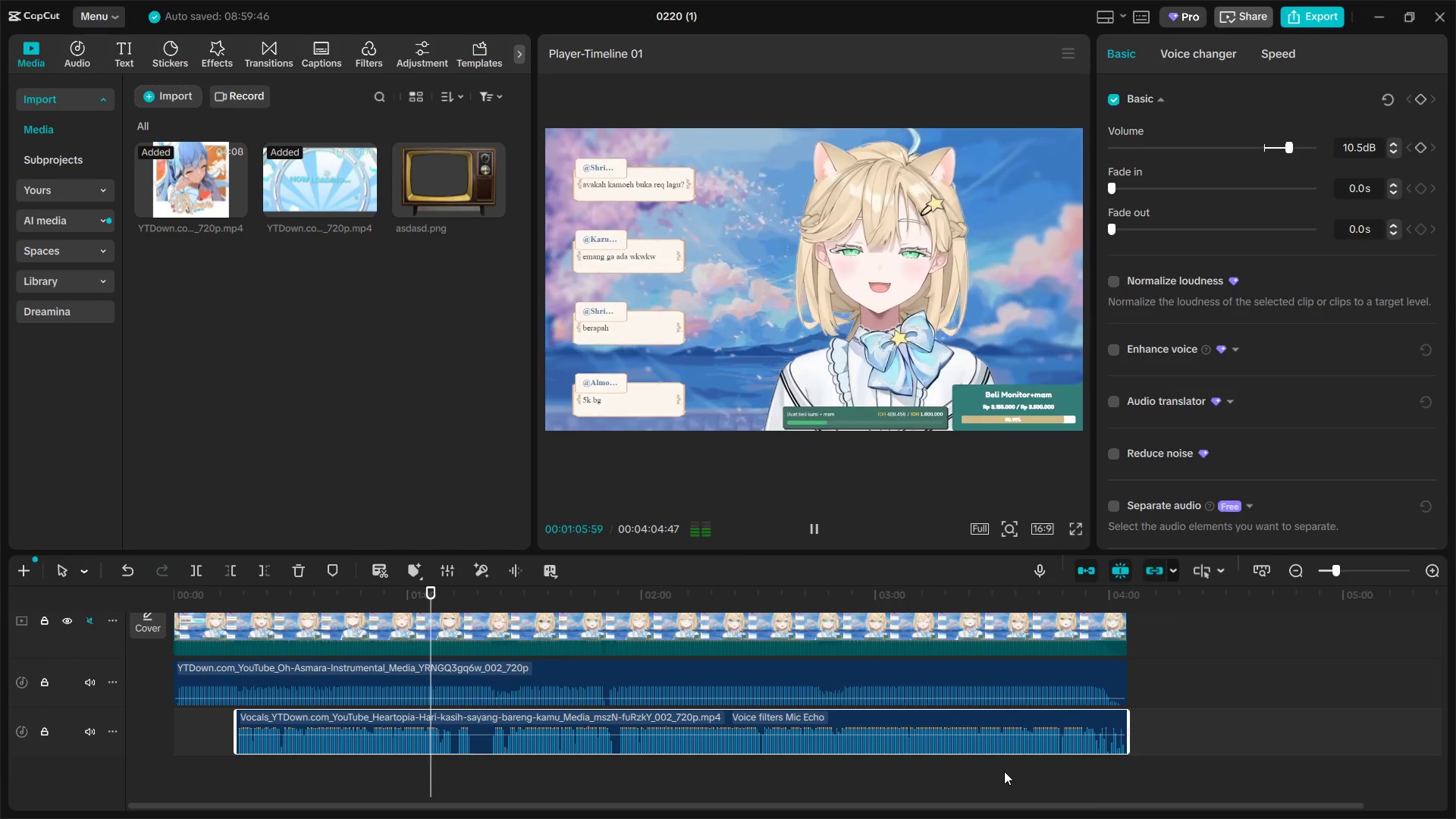 
wait(5.98)
 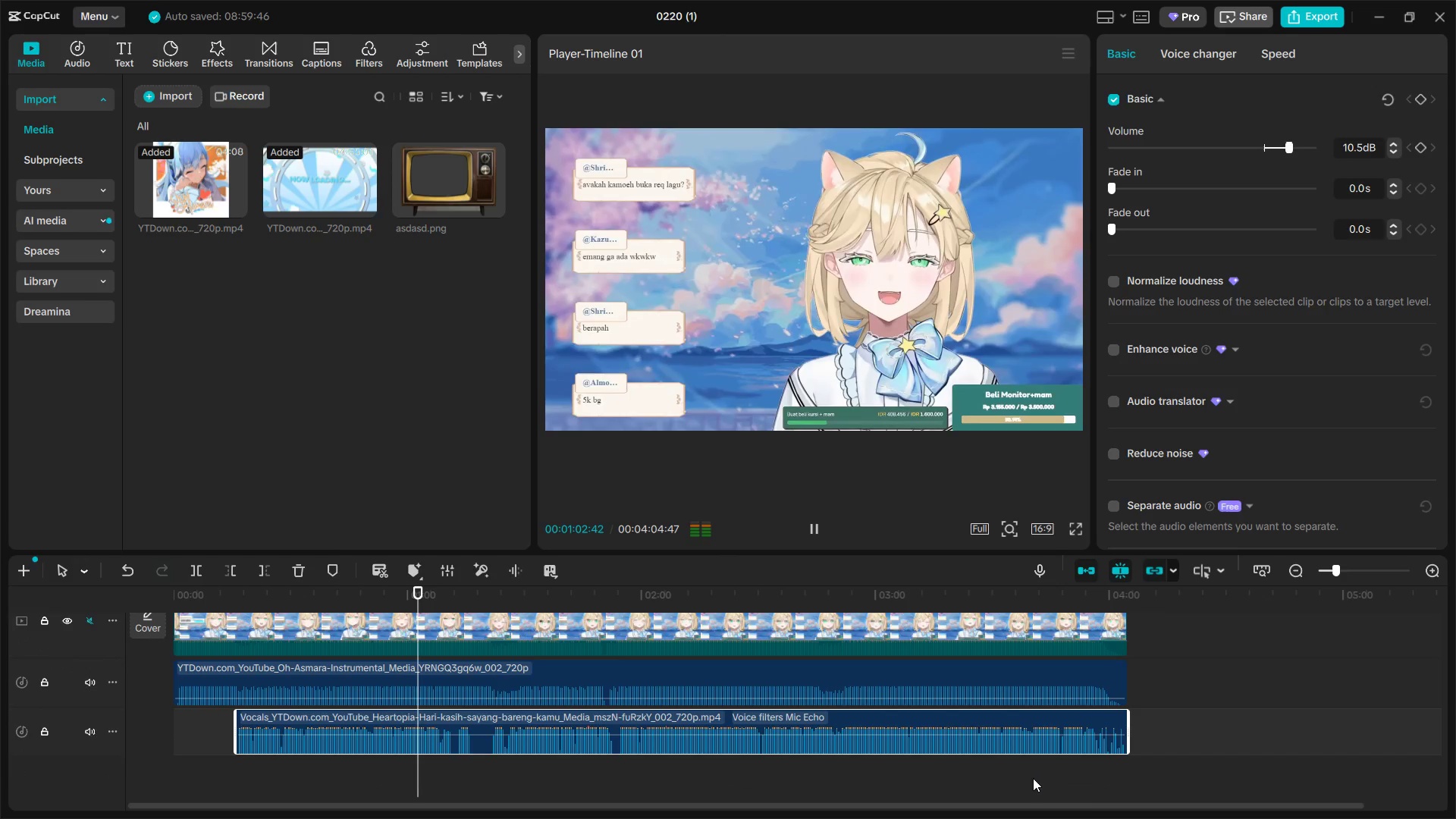 
left_click([224, 725])
 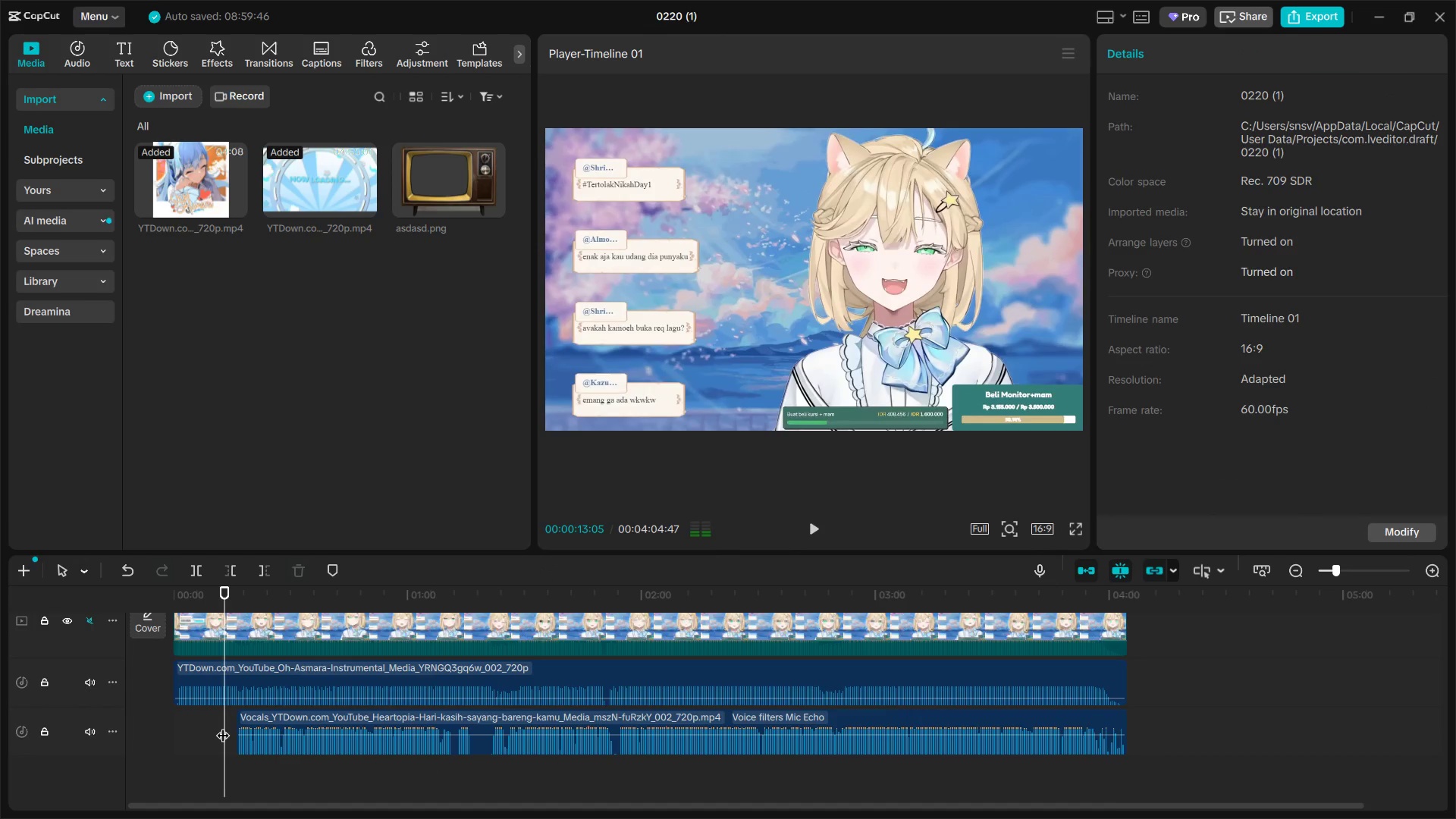 
scroll: coordinate [222, 726], scroll_direction: up, amount: 4.0
 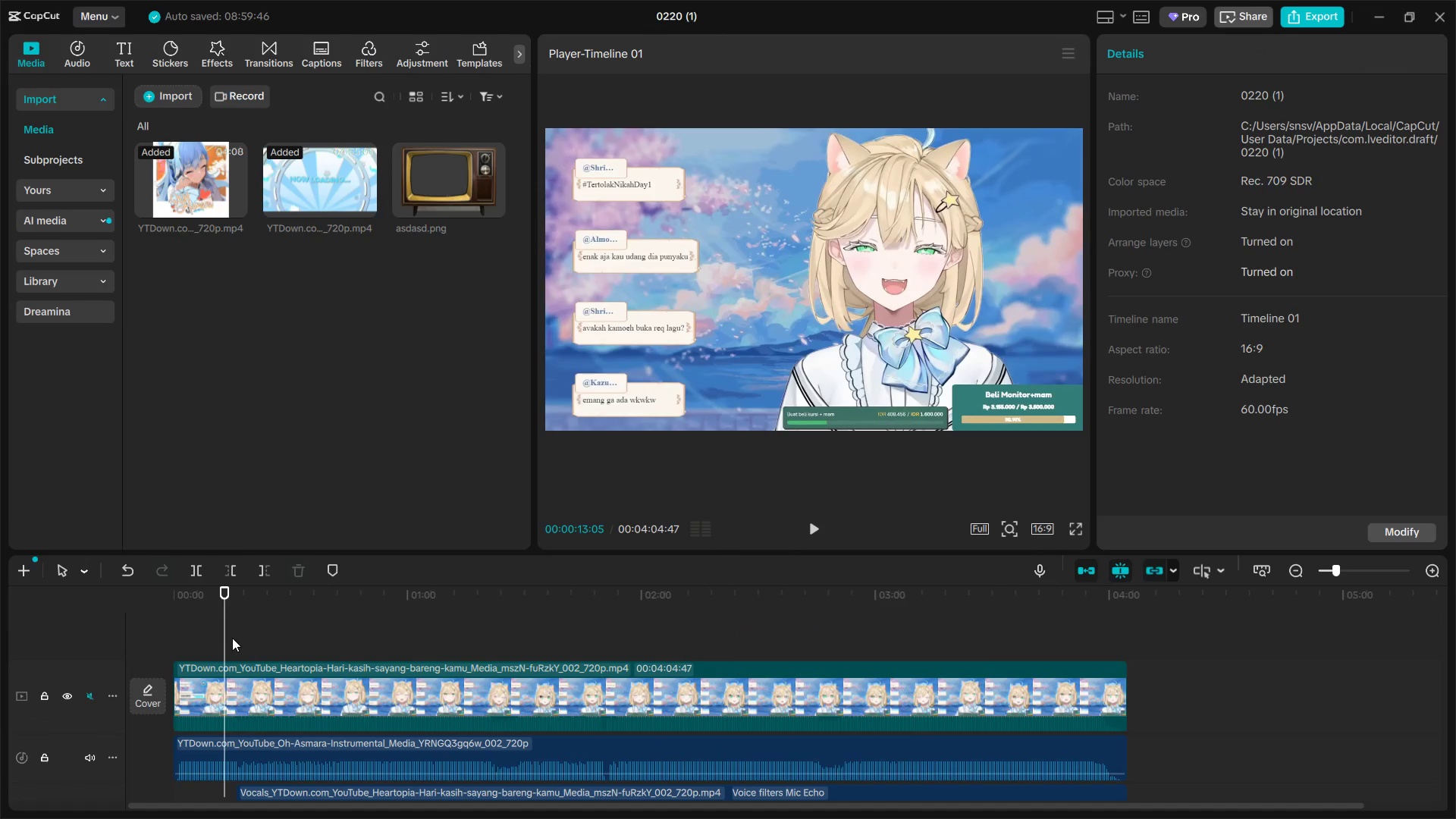 
left_click_drag(start_coordinate=[229, 638], to_coordinate=[240, 638])
 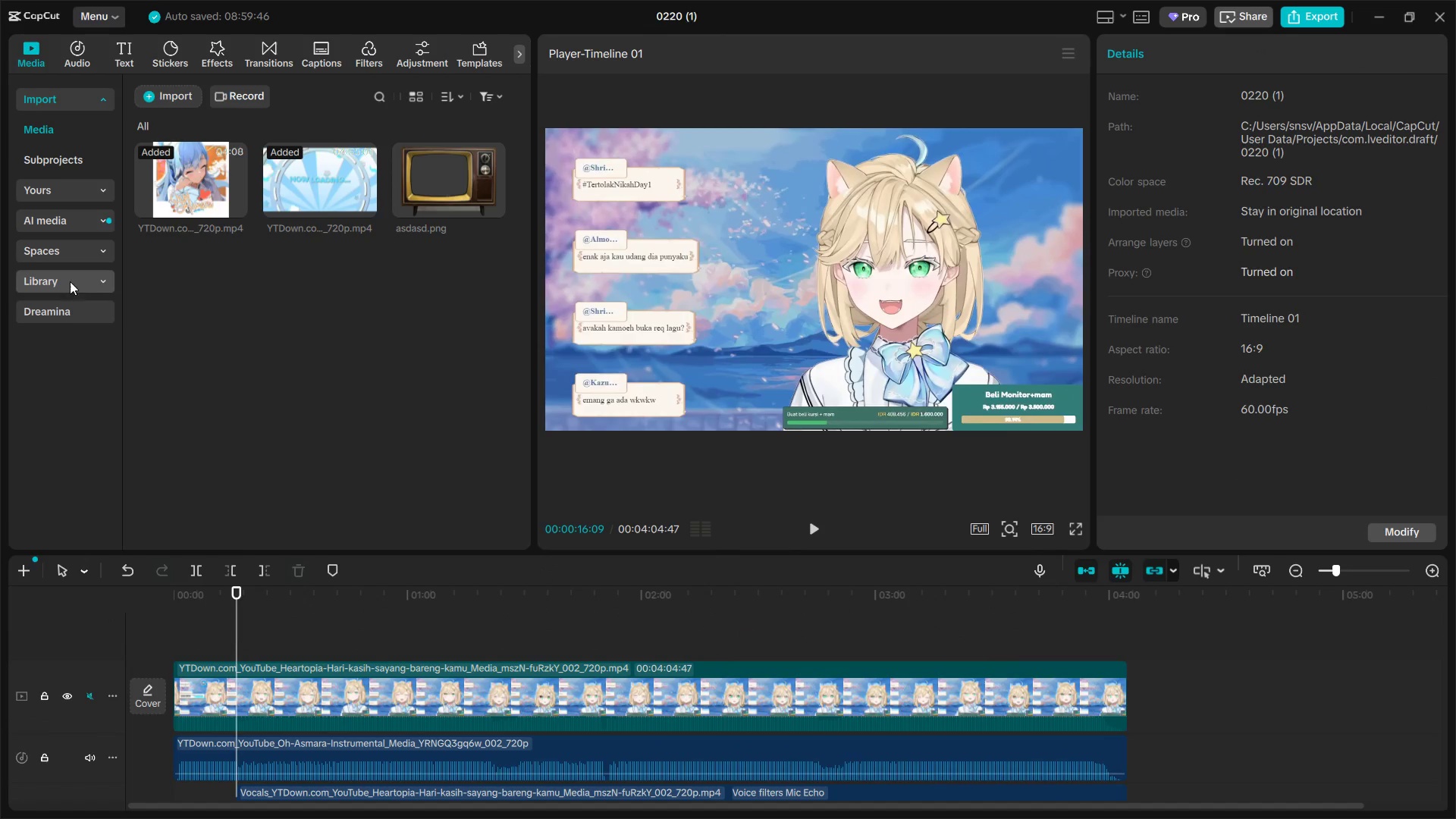 
left_click([70, 199])
 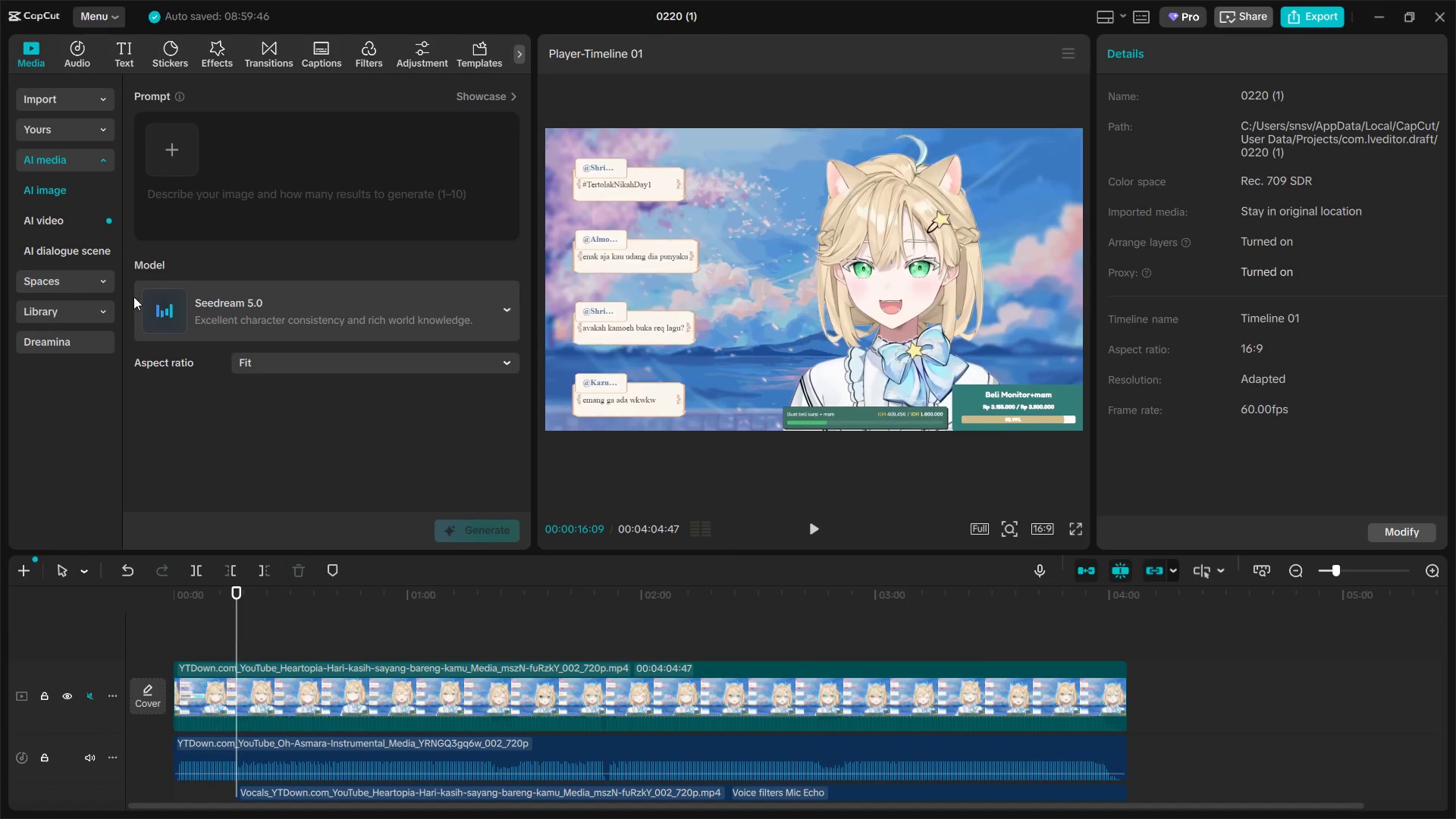 
left_click([76, 223])
 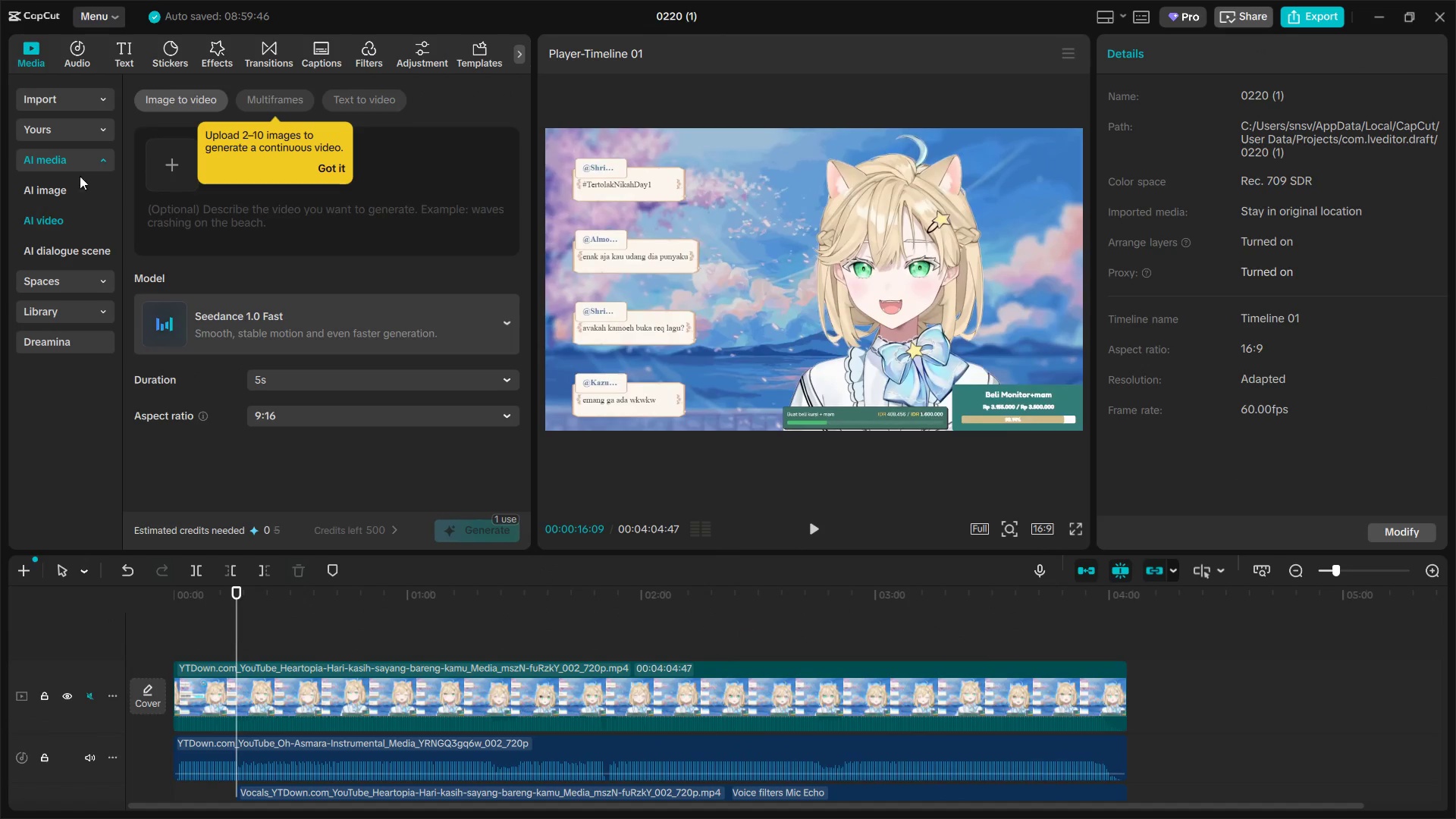 
double_click([80, 130])
 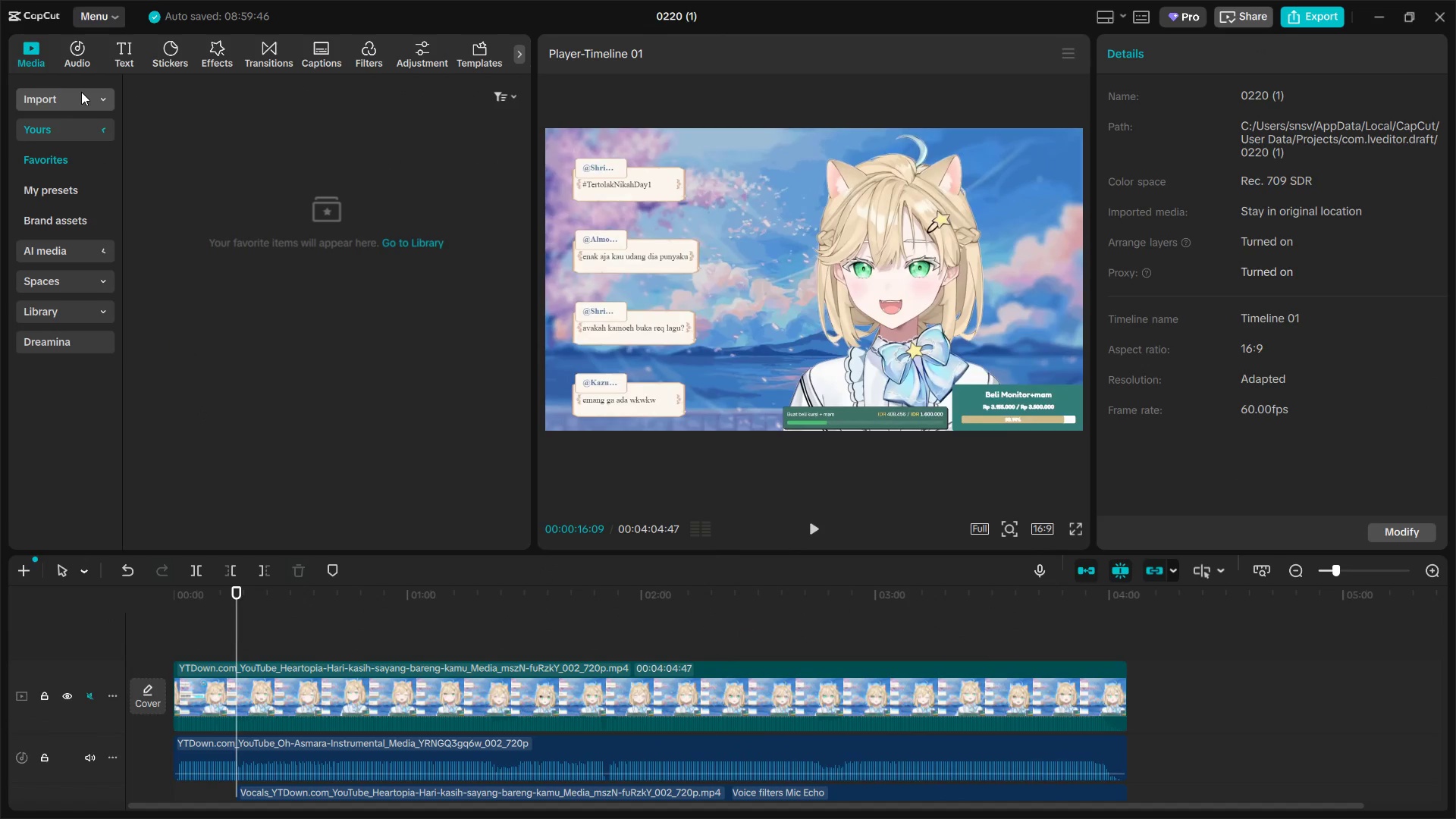 
triple_click([81, 90])
 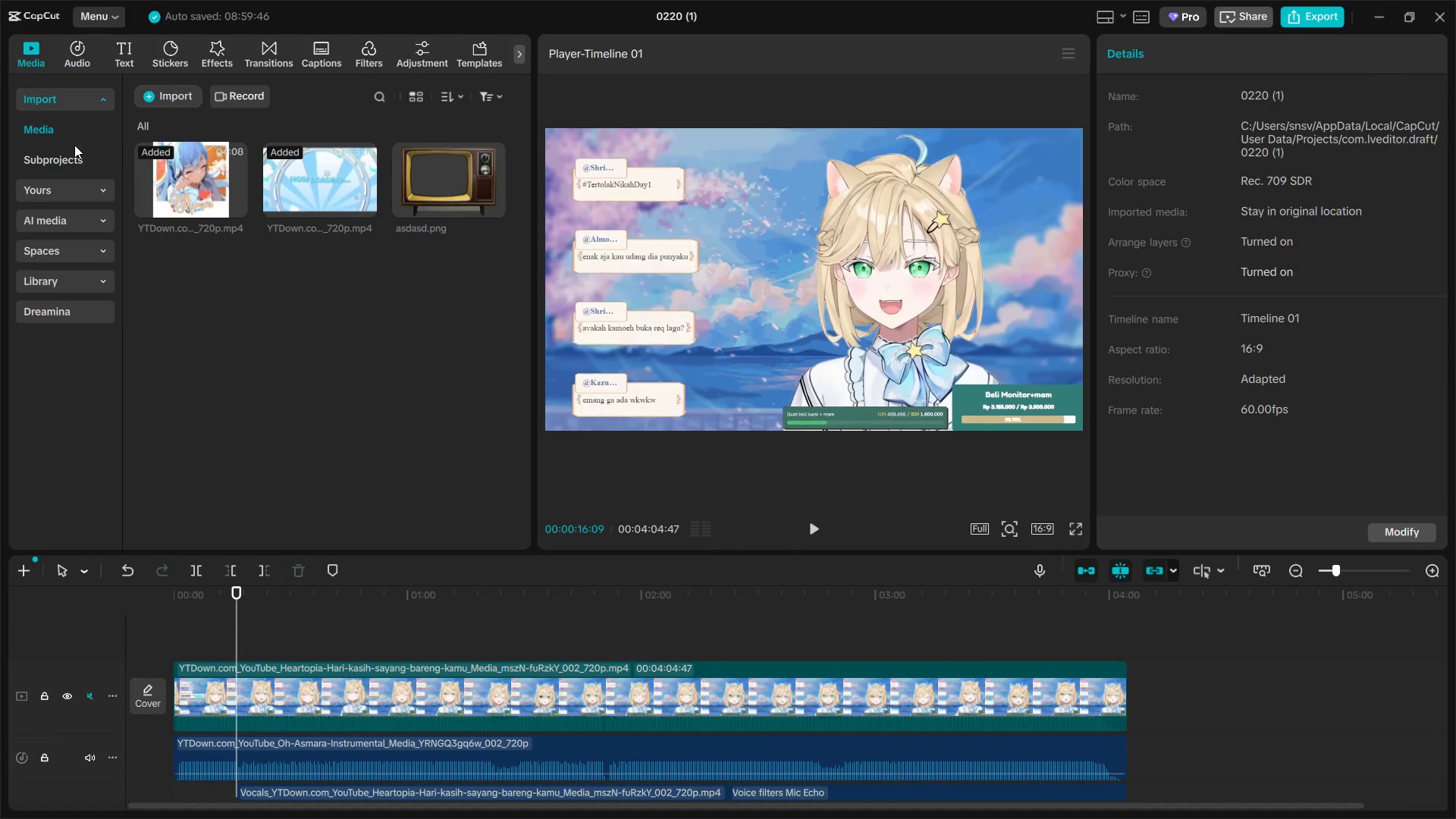 
triple_click([71, 156])
 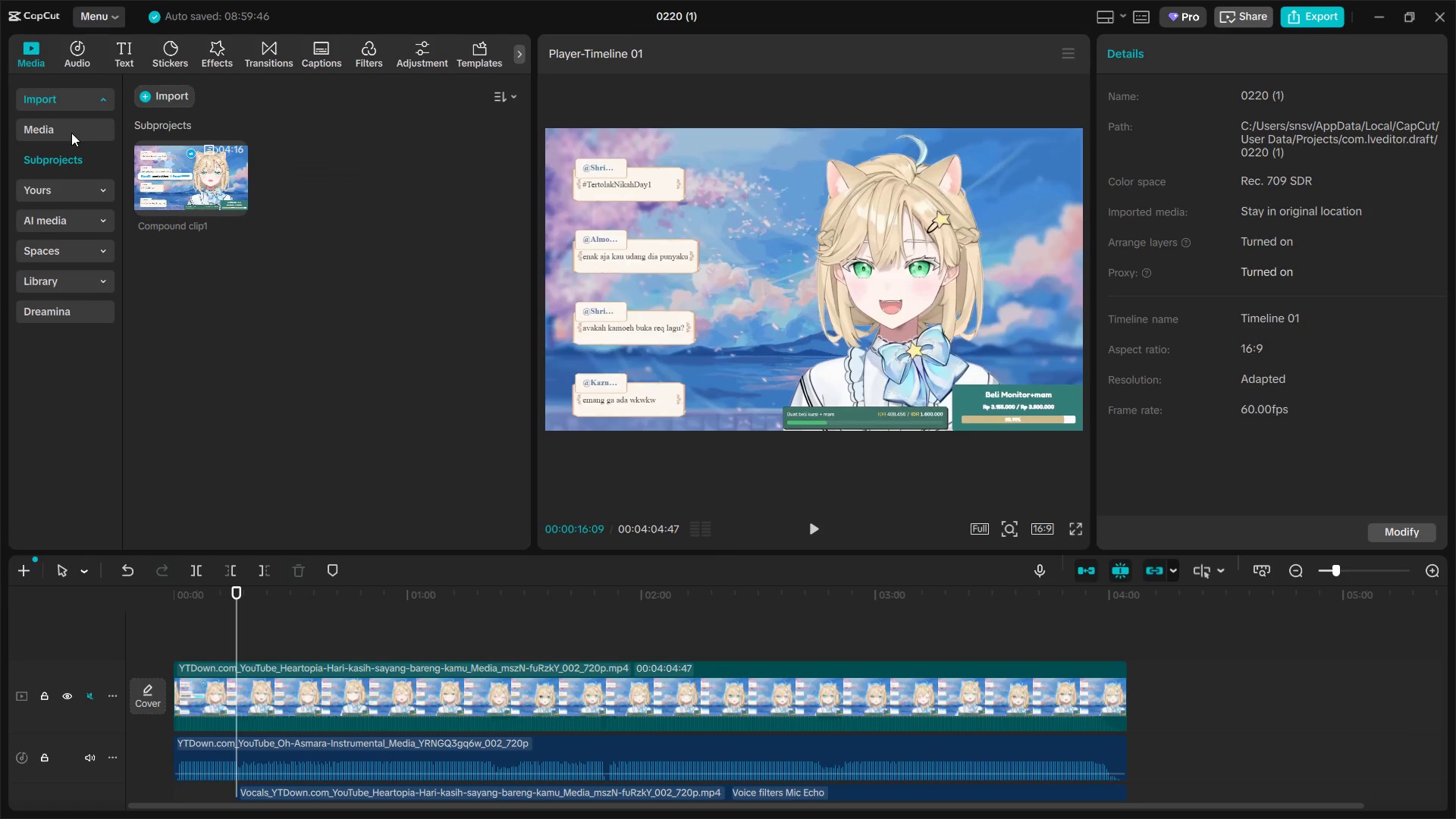 
triple_click([71, 128])
 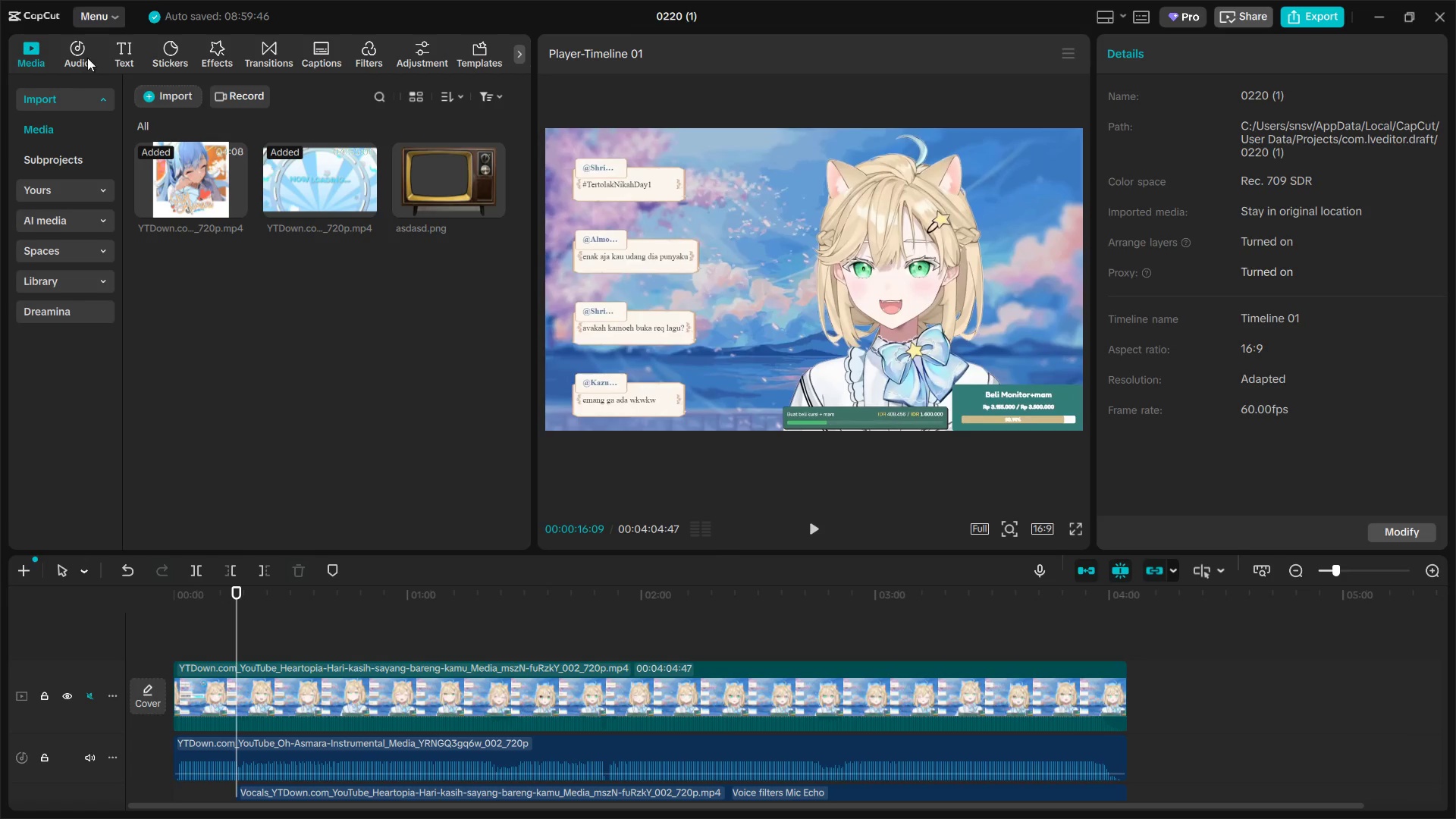 
triple_click([124, 48])
 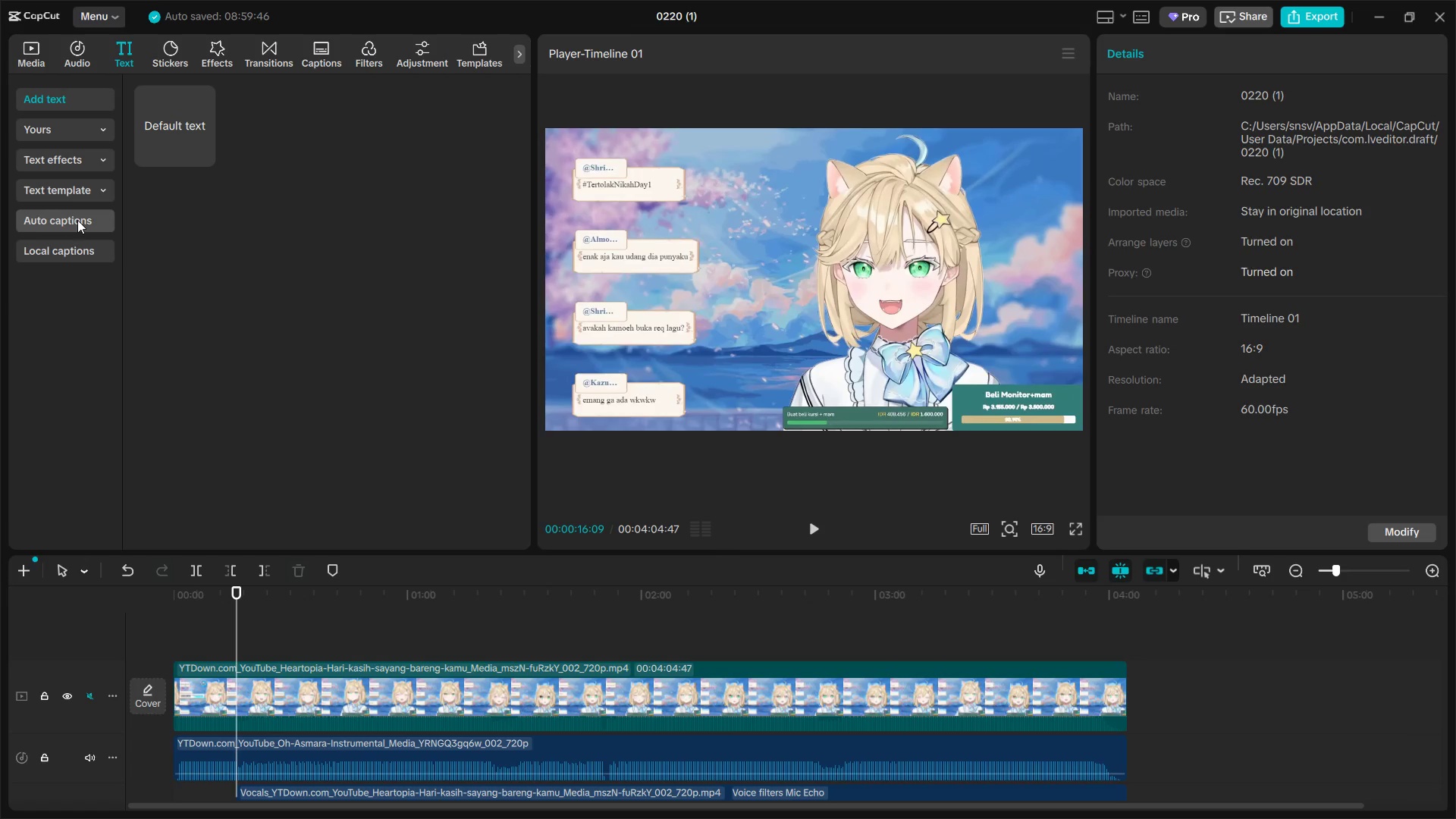 
triple_click([77, 221])
 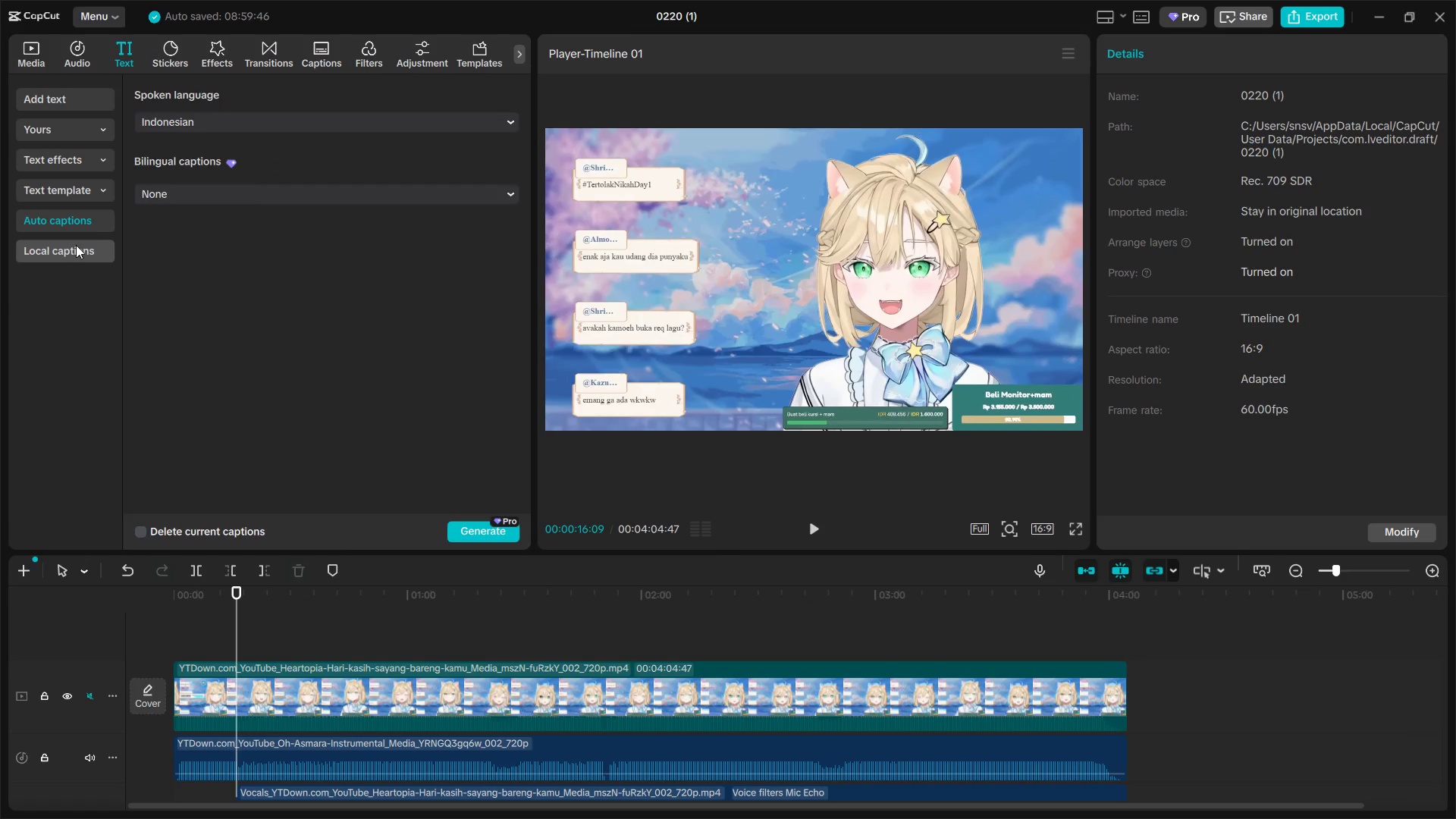 
triple_click([76, 246])
 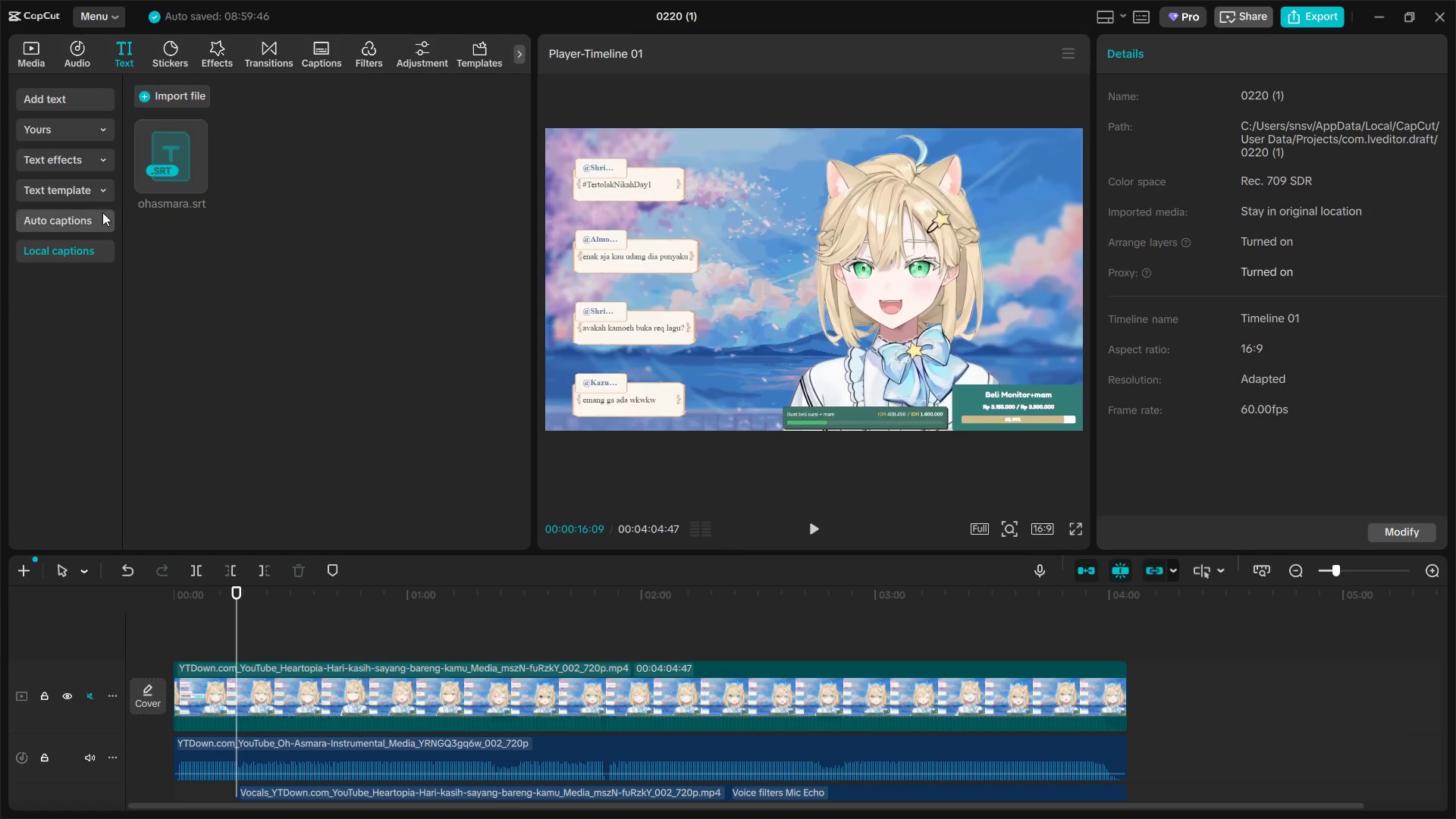 
left_click_drag(start_coordinate=[153, 134], to_coordinate=[237, 644])
 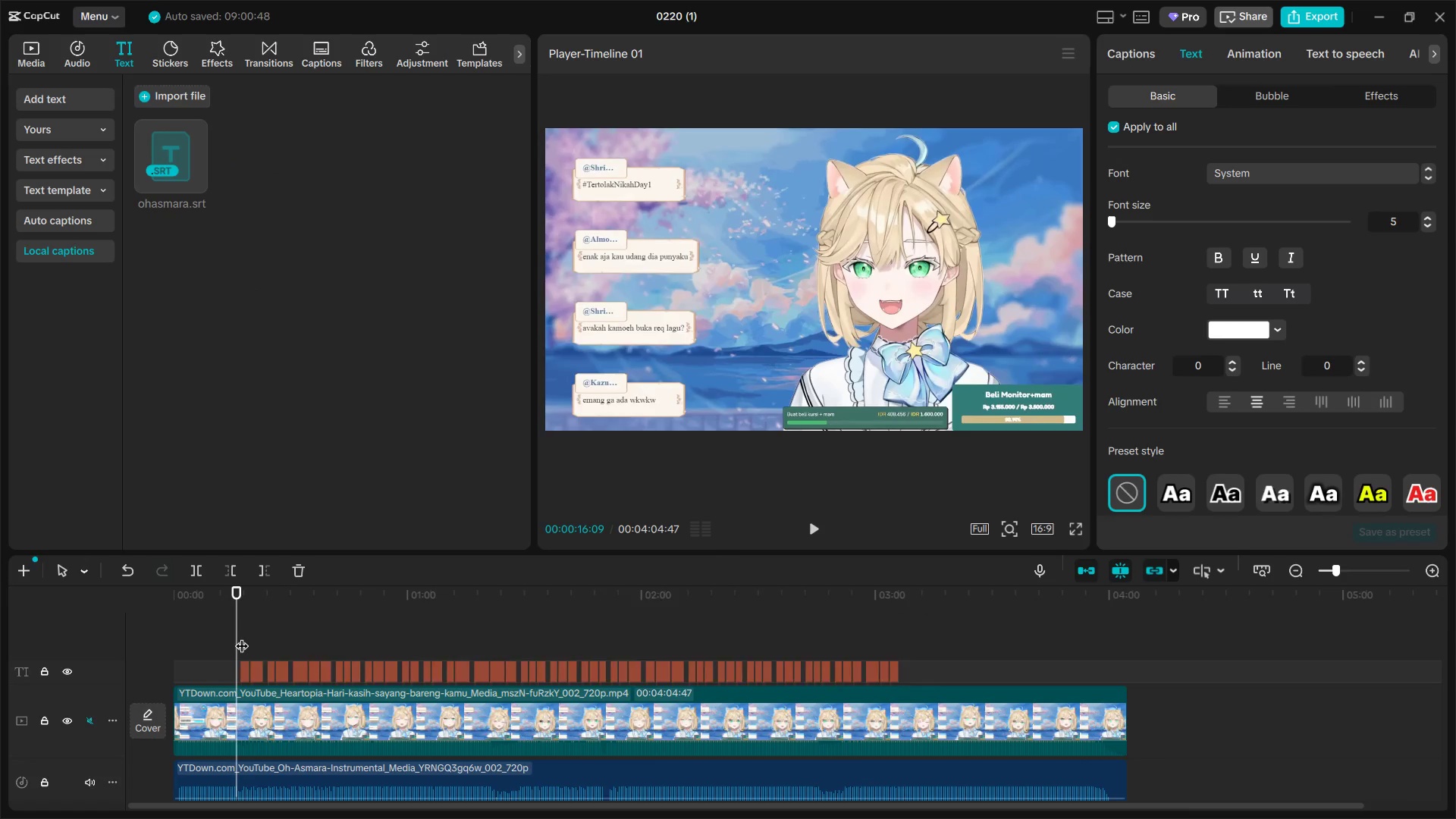 
key(Space)
 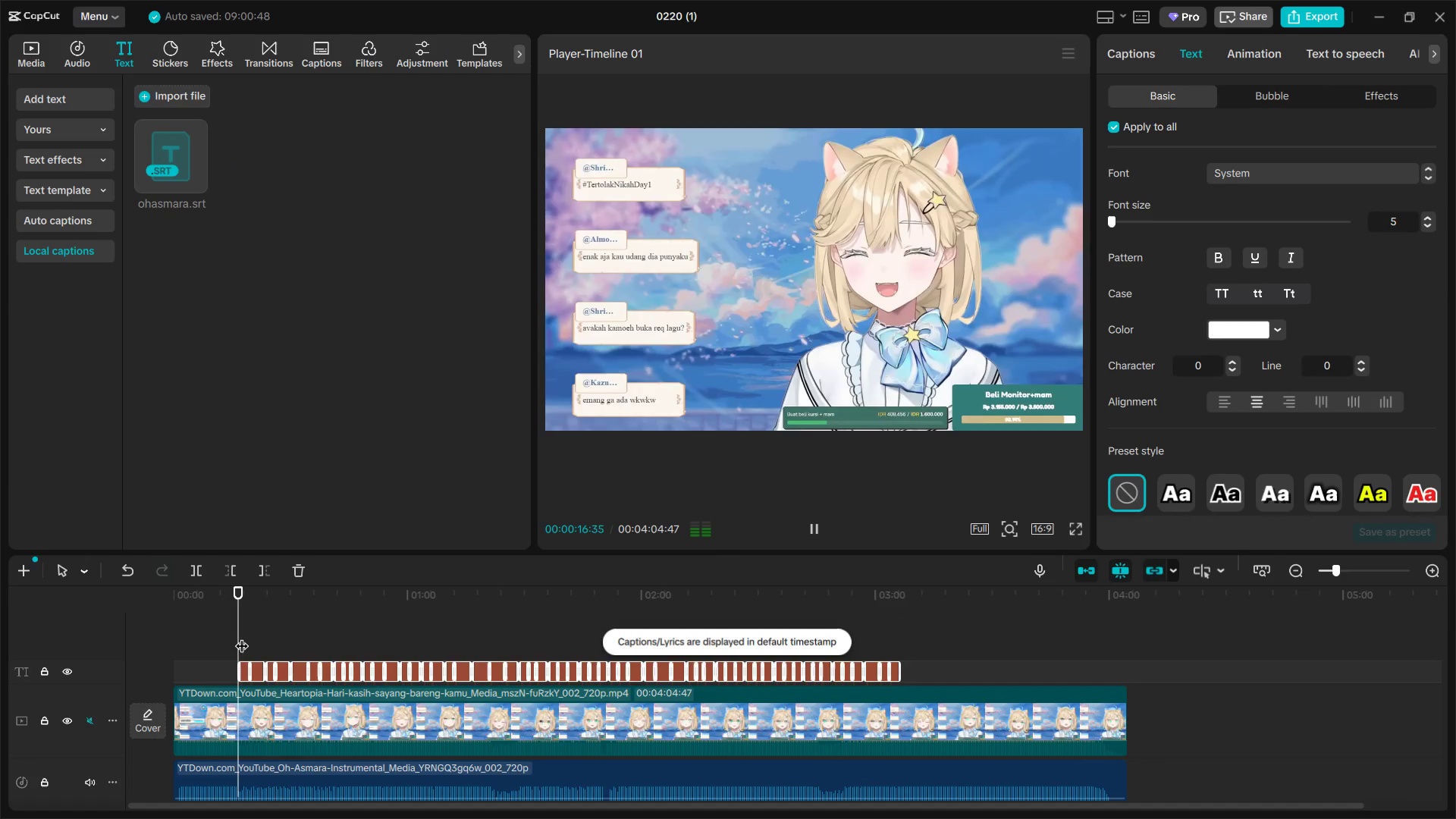 
hold_key(key=ControlLeft, duration=1.5)
 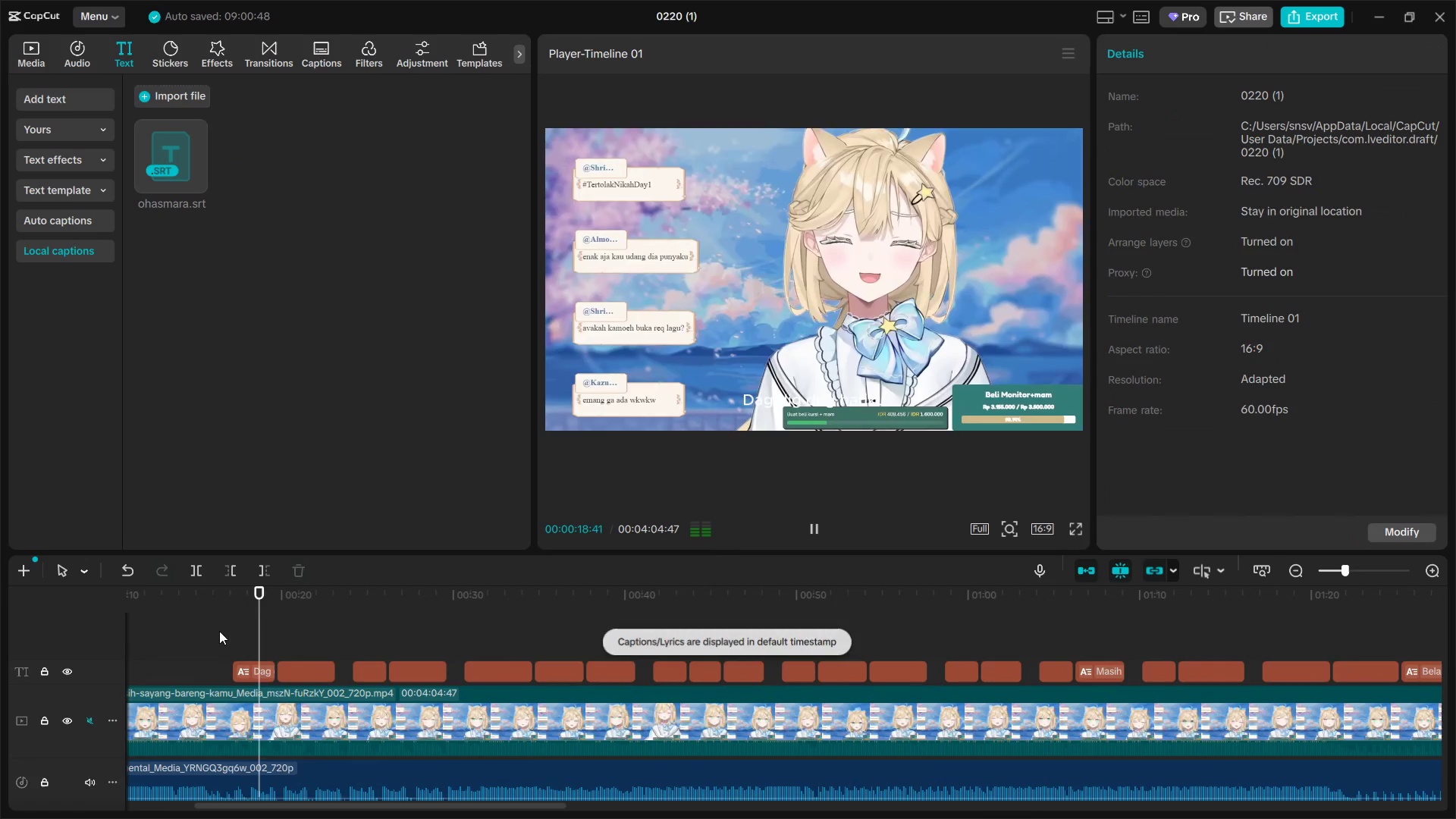 
key(Control+ControlLeft)
 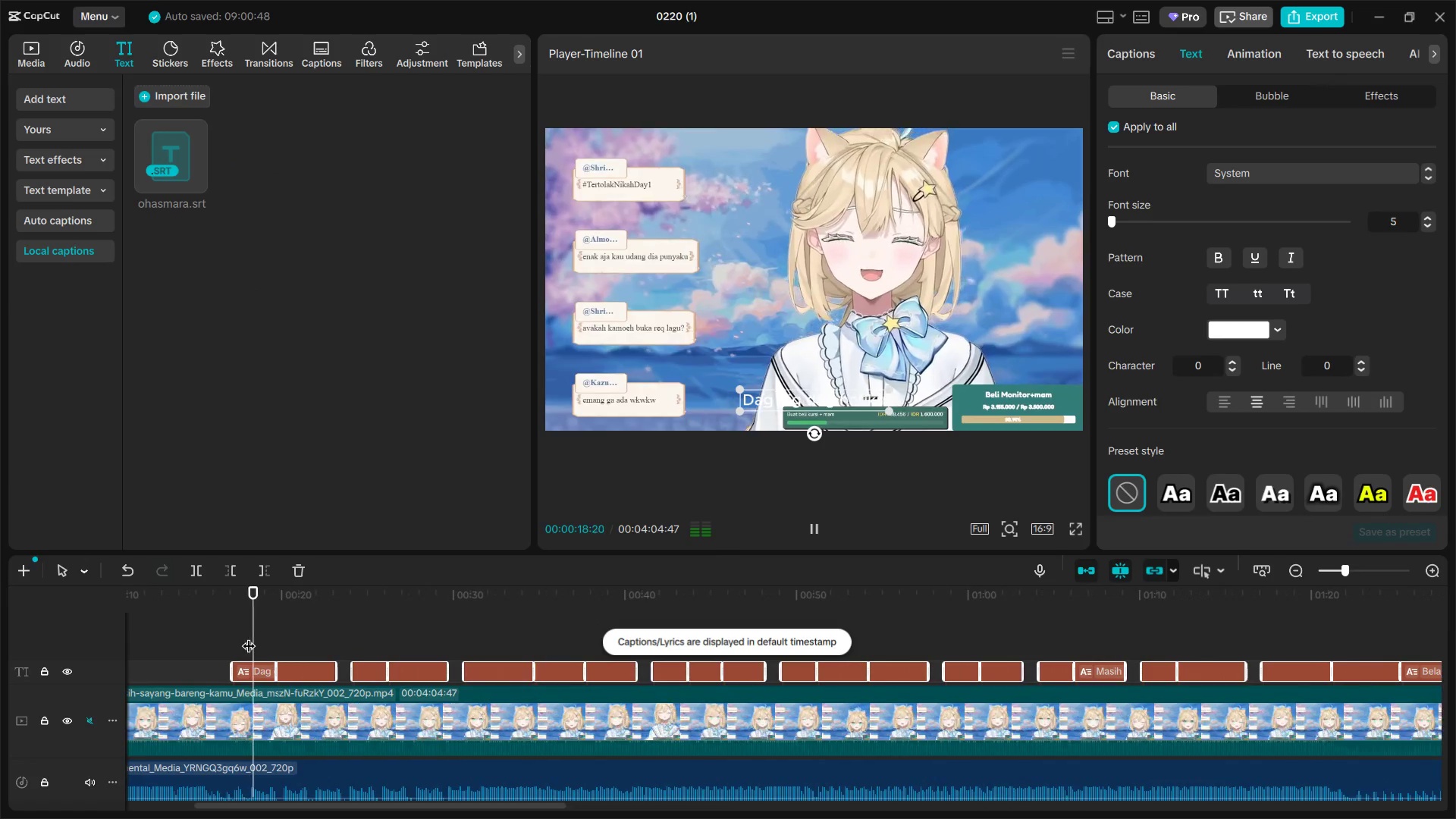 
scroll: coordinate [248, 636], scroll_direction: up, amount: 14.0
 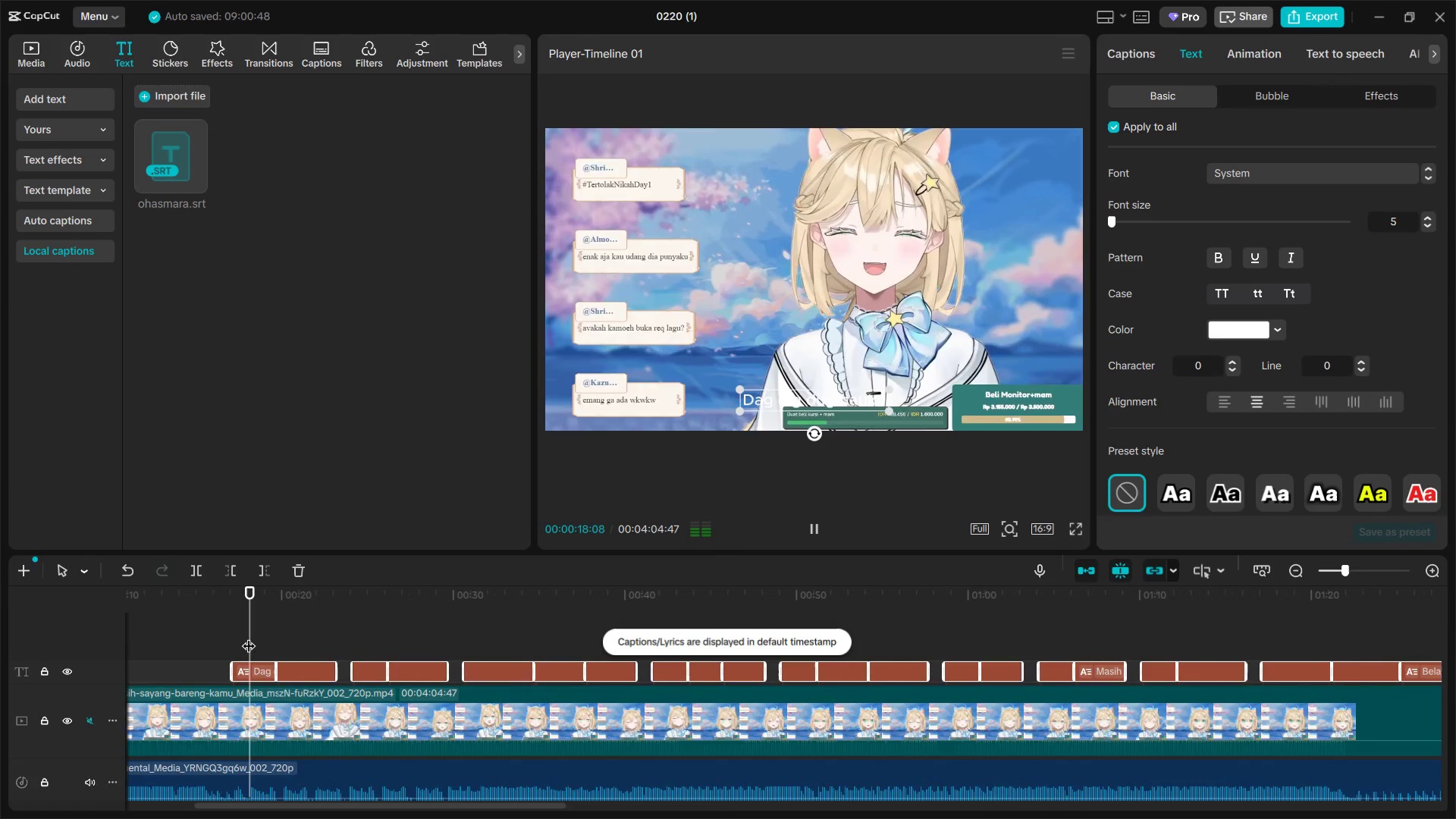 
key(Control+ControlLeft)
 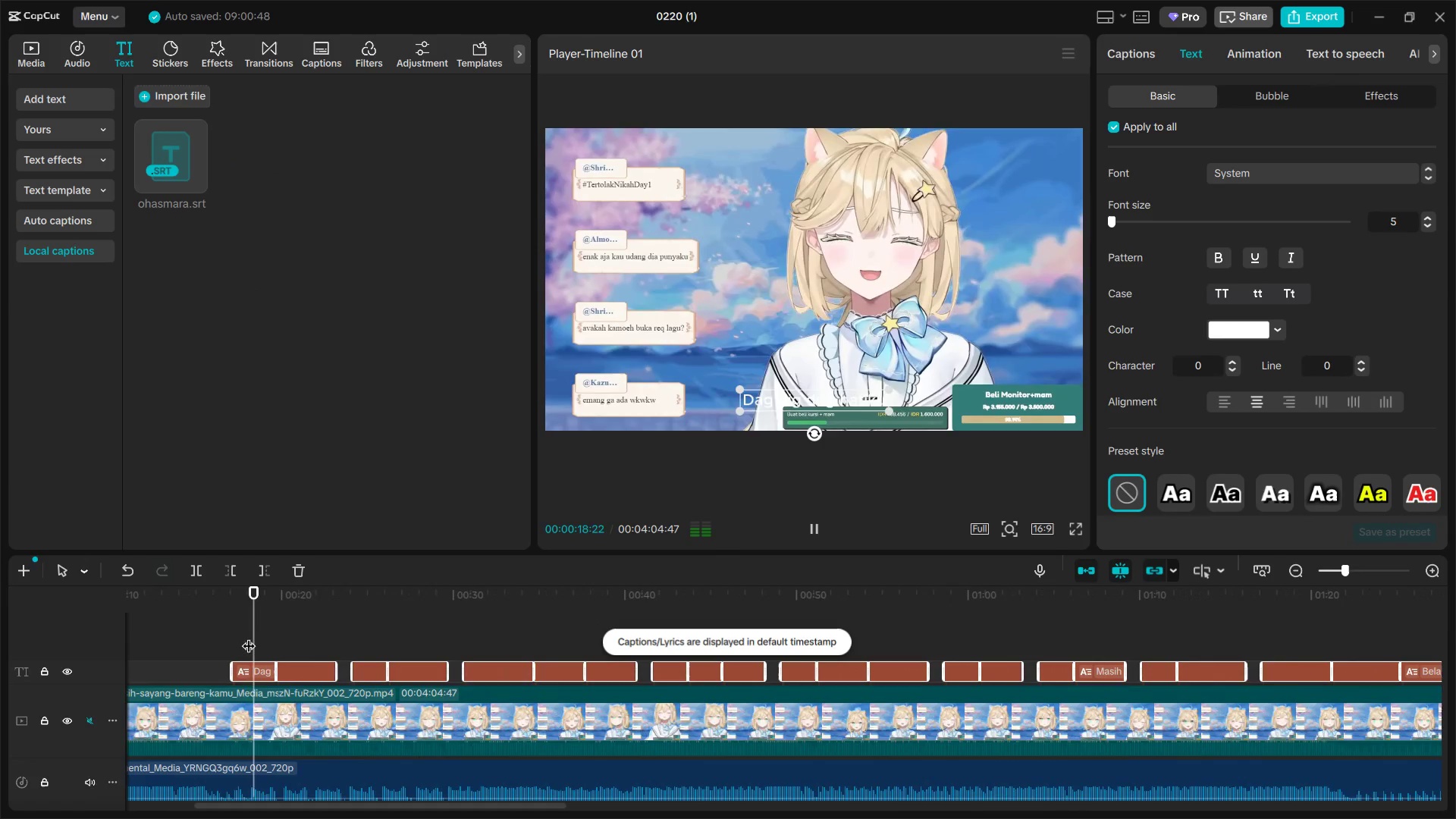 
key(Control+ControlLeft)
 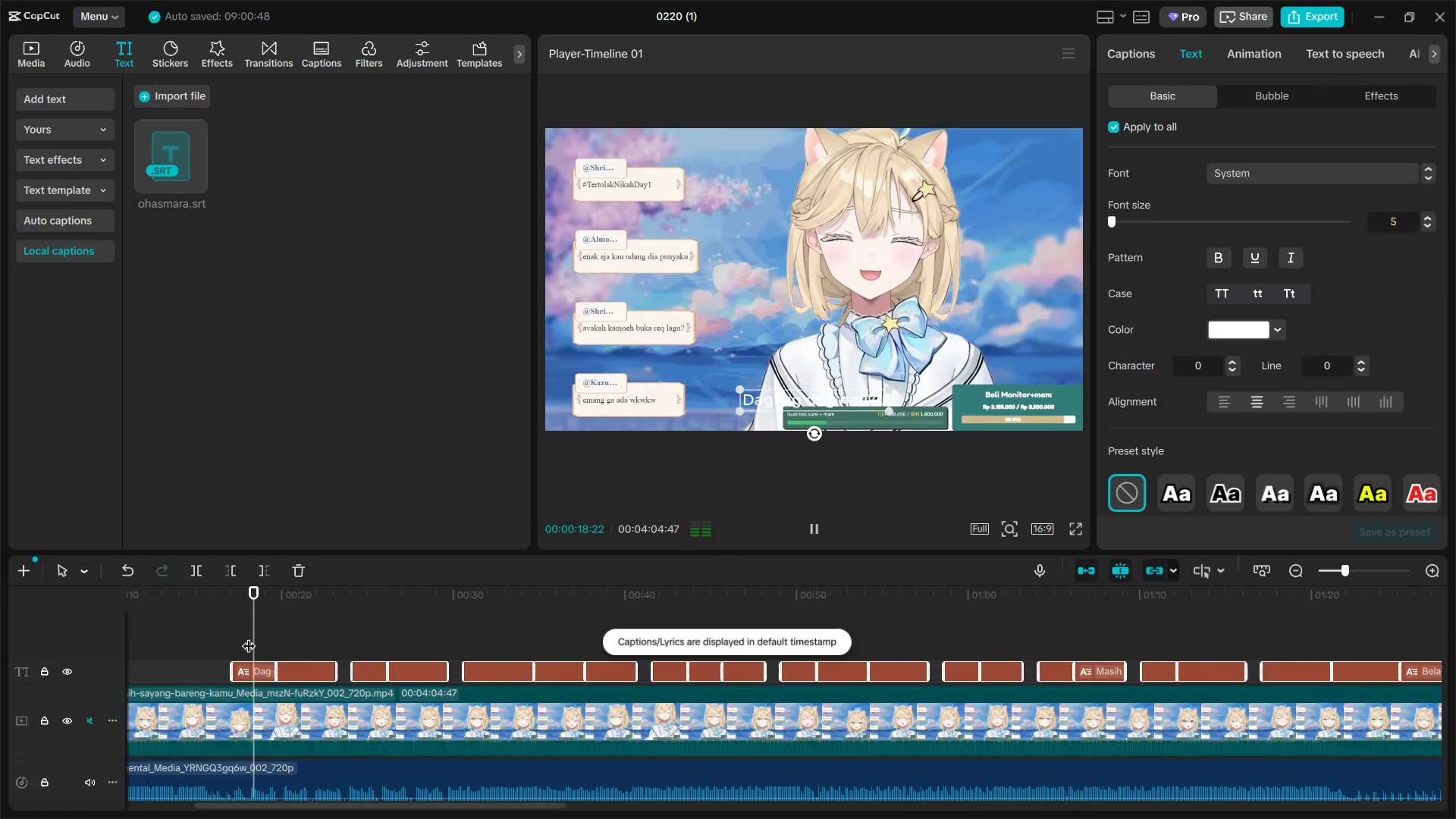 
key(Control+ControlLeft)
 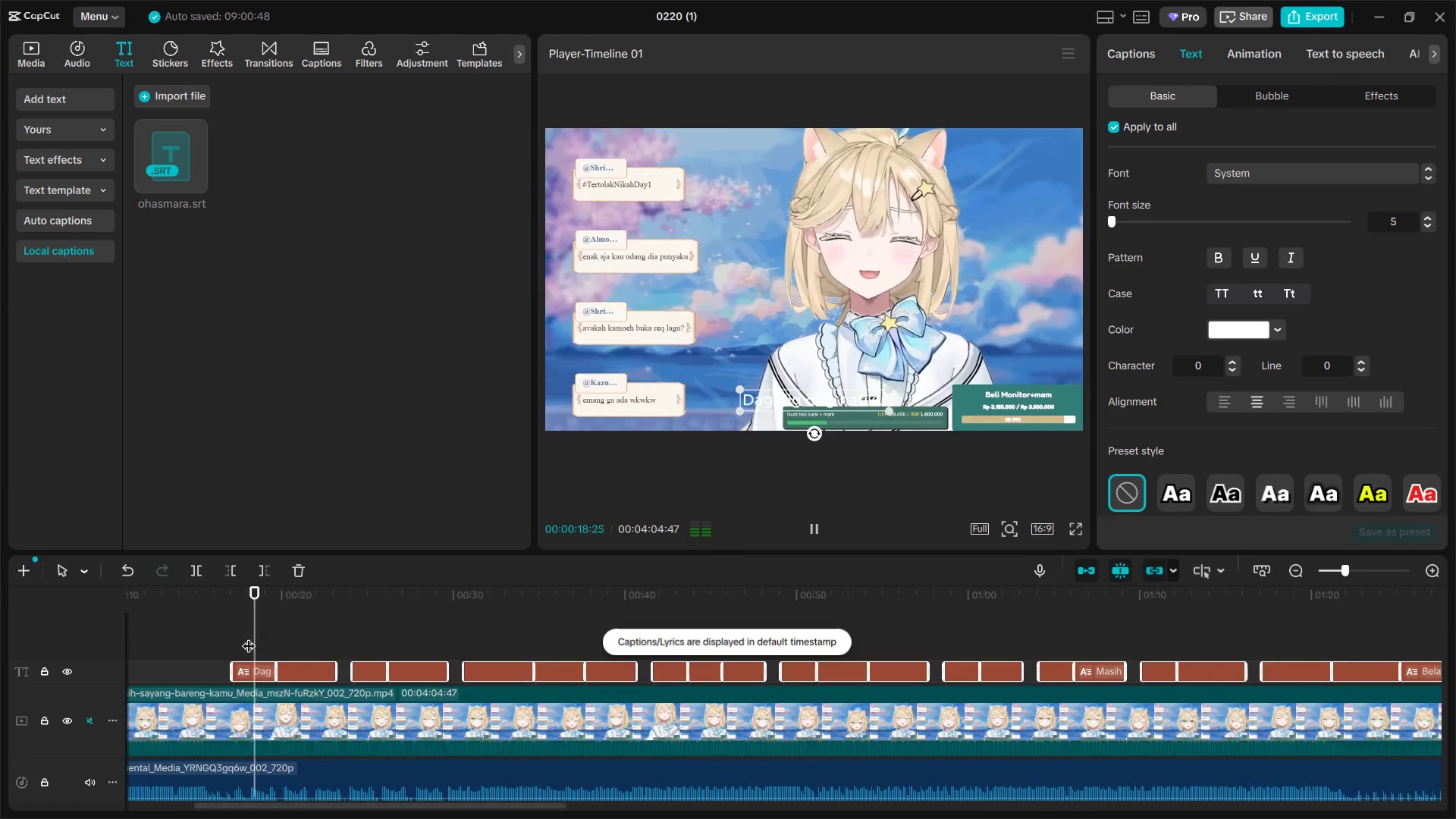 
key(Control+ControlLeft)
 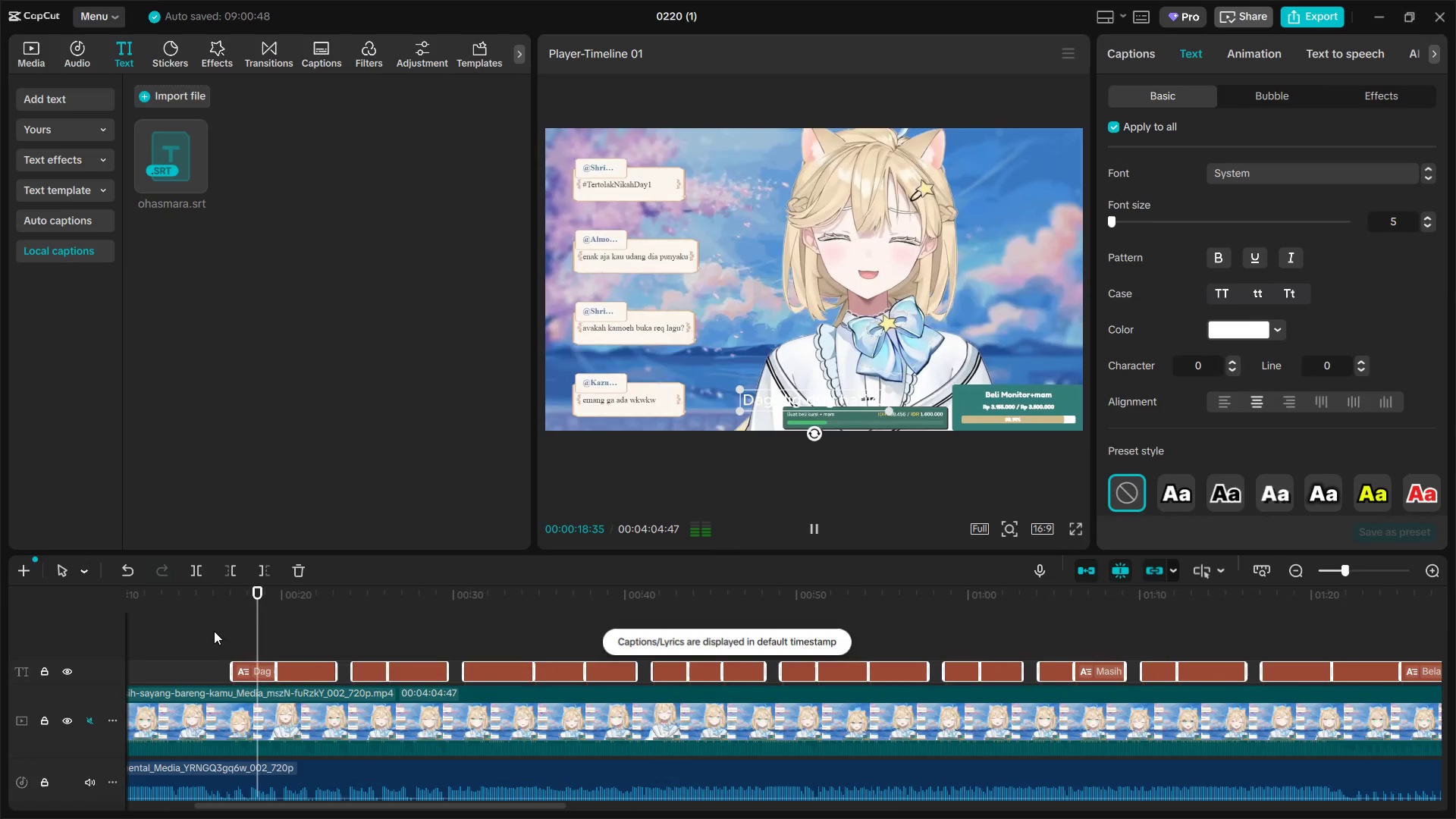 
left_click([214, 631])
 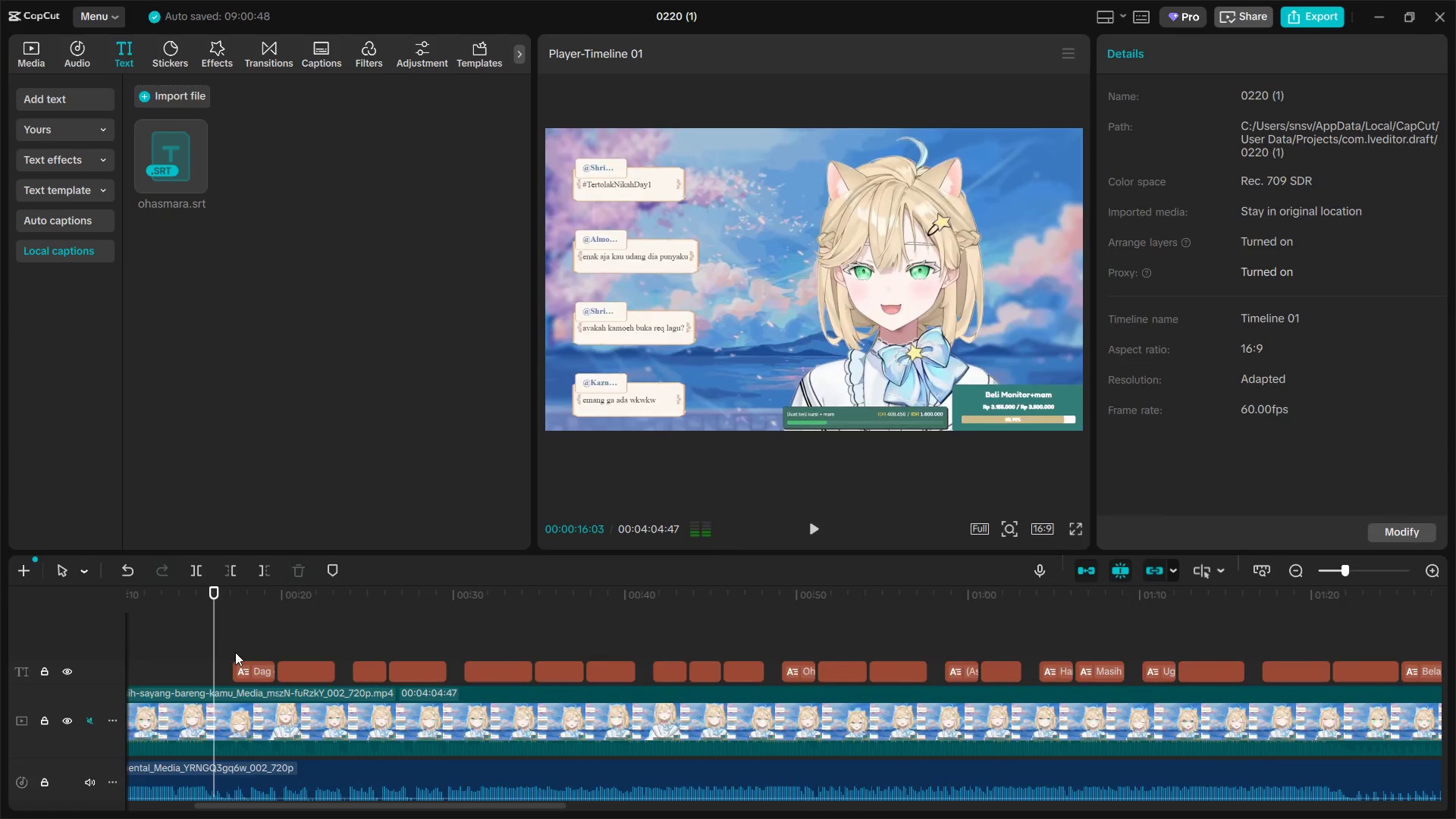 
hold_key(key=ControlLeft, duration=0.94)
 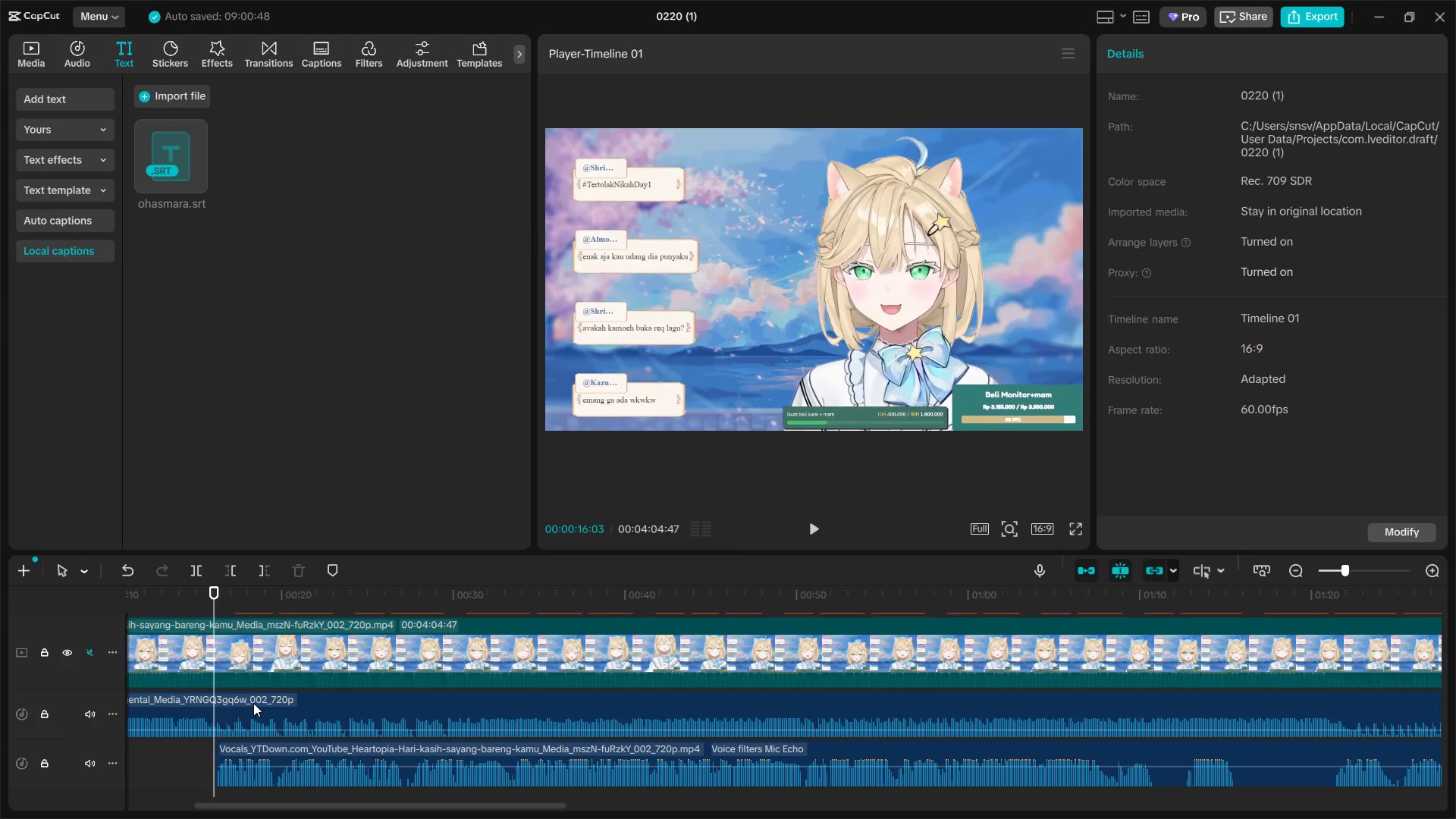 
hold_key(key=ControlLeft, duration=3.31)
scroll: coordinate [253, 703], scroll_direction: down, amount: 3.0
 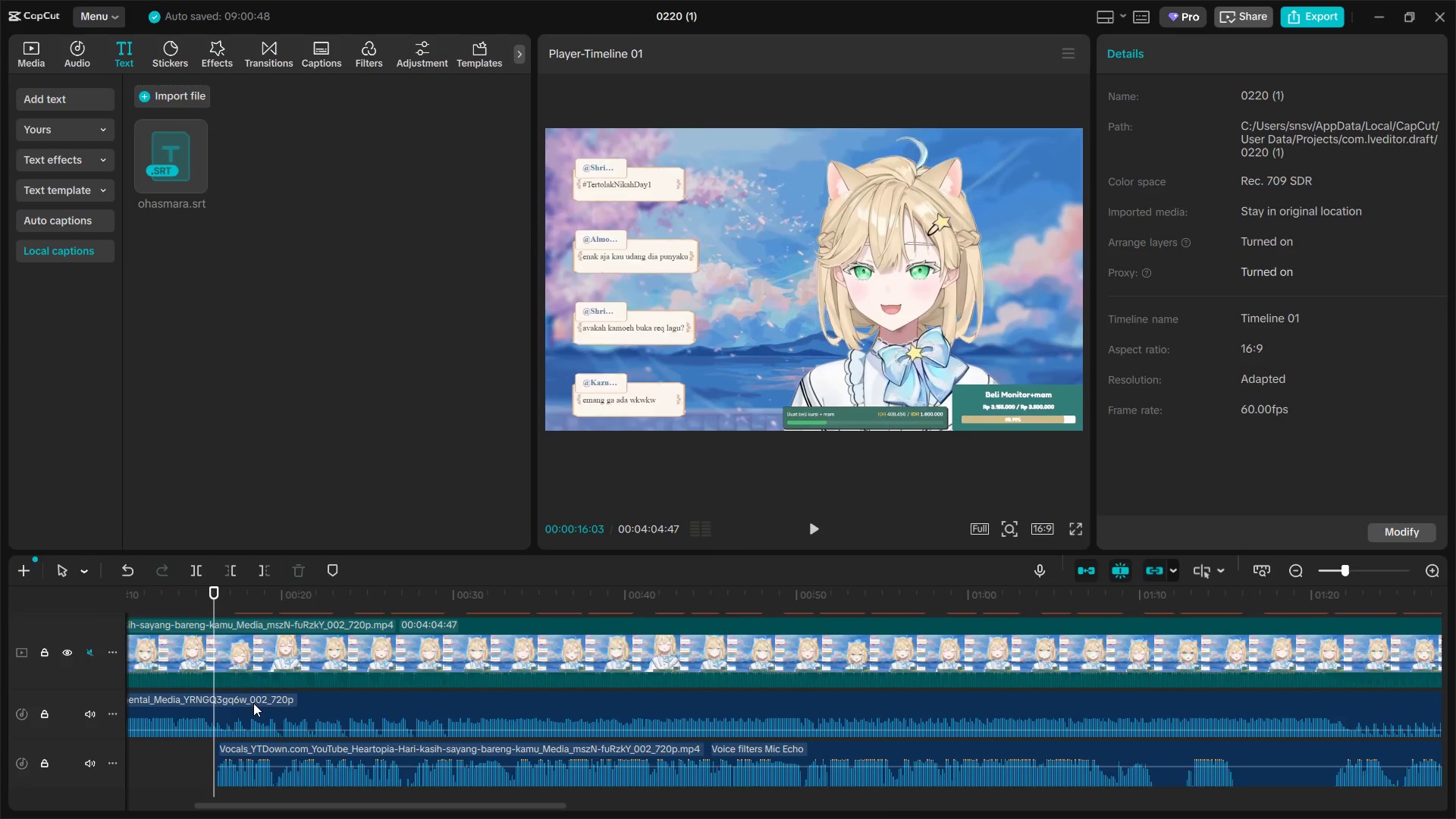 
scroll: coordinate [253, 703], scroll_direction: up, amount: 2.0
 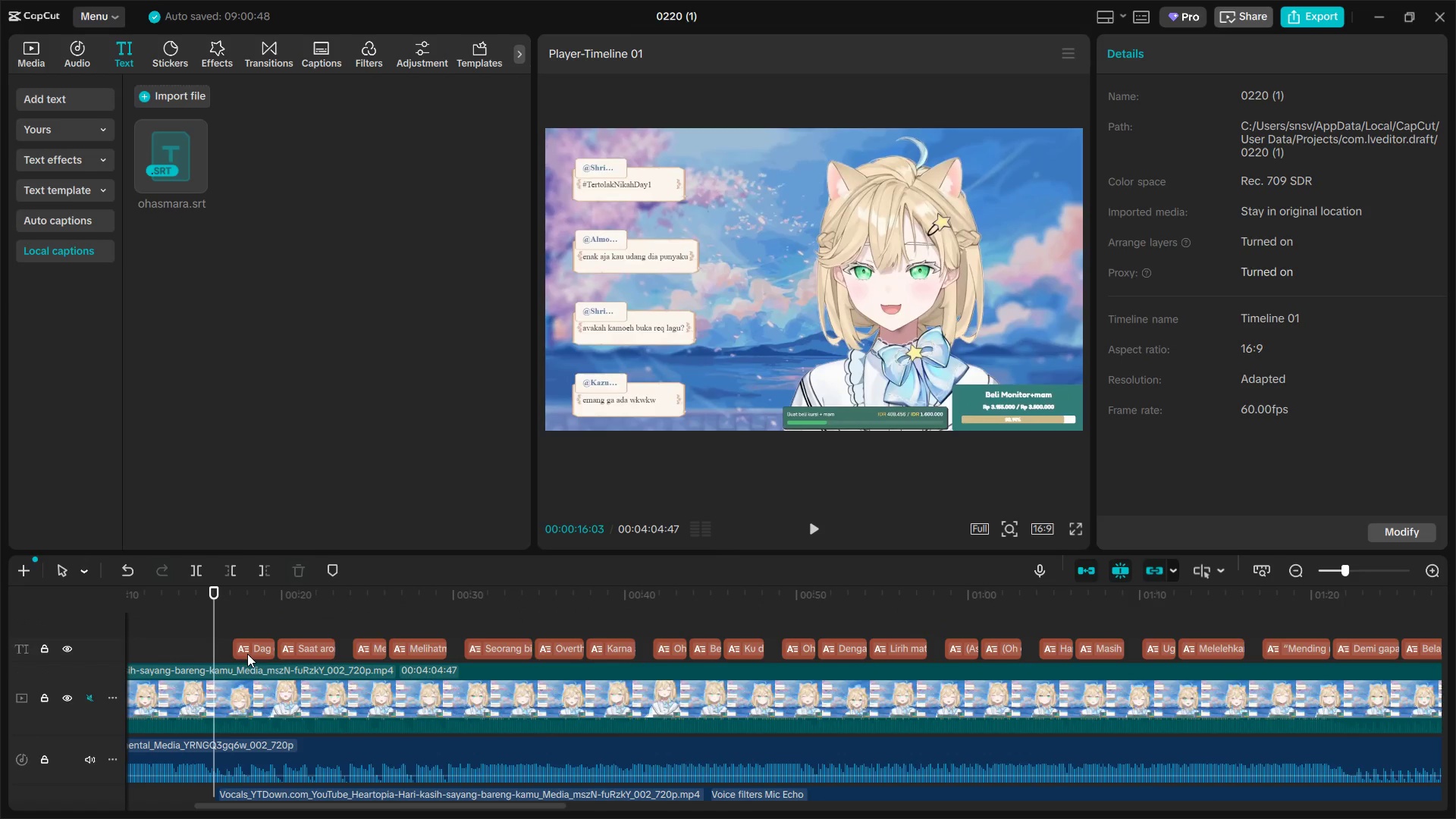 
left_click([251, 651])
 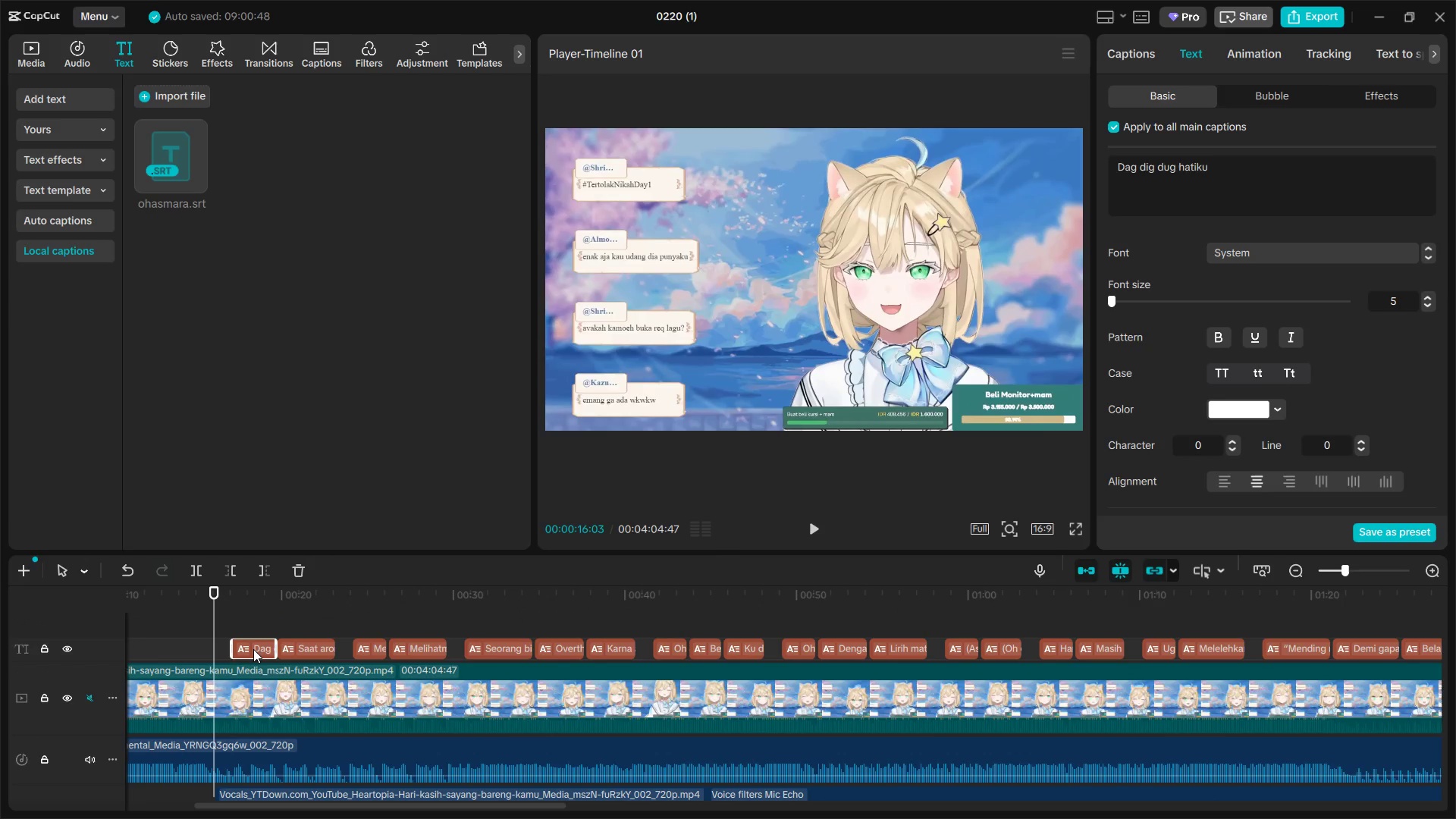 
left_click_drag(start_coordinate=[253, 649], to_coordinate=[240, 649])
 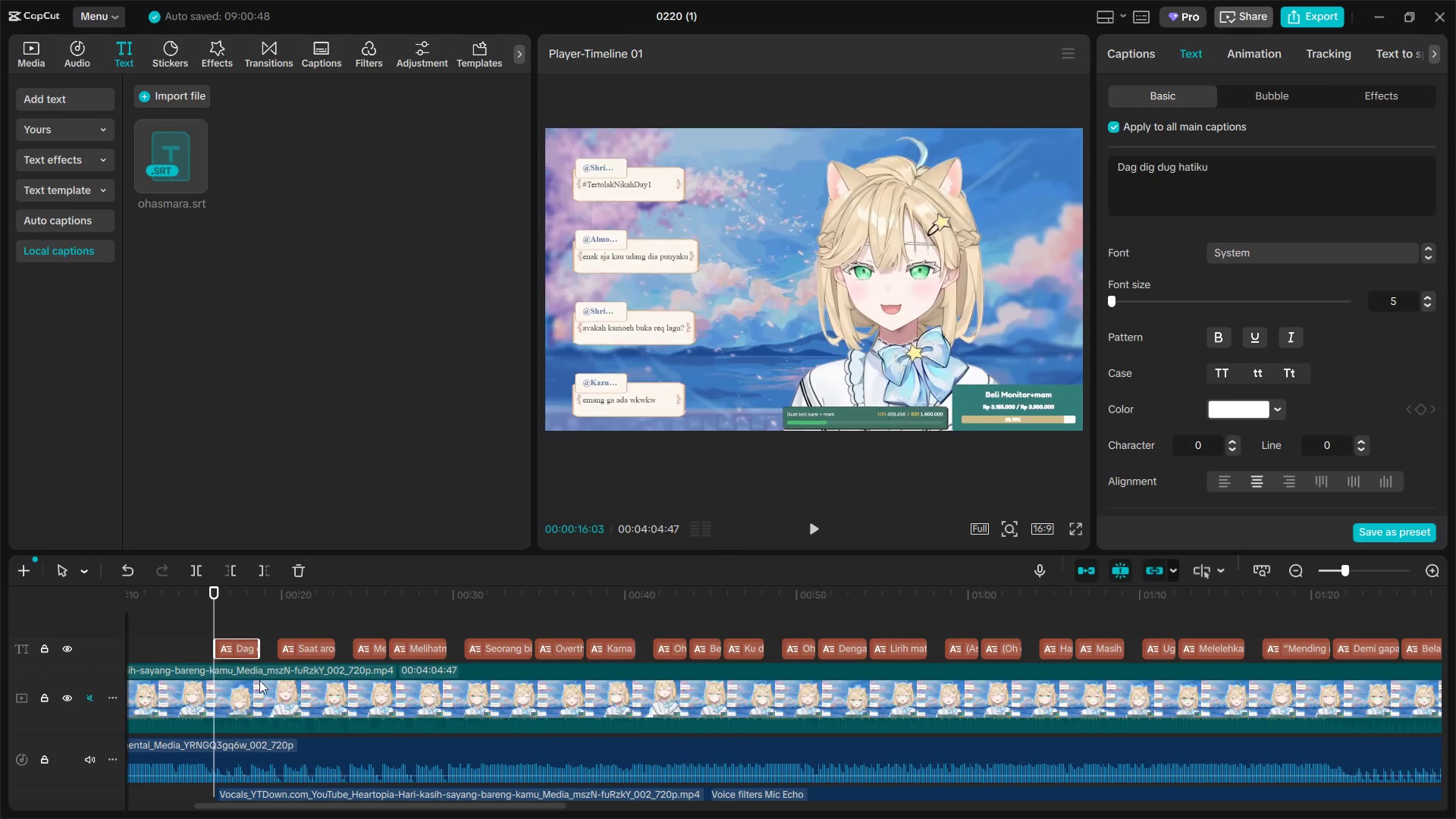 
hold_key(key=ControlLeft, duration=1.2)
scroll: coordinate [278, 696], scroll_direction: down, amount: 10.0
 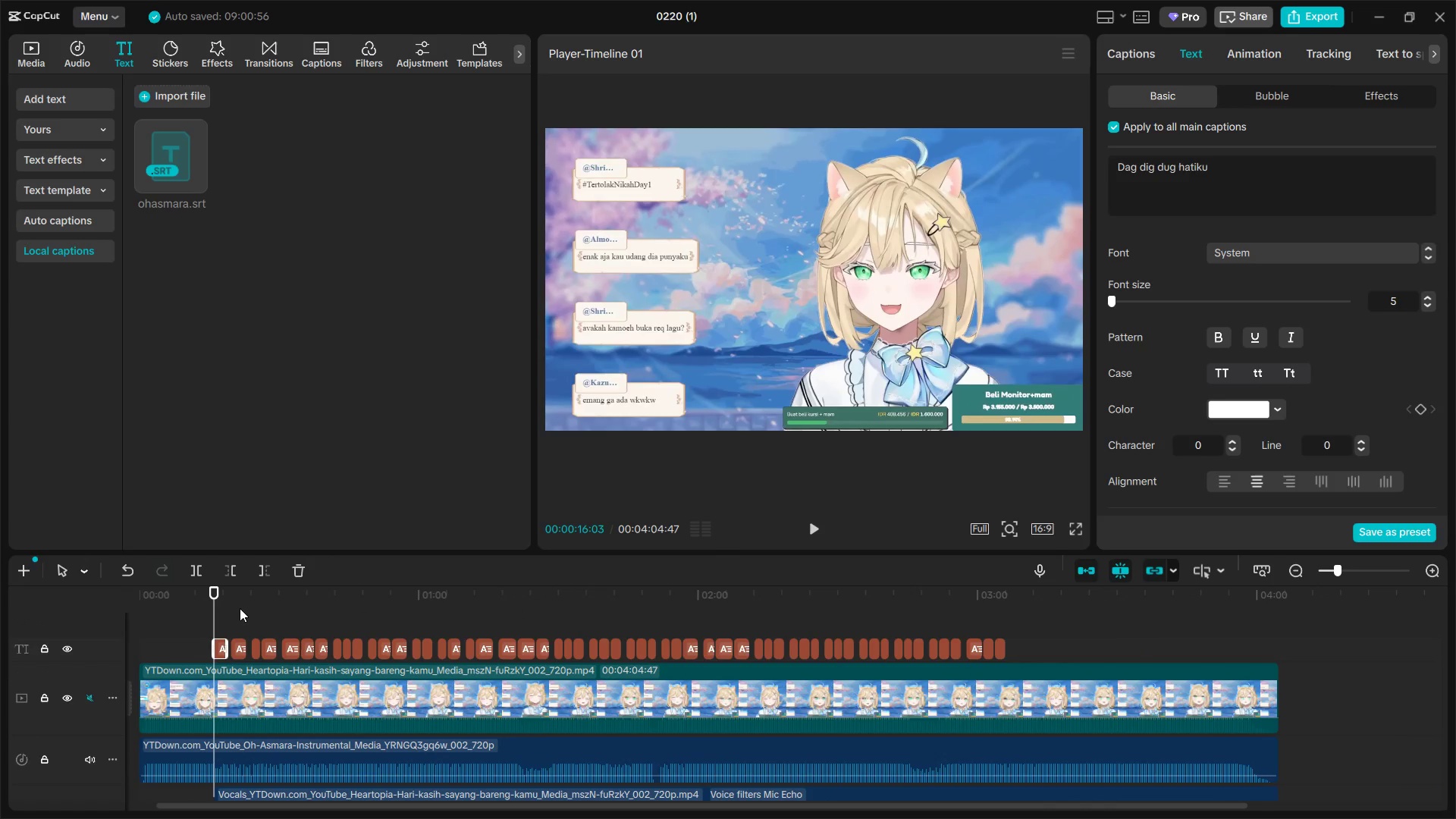 
left_click_drag(start_coordinate=[233, 608], to_coordinate=[213, 609])
 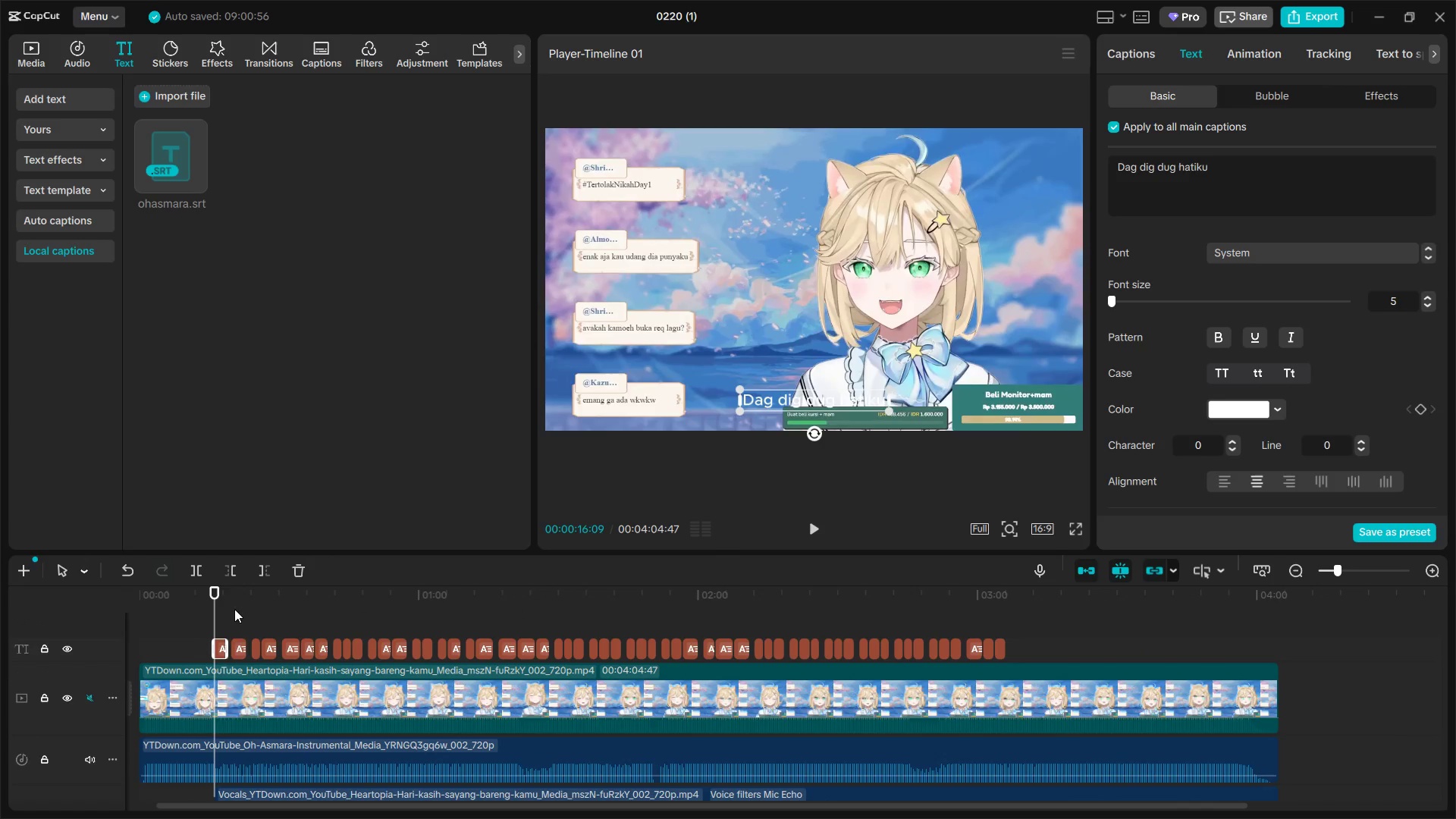 
left_click_drag(start_coordinate=[234, 609], to_coordinate=[218, 610])
 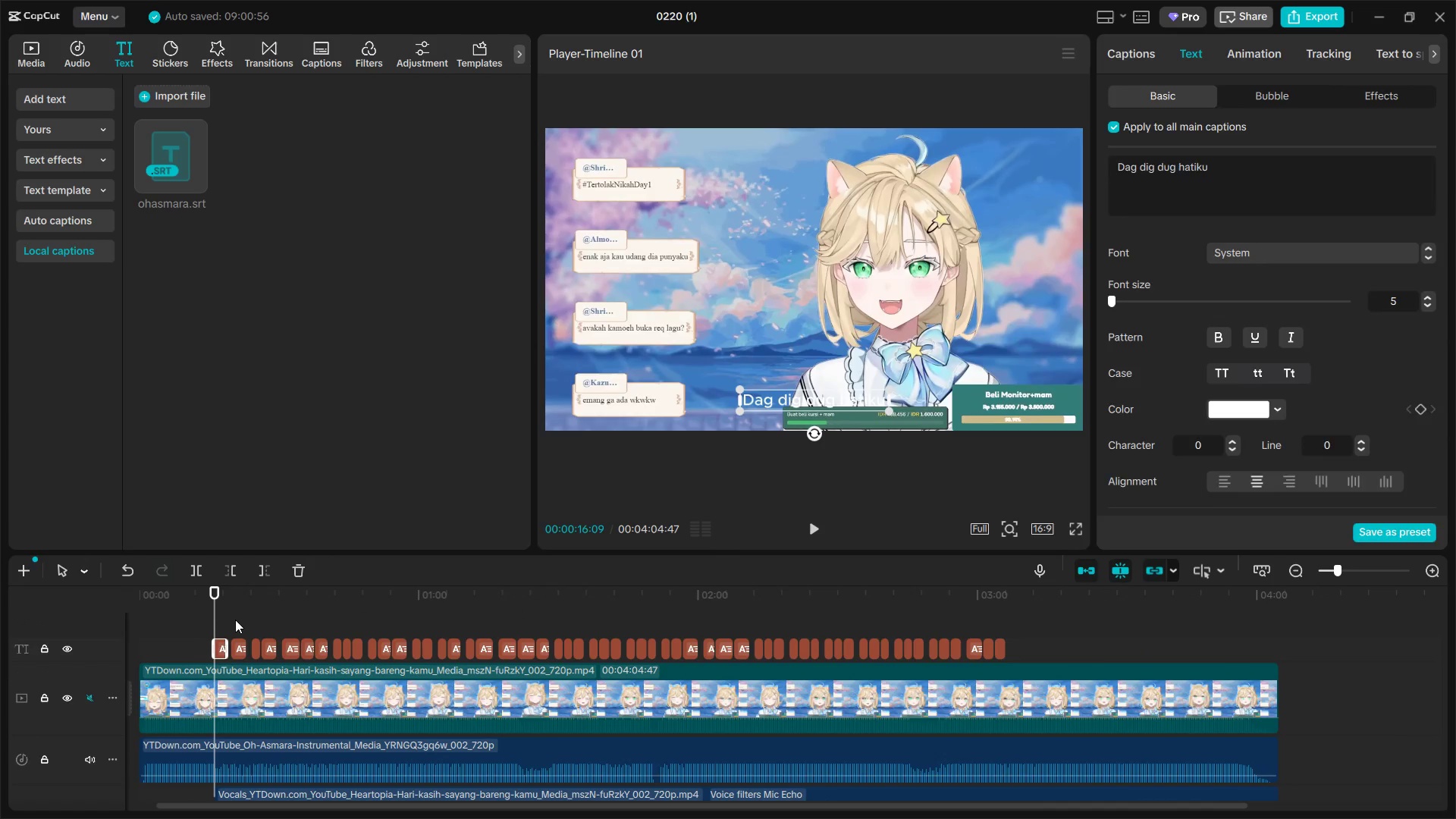 
left_click_drag(start_coordinate=[235, 620], to_coordinate=[1035, 656])
 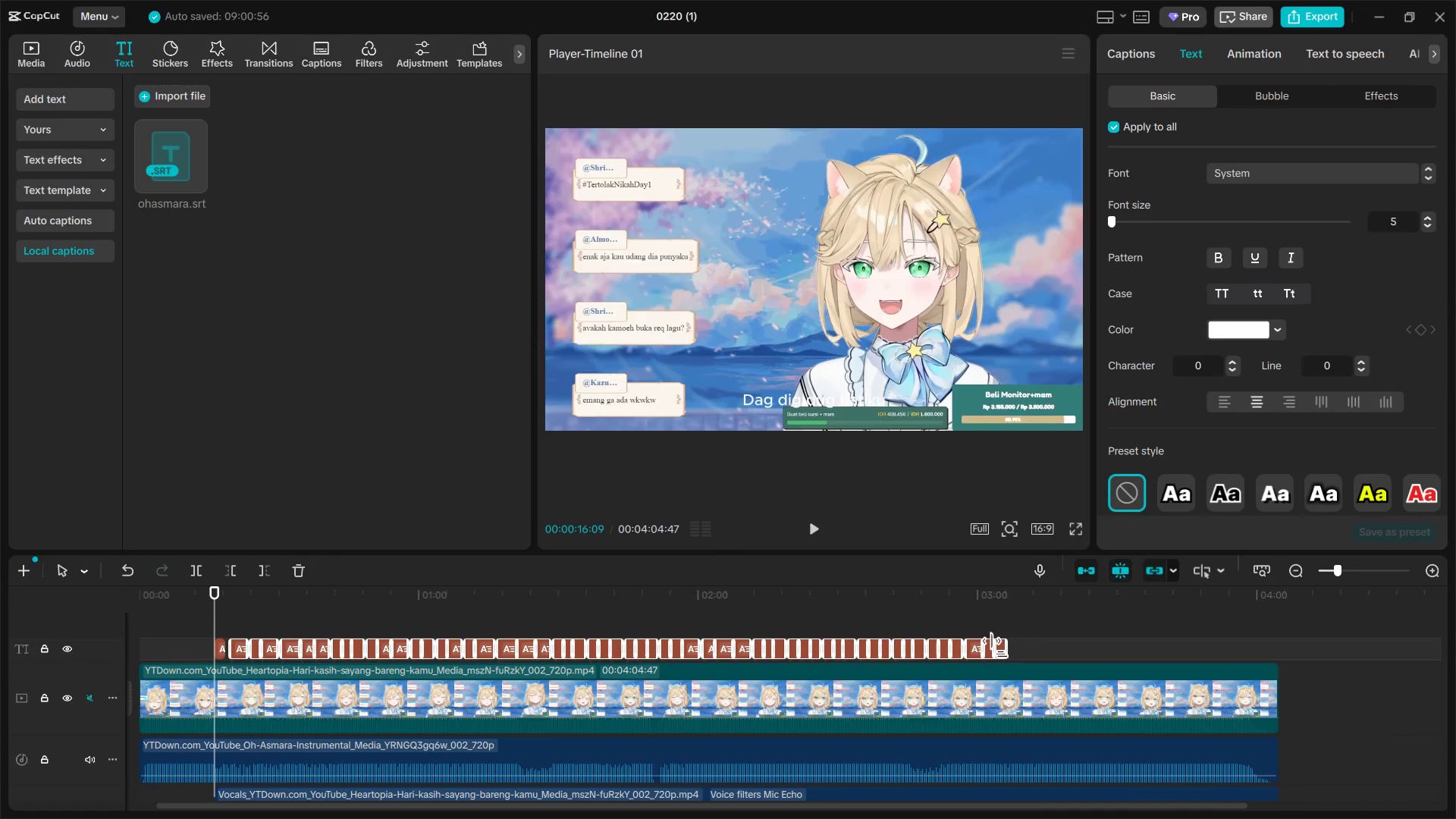 
hold_key(key=ControlLeft, duration=0.78)
scroll: coordinate [984, 653], scroll_direction: up, amount: 4.0
 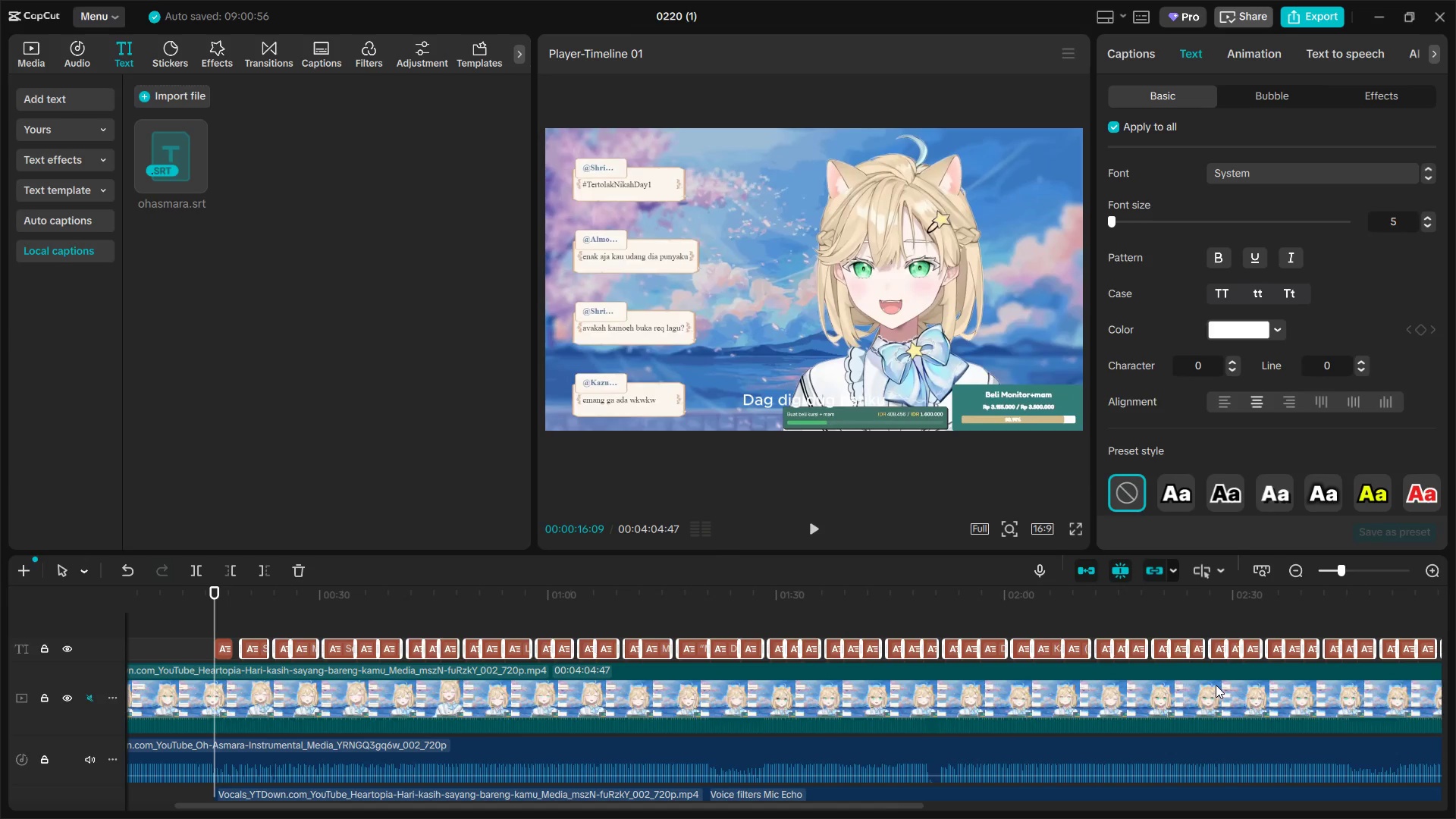 
hold_key(key=AltLeft, duration=1.0)
scroll: coordinate [1217, 685], scroll_direction: down, amount: 4.0
 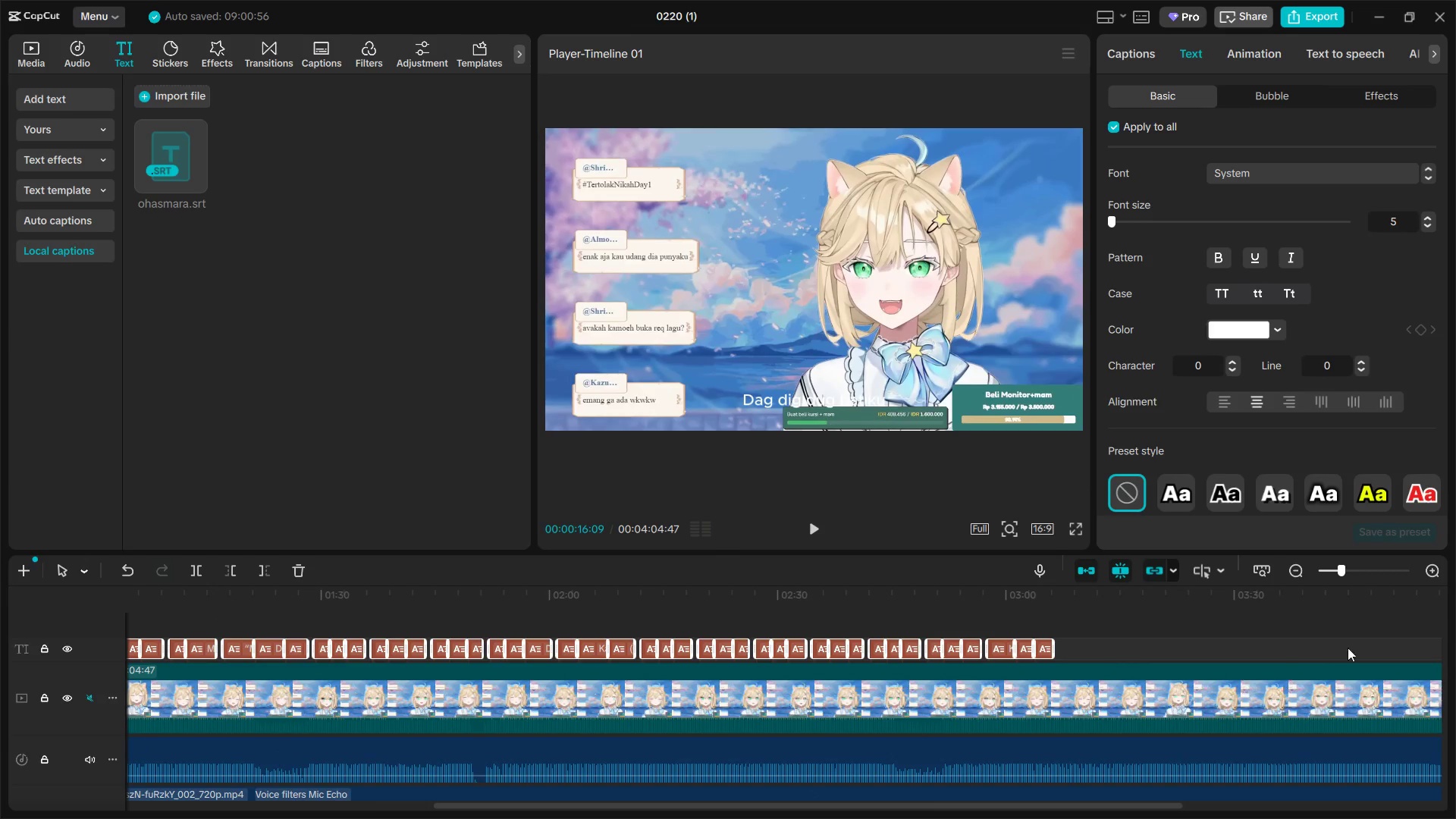 
hold_key(key=AltLeft, duration=1.89)
left_click_drag(start_coordinate=[1044, 647], to_coordinate=[1354, 648])
 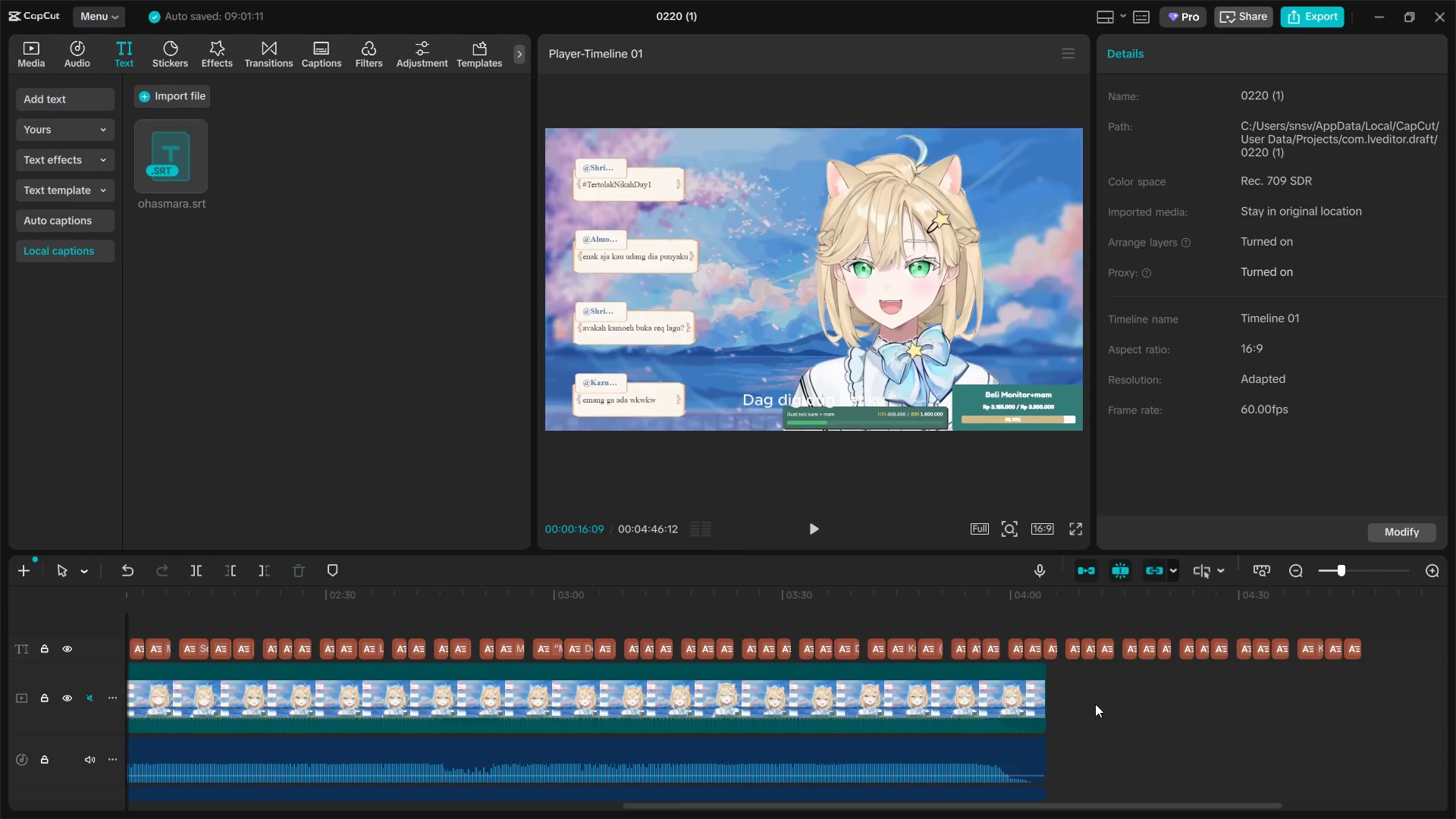 
hold_key(key=AltLeft, duration=1.52)
scroll: coordinate [1324, 650], scroll_direction: down, amount: 4.0
 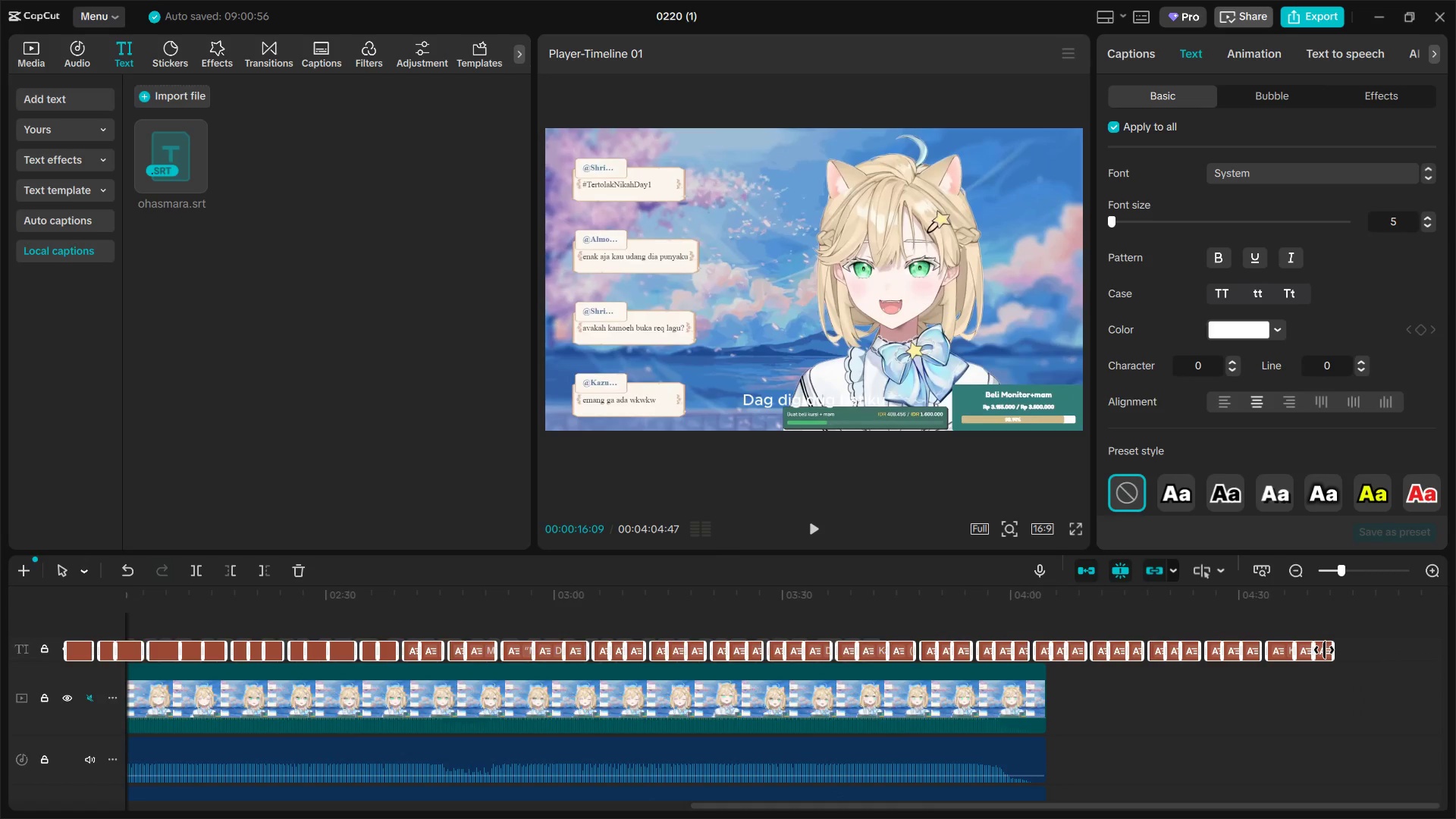 
hold_key(key=AltLeft, duration=0.88)
scroll: coordinate [1355, 645], scroll_direction: down, amount: 4.0
 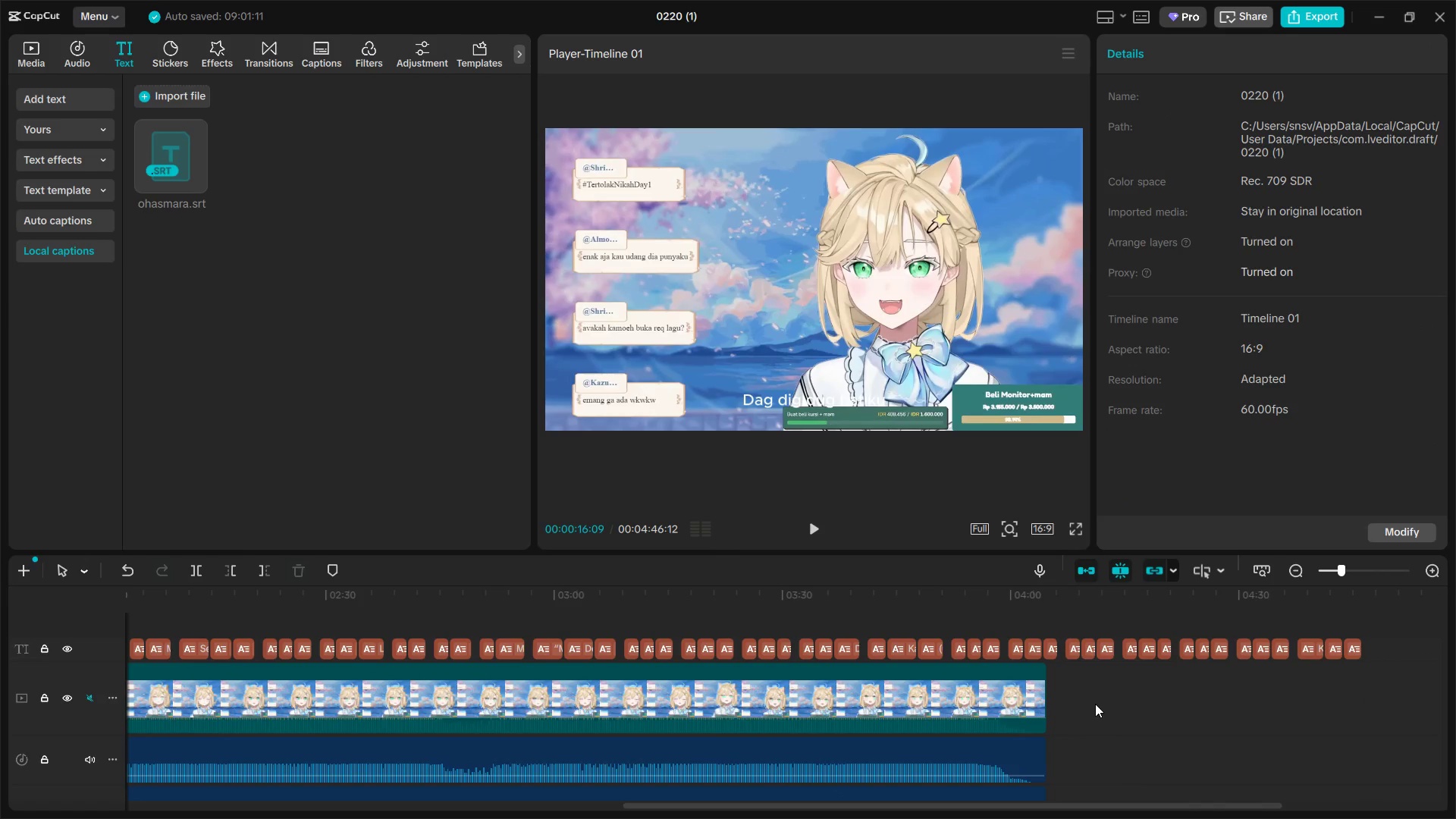 
hold_key(key=ControlLeft, duration=0.36)
hold_key(key=AltLeft, duration=1.5)
scroll: coordinate [831, 718], scroll_direction: up, amount: 4.0
 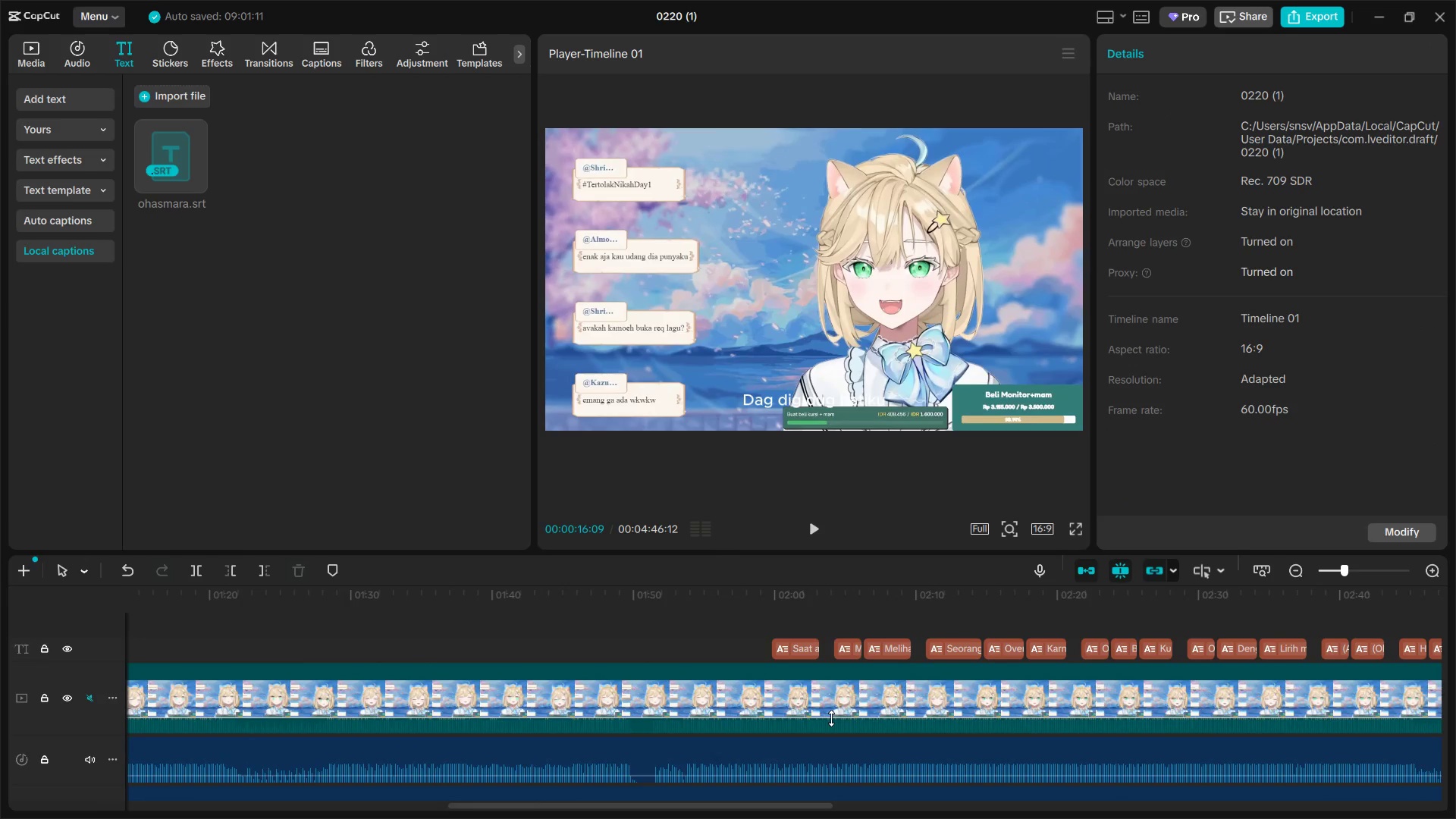 
key(Space)
 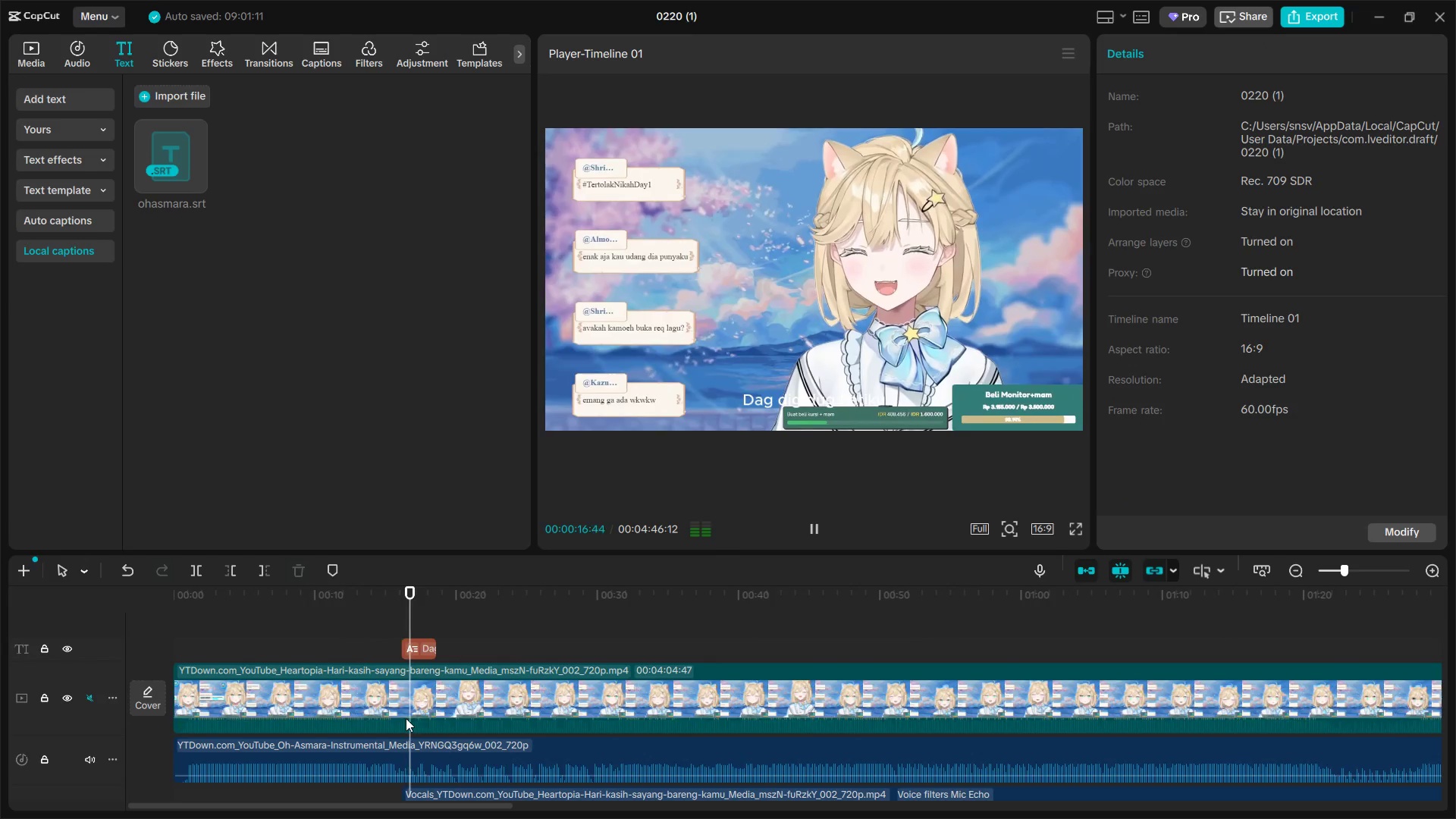 
key(Space)
 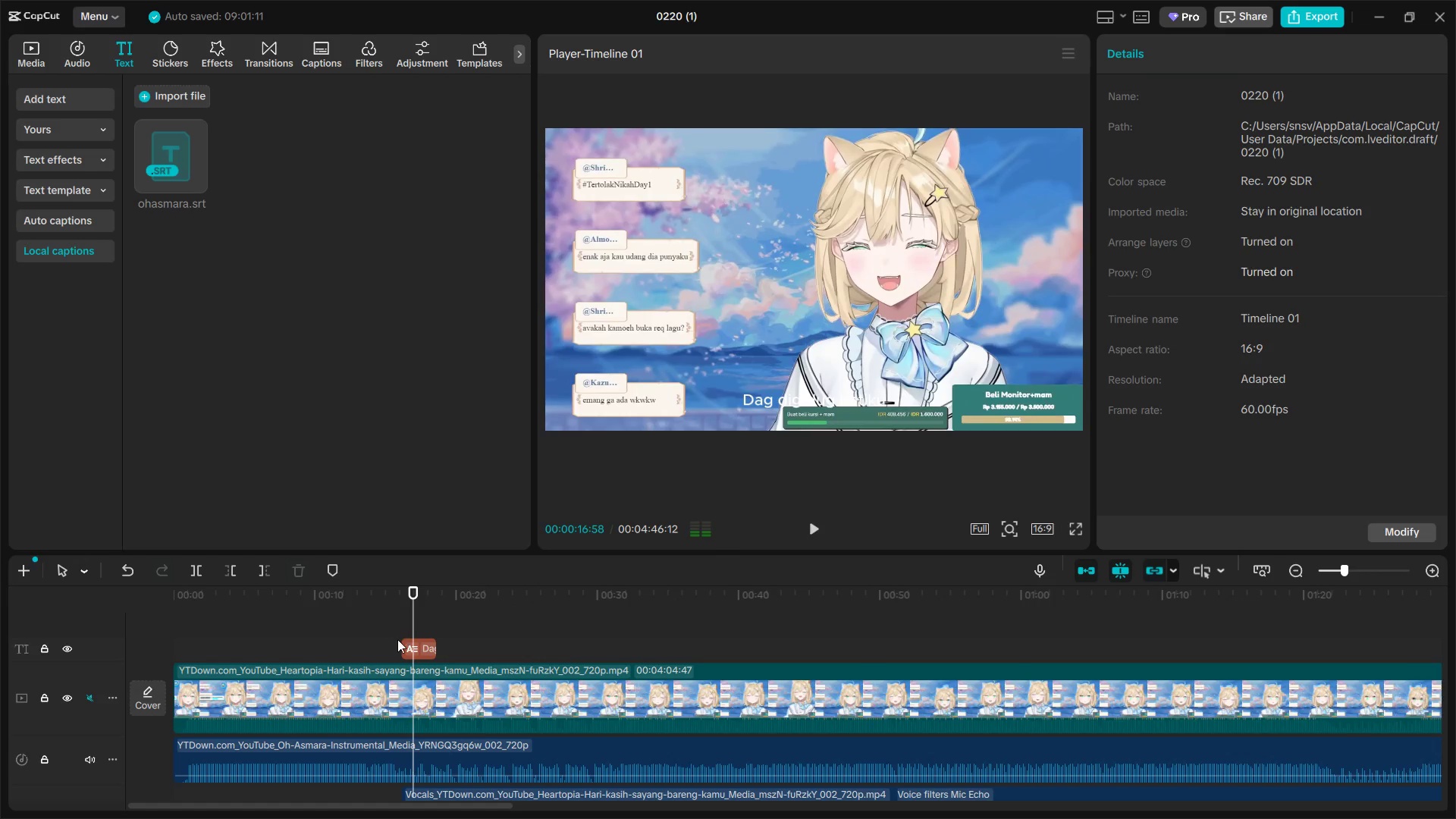 
left_click([397, 639])
 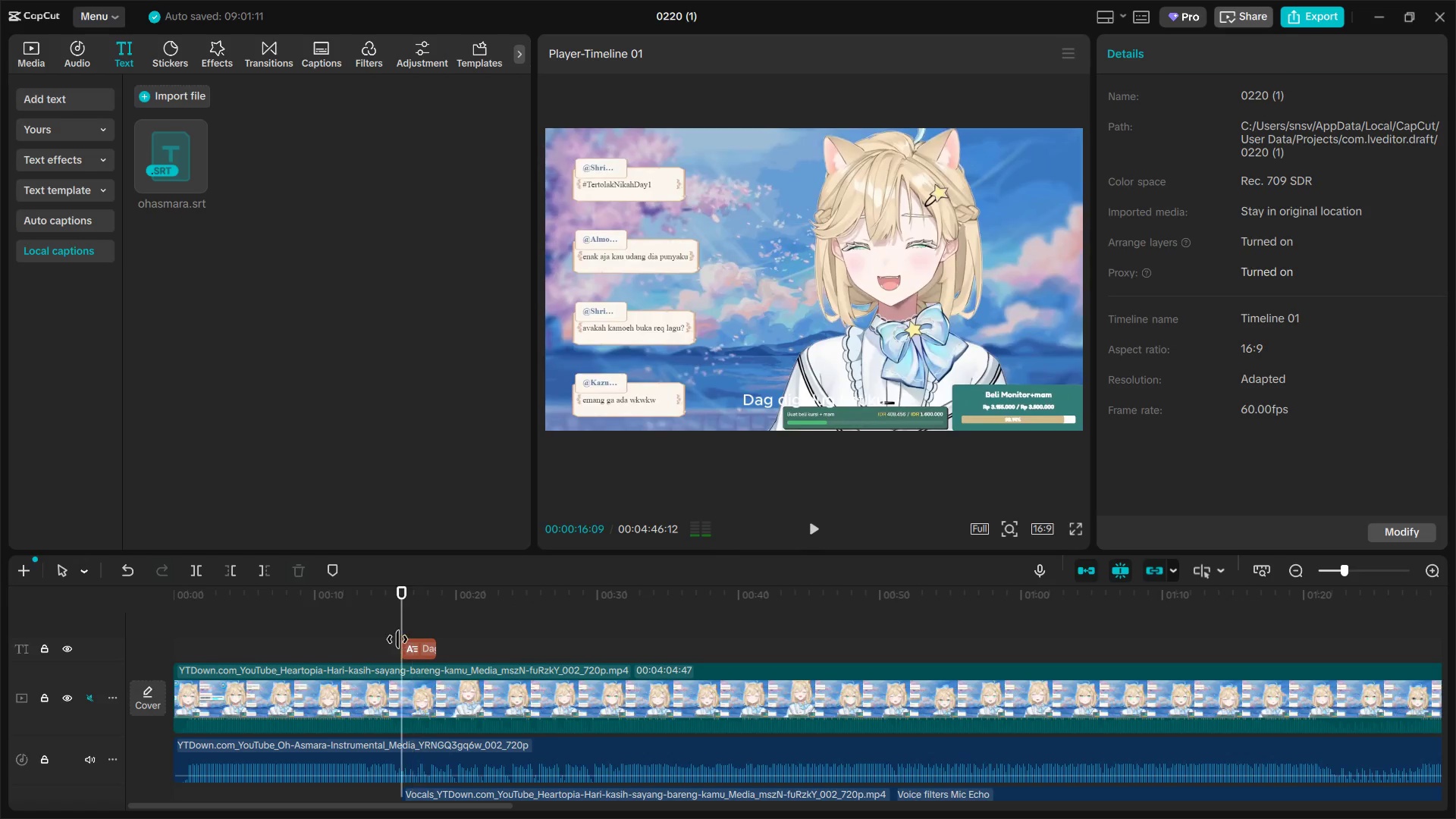 
key(Space)
 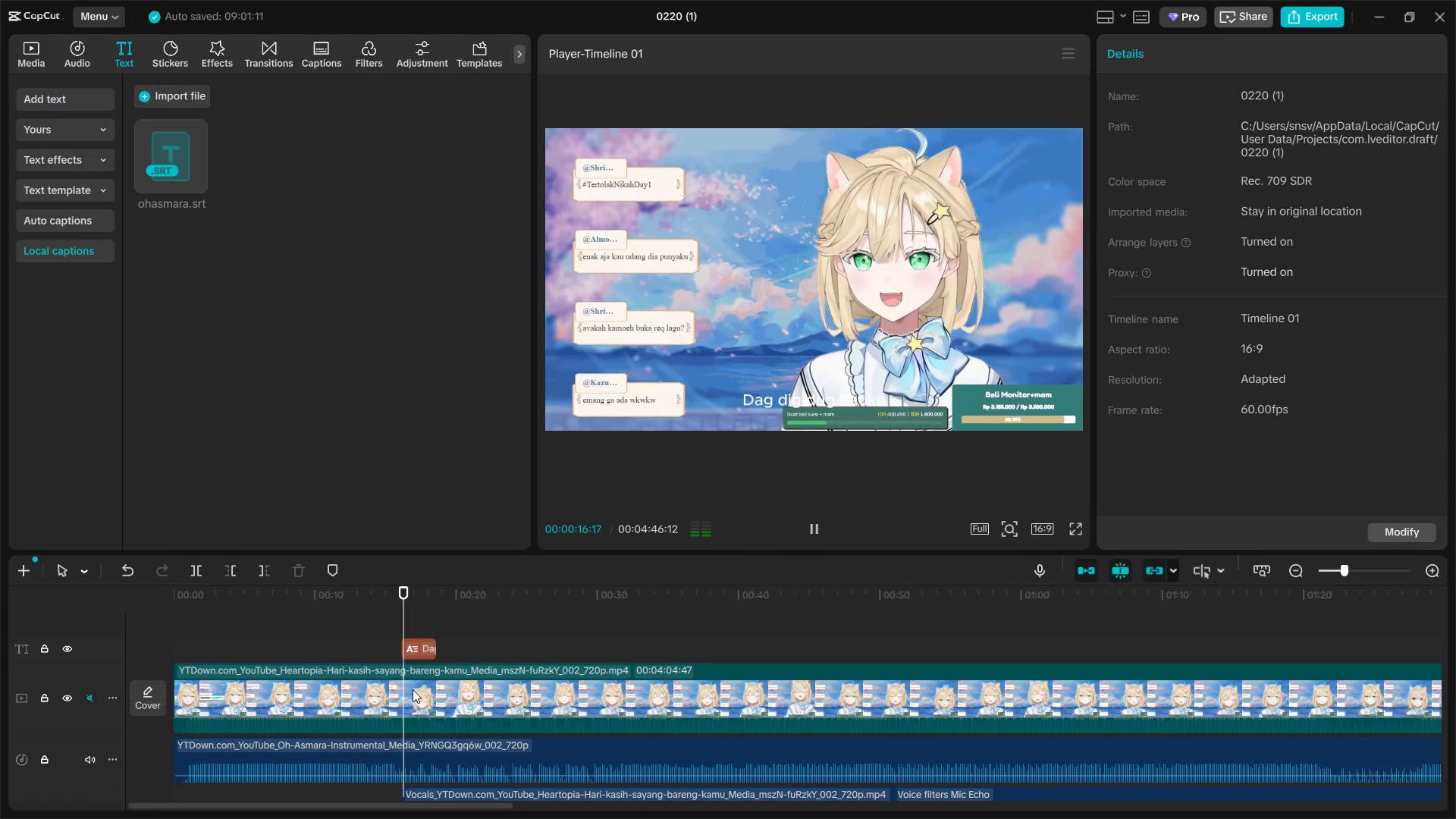 
hold_key(key=ControlLeft, duration=0.66)
 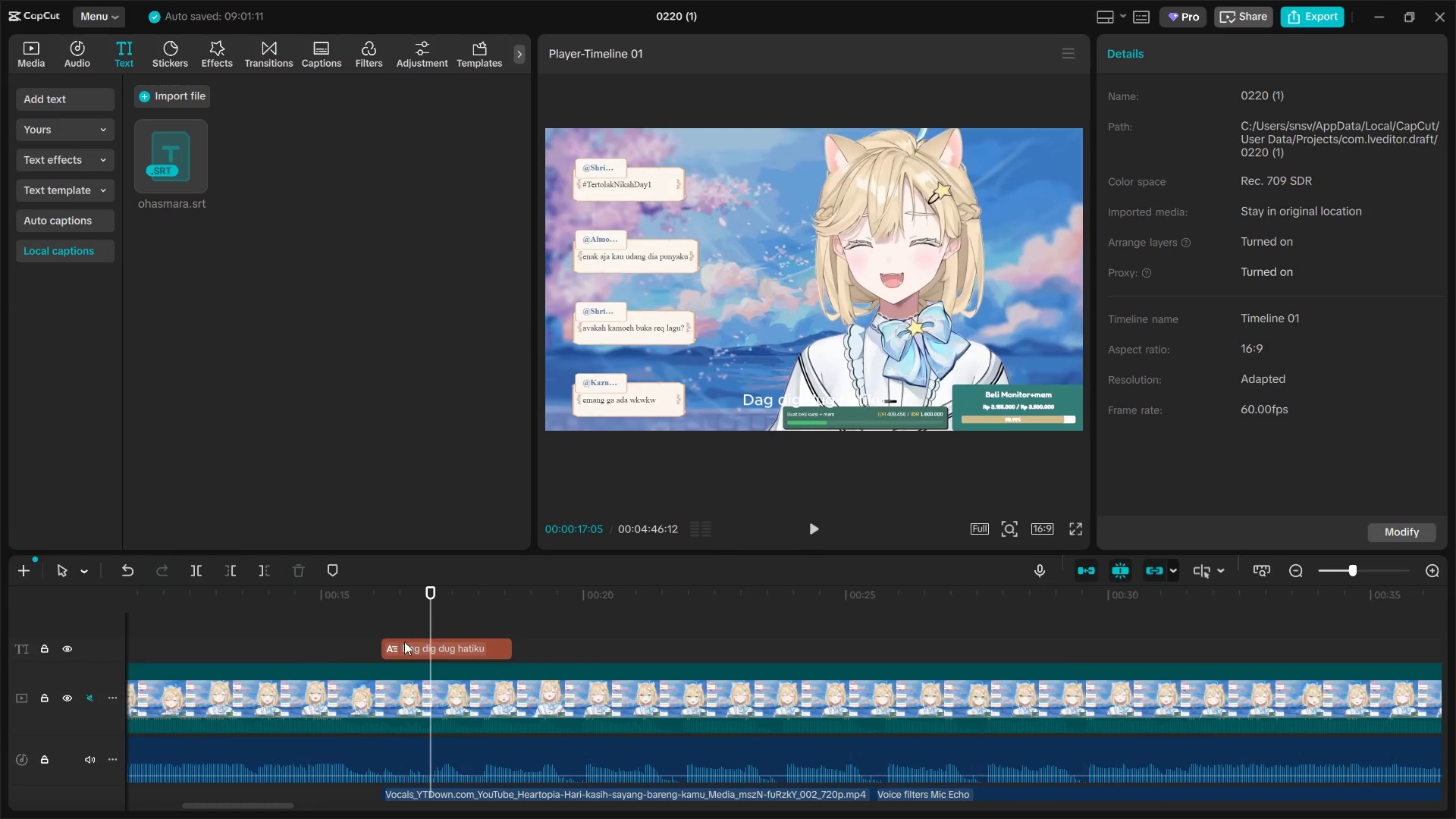 
key(Space)
 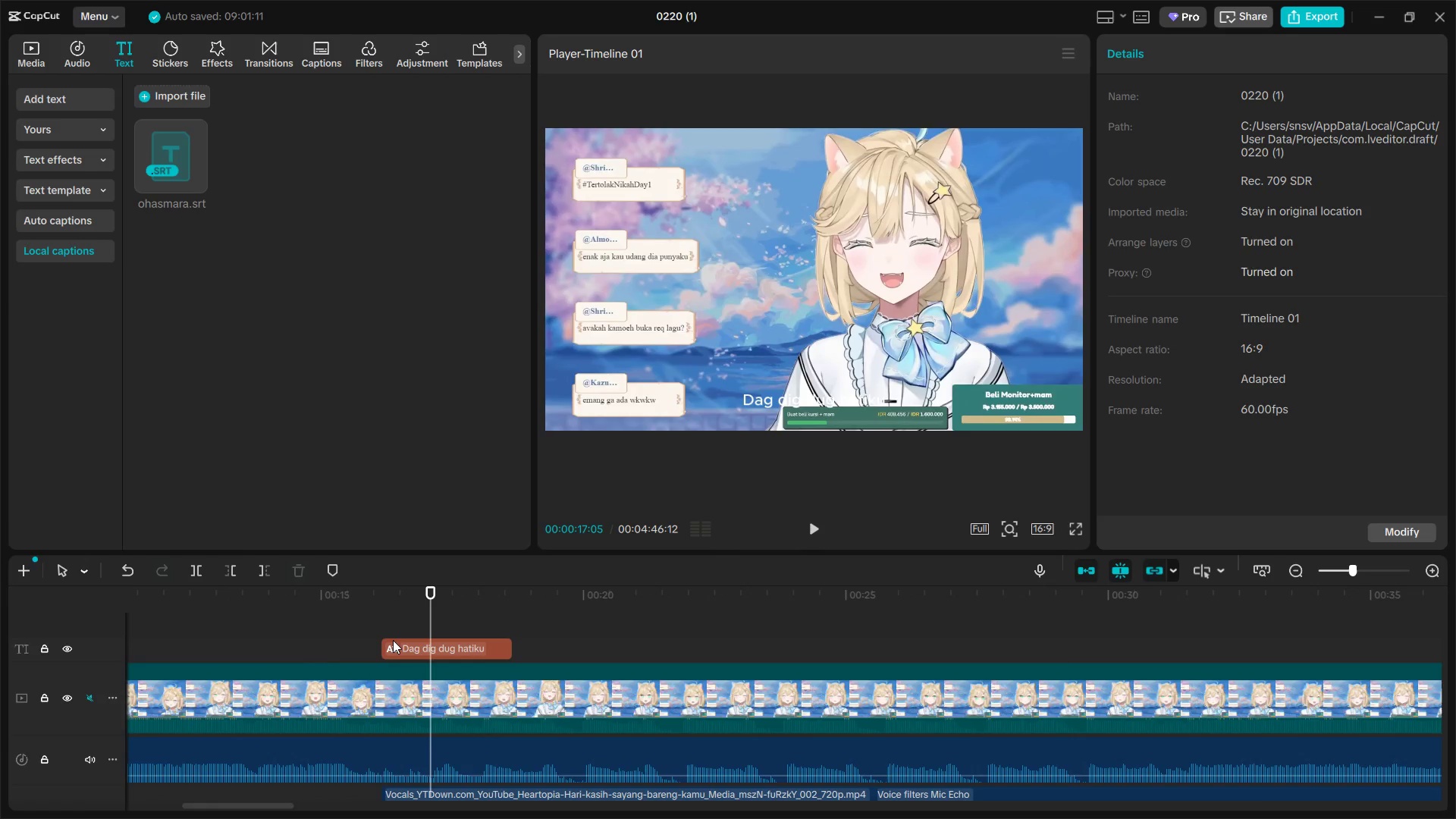 
scroll: coordinate [416, 717], scroll_direction: up, amount: 10.0
 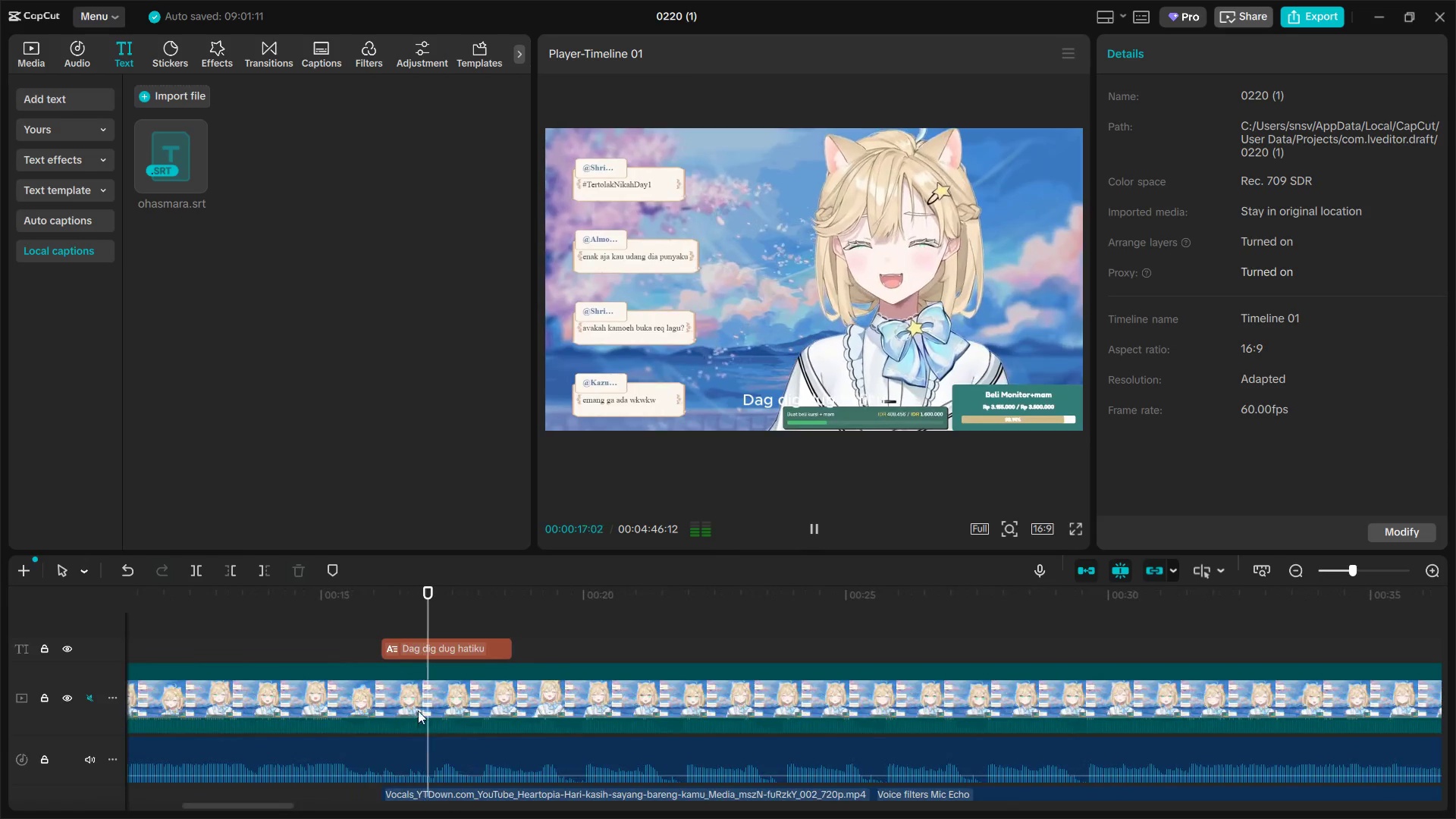 
key(Space)
 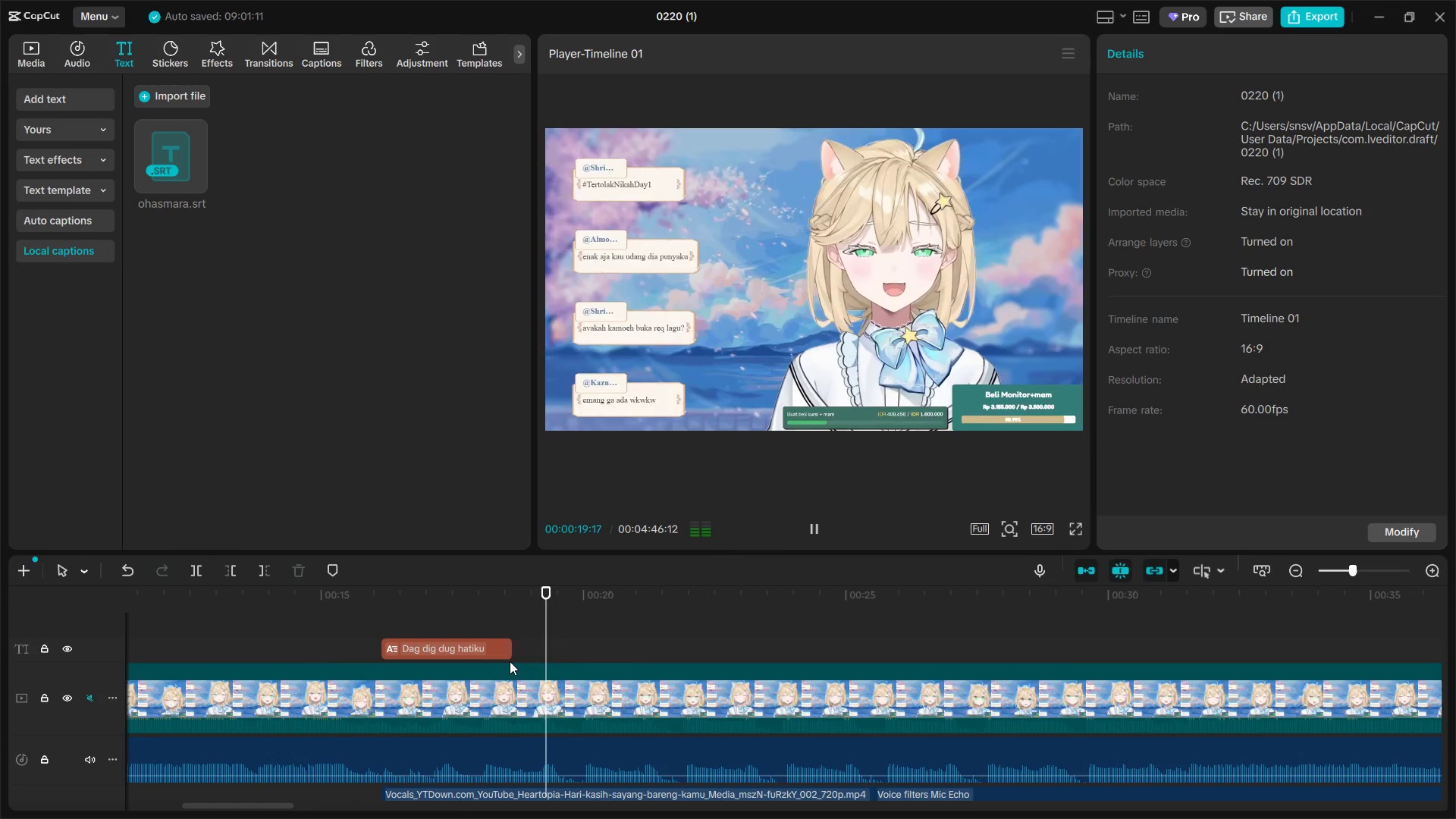 
key(Space)
 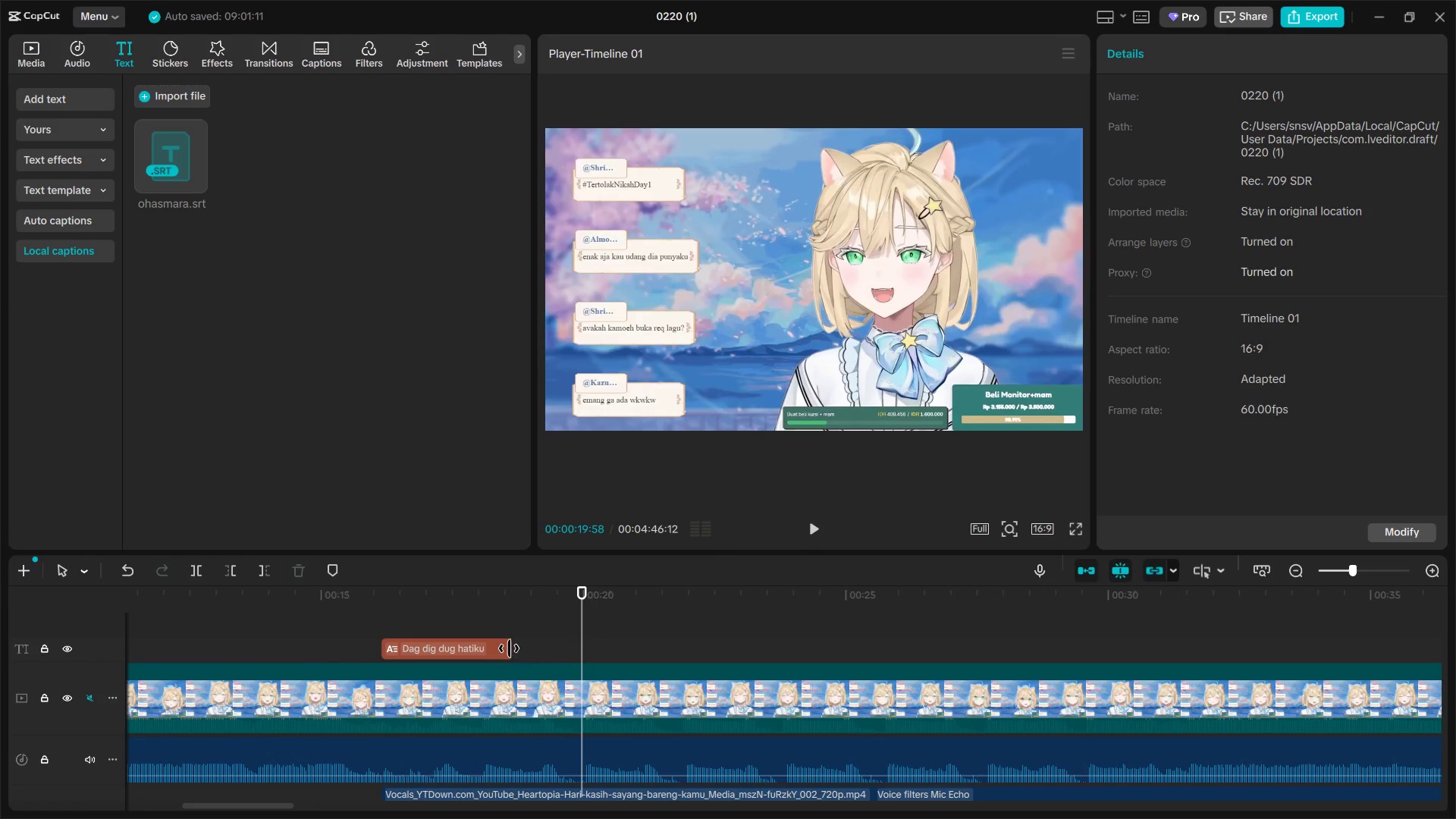 
left_click_drag(start_coordinate=[509, 648], to_coordinate=[574, 655])
 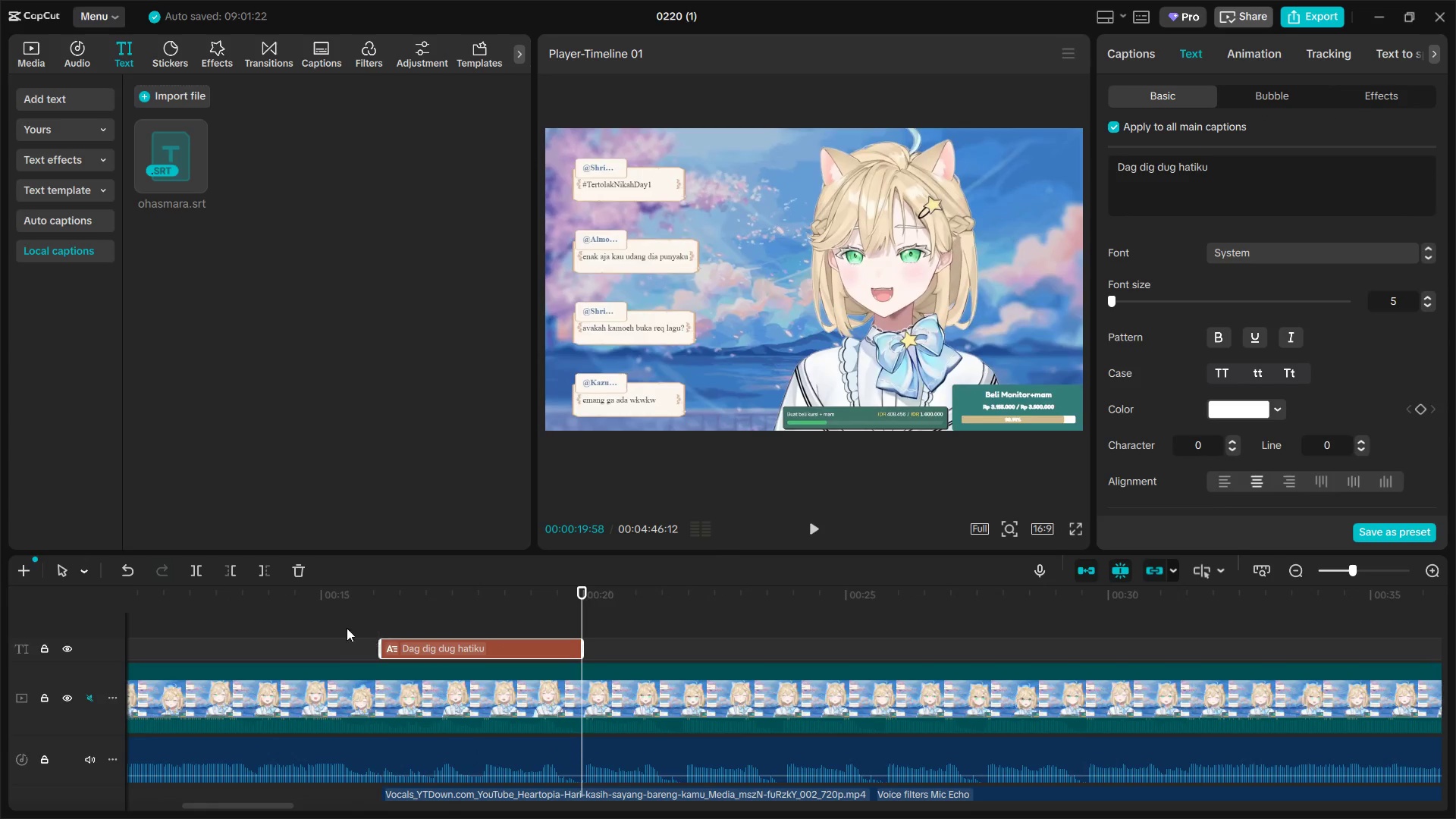 
left_click([344, 624])
 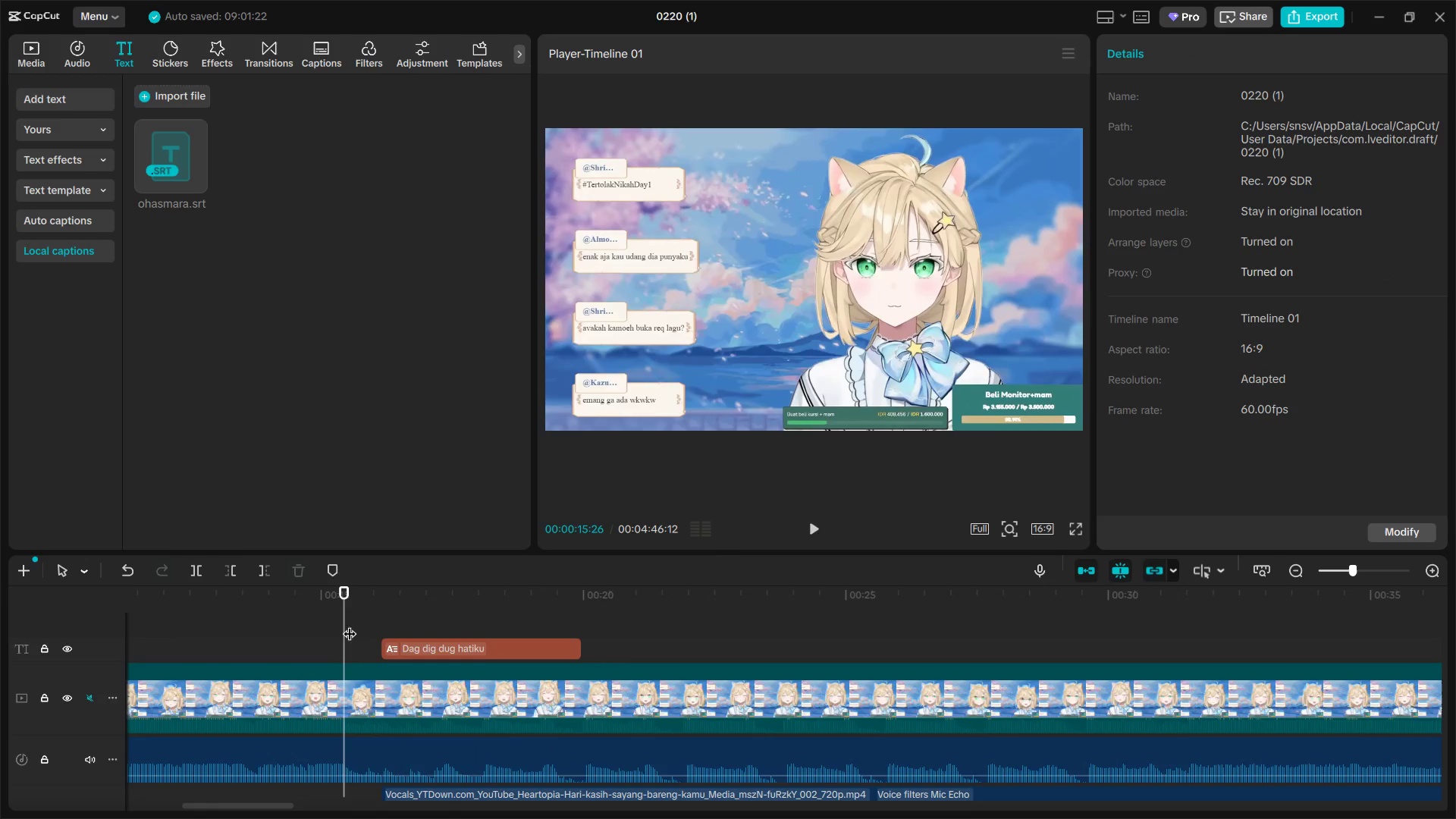 
key(Space)
 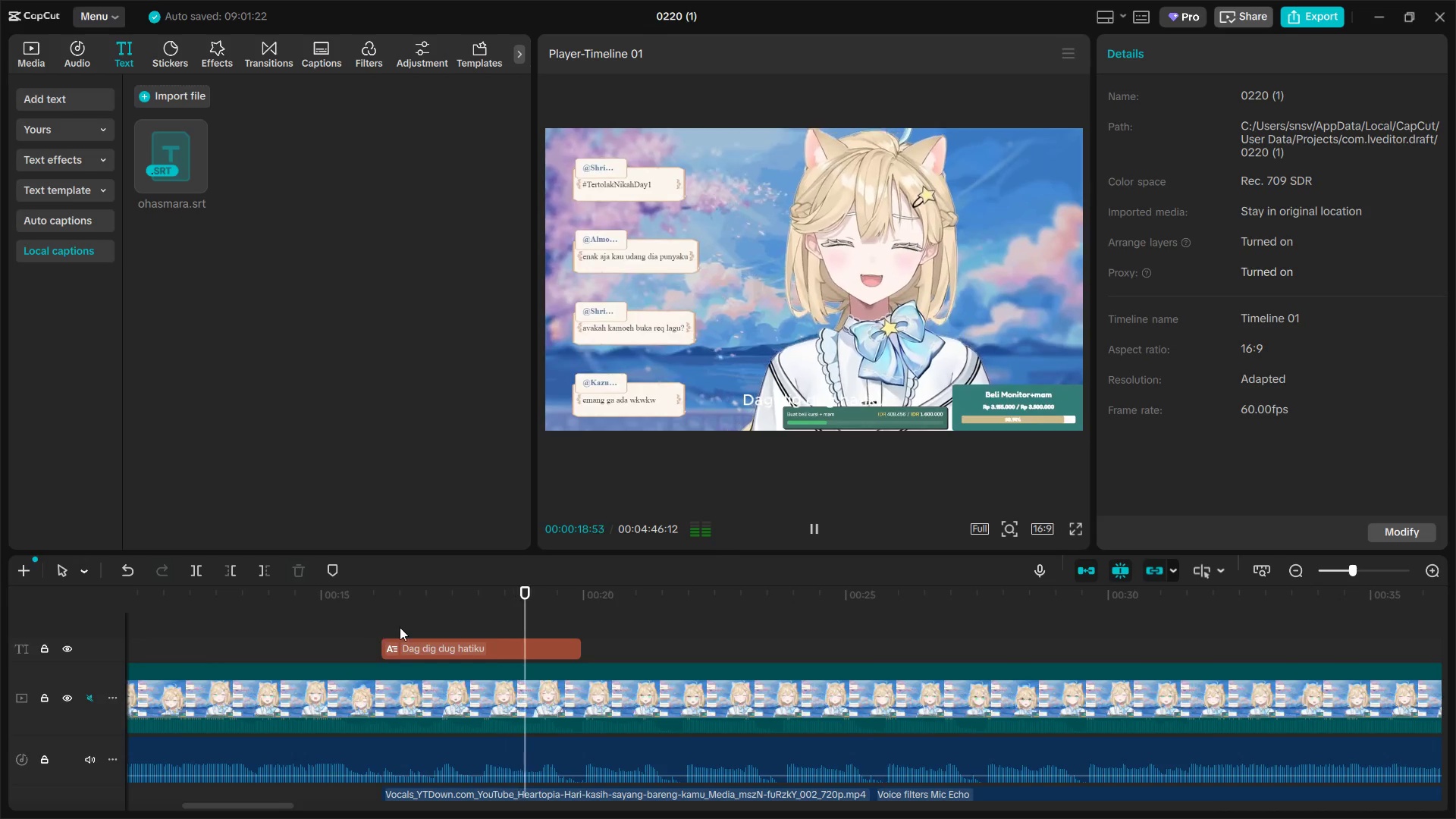 
key(Space)
 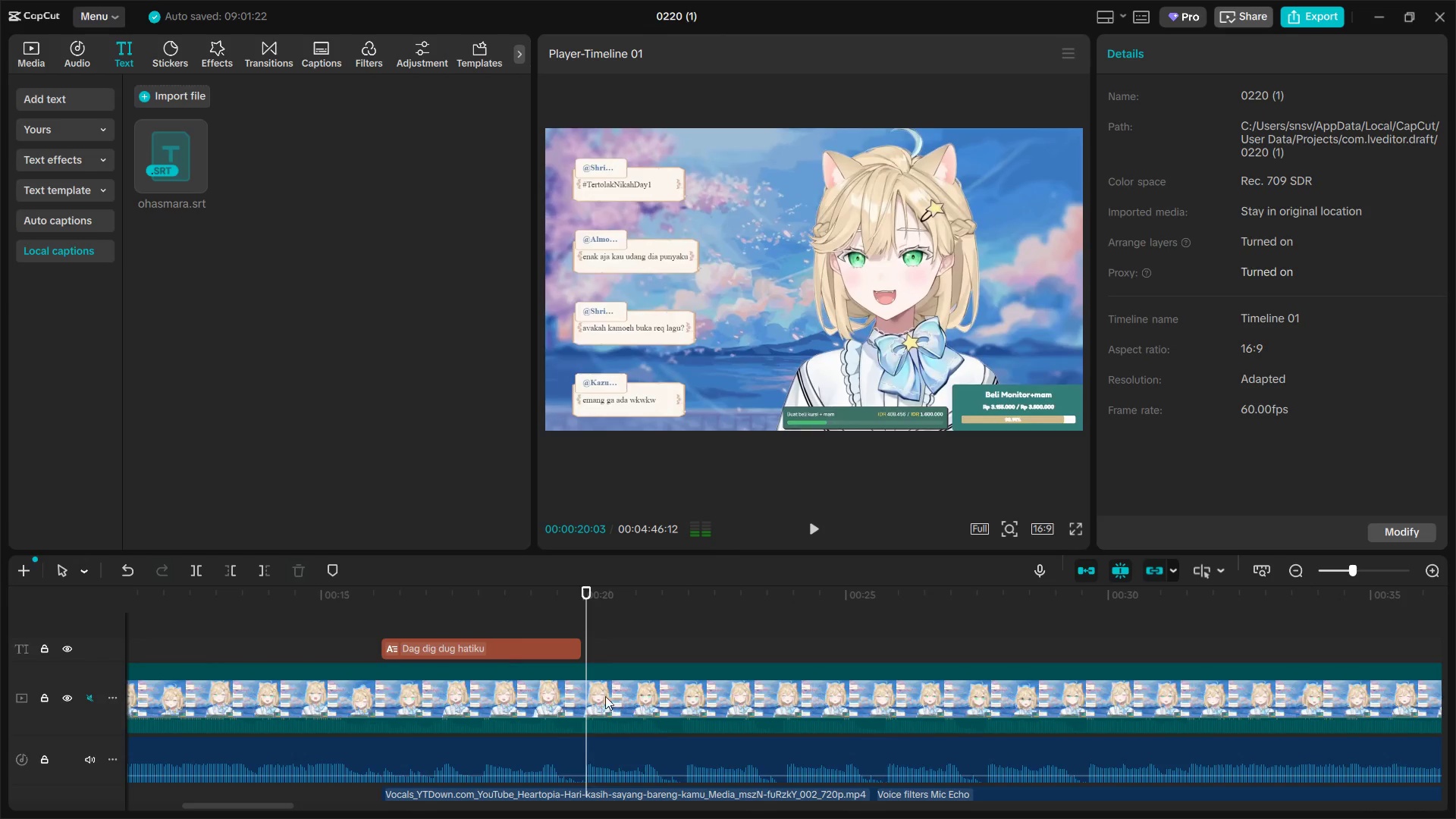 
hold_key(key=ControlLeft, duration=1.33)
scroll: coordinate [758, 745], scroll_direction: down, amount: 15.0
 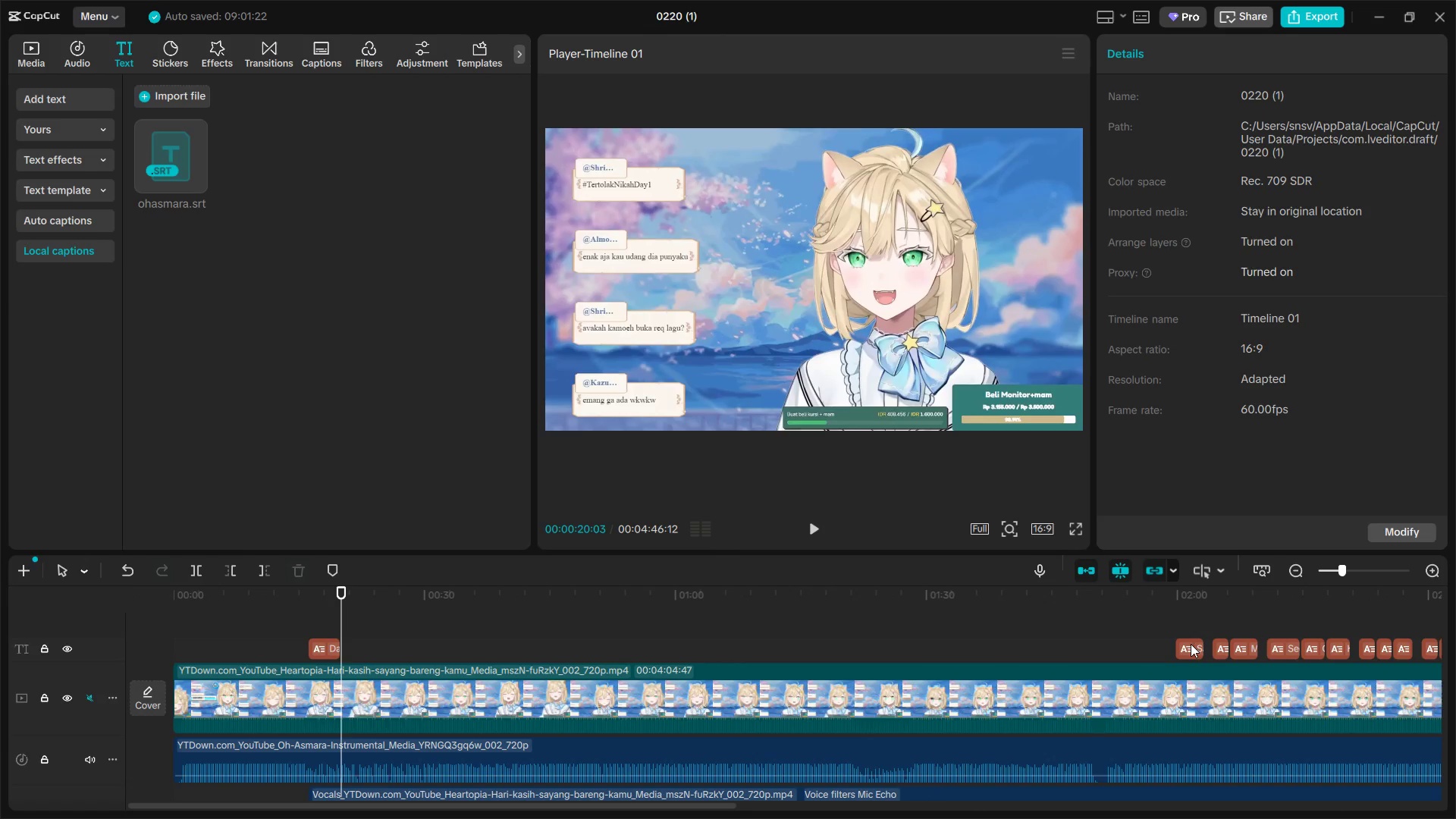 
left_click([1187, 649])
 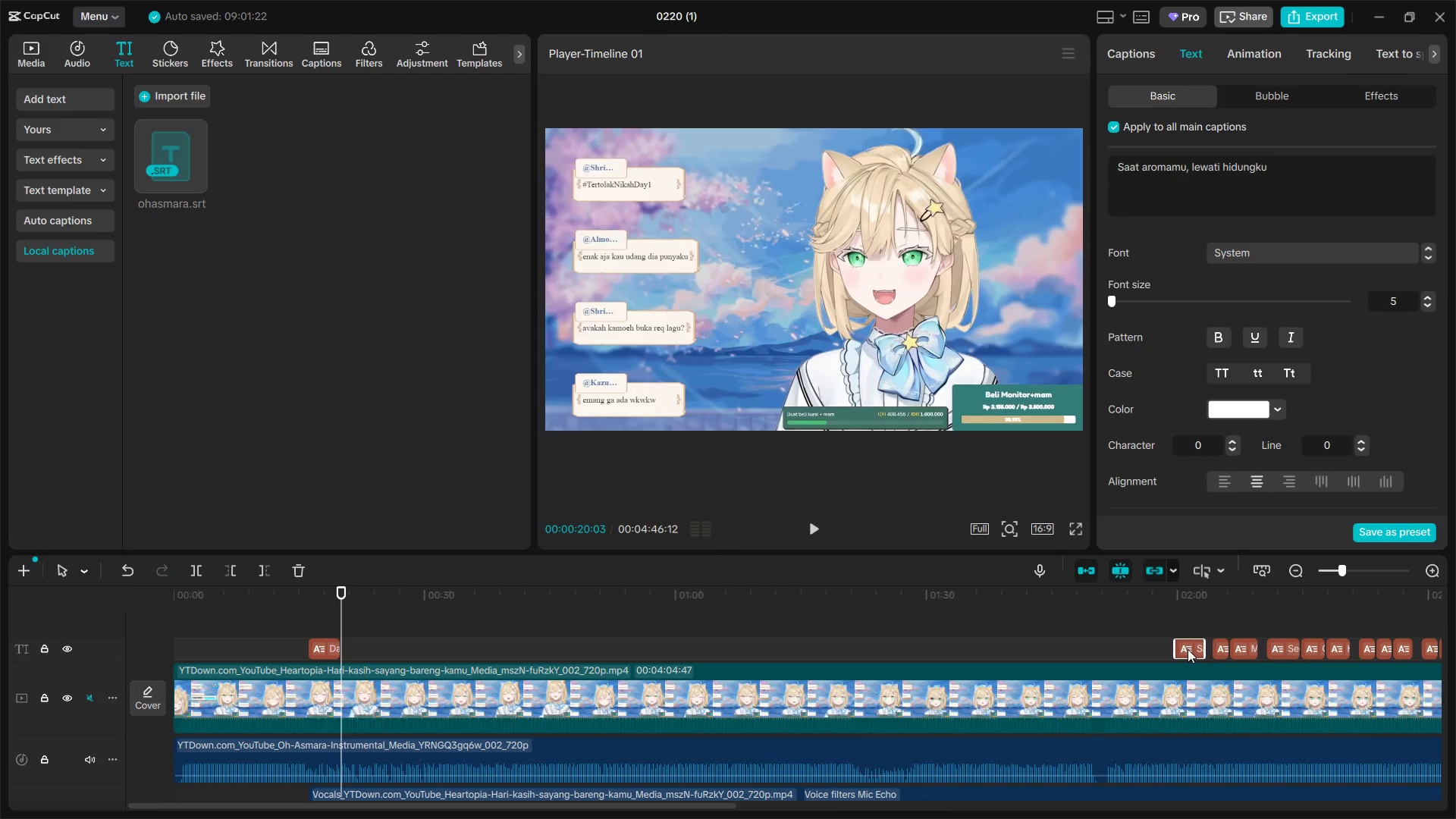 
left_click_drag(start_coordinate=[1188, 649], to_coordinate=[357, 646])
 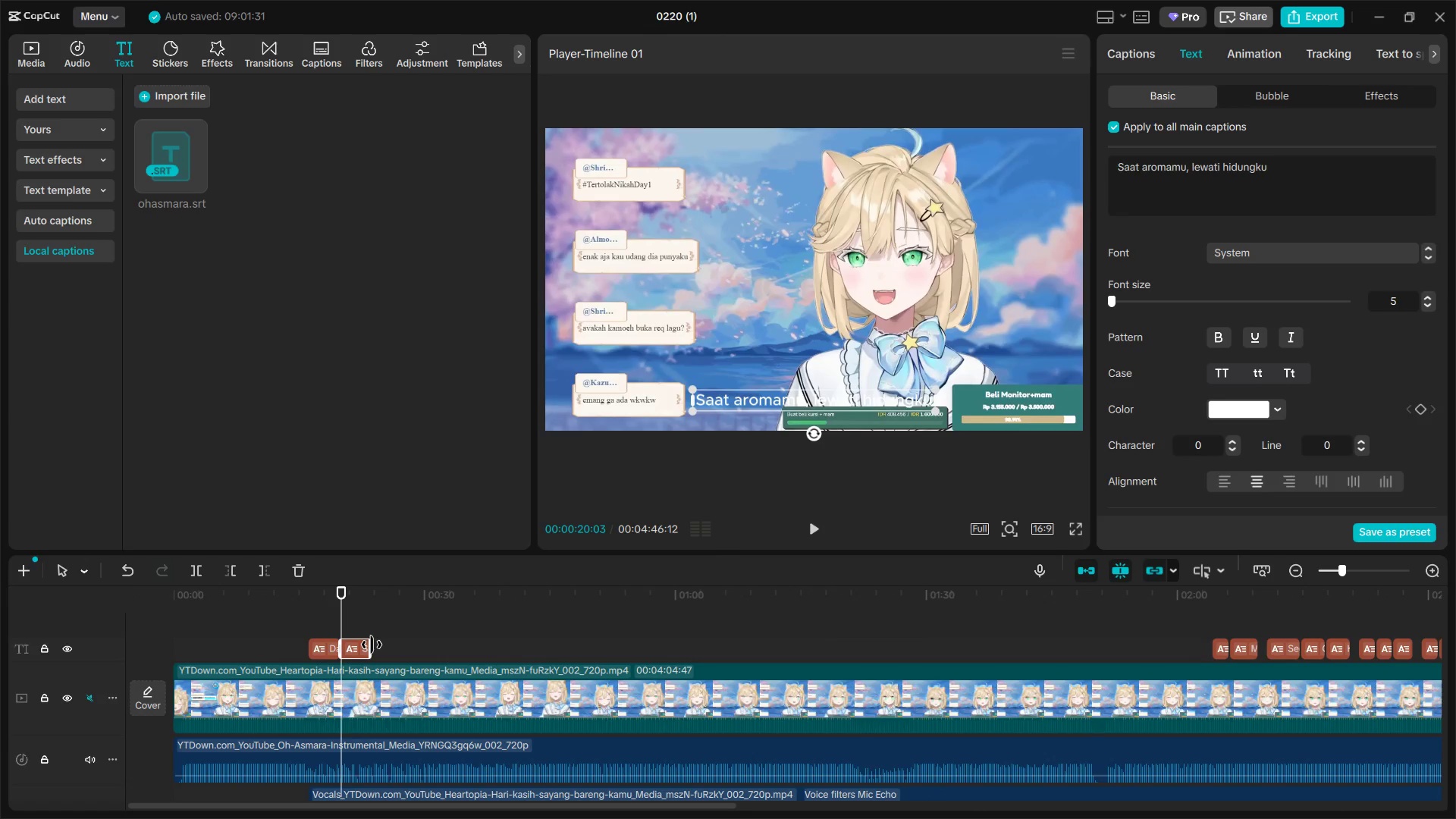 
left_click_drag(start_coordinate=[372, 645], to_coordinate=[388, 645])
 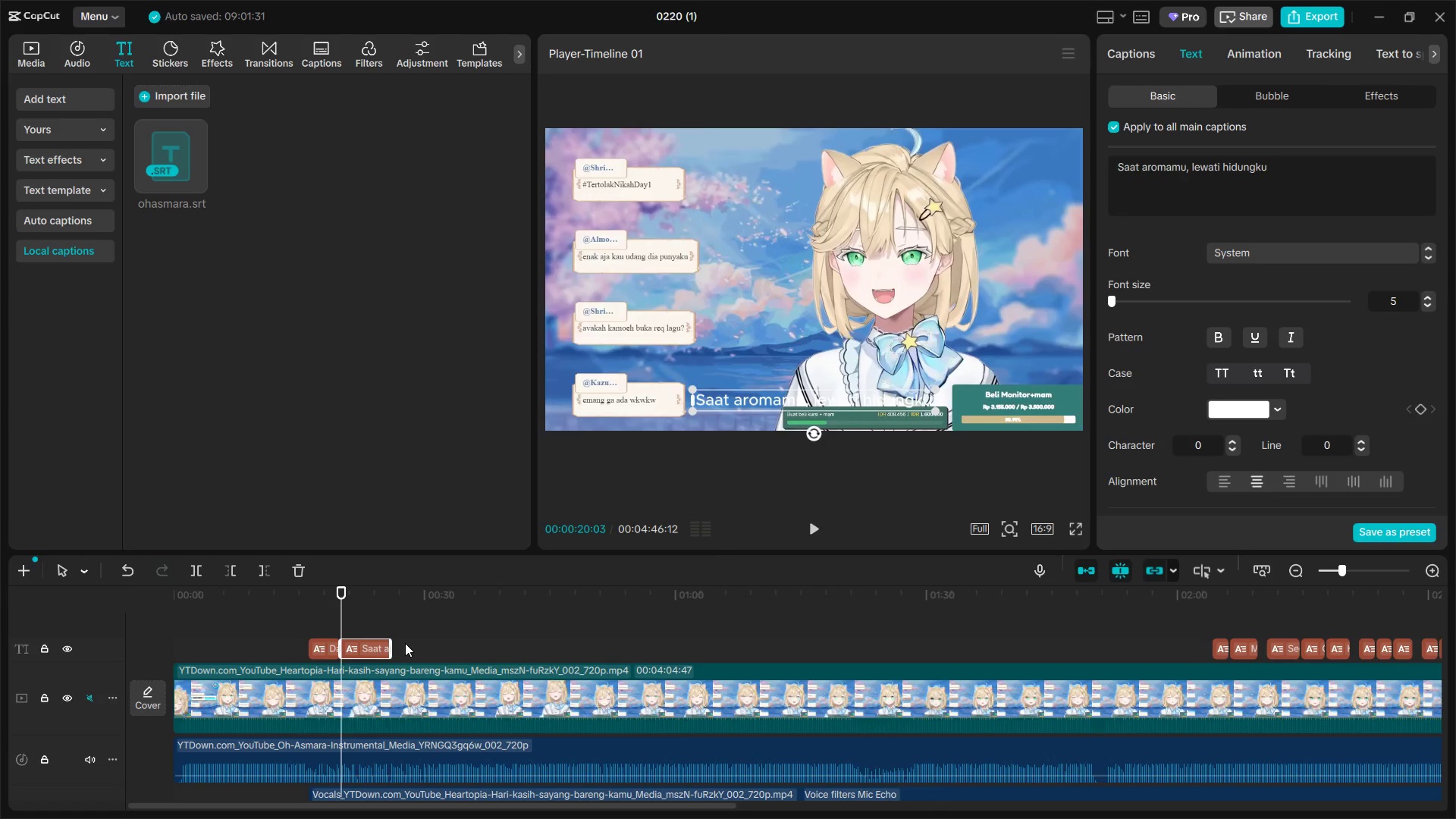 
key(Space)
 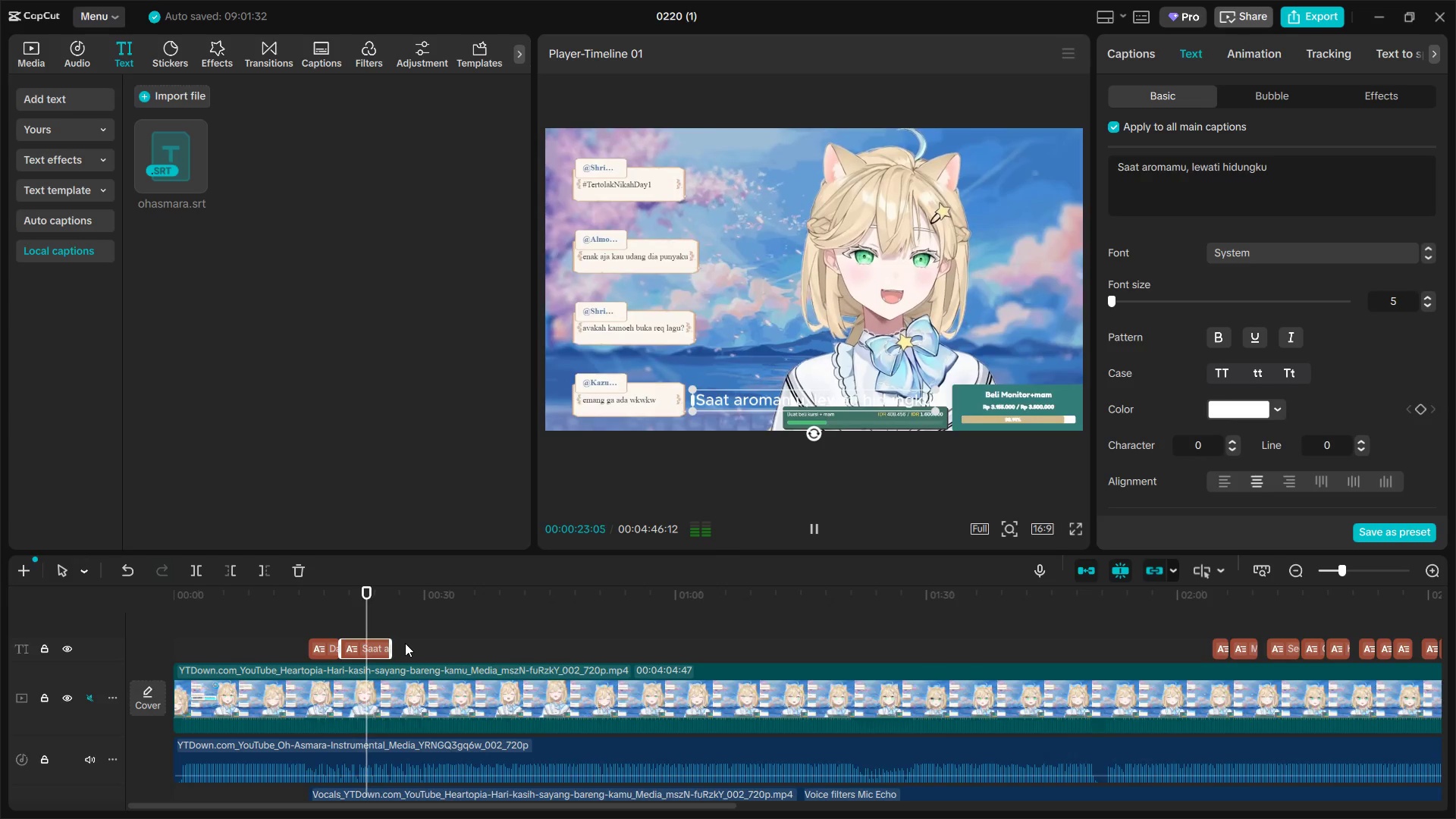 
key(Space)
 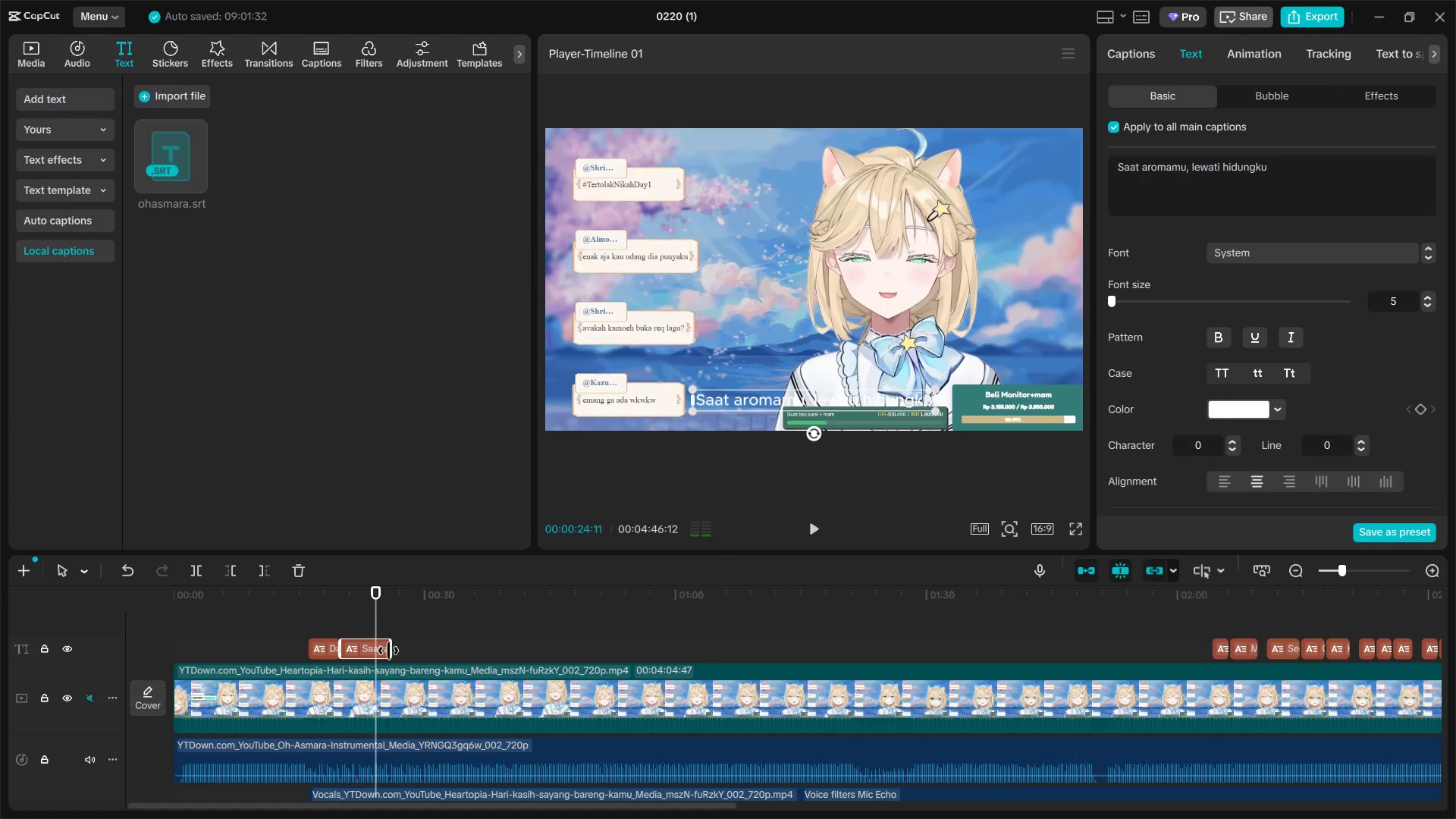 
left_click_drag(start_coordinate=[386, 653], to_coordinate=[375, 653])
 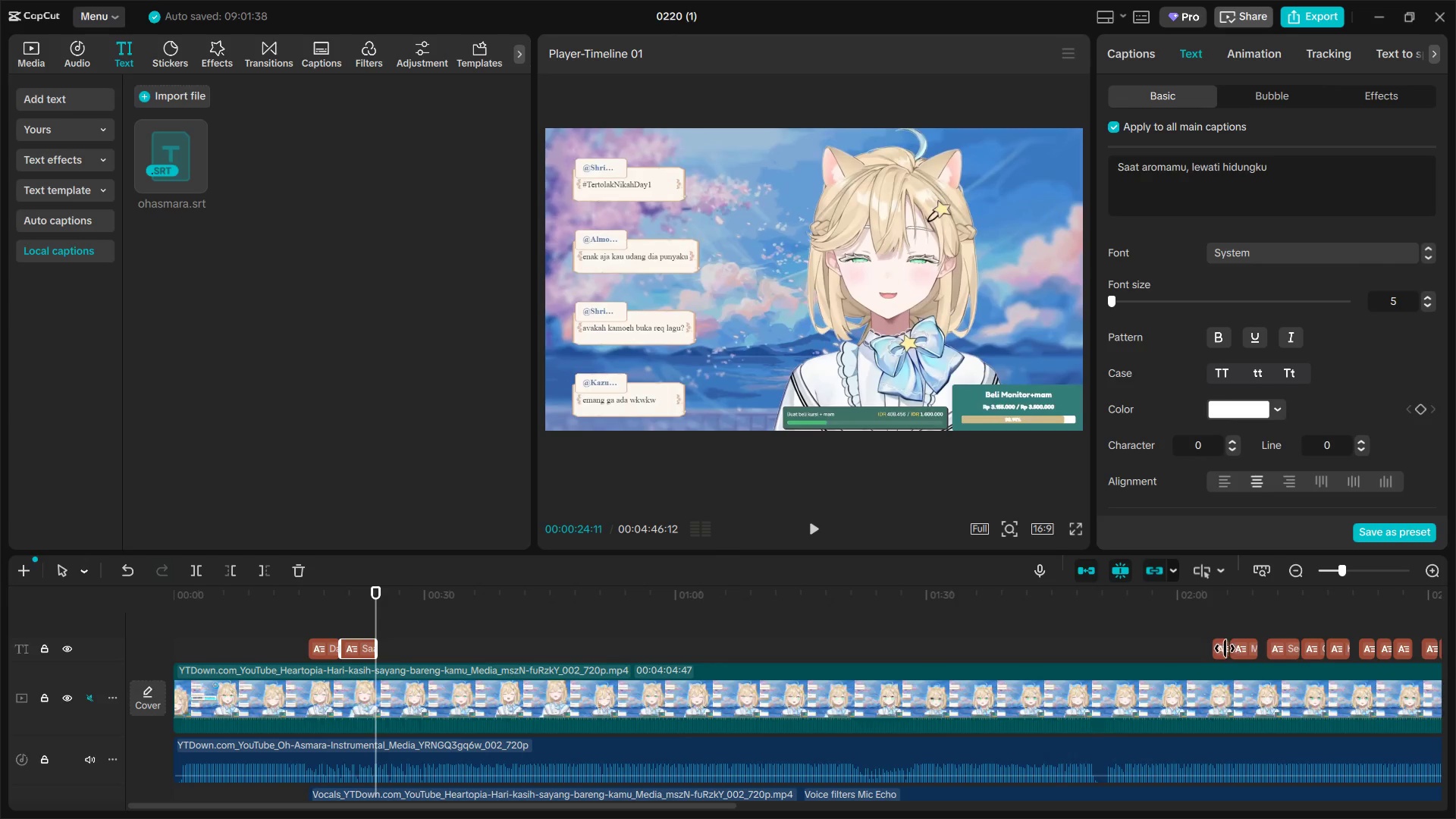 
left_click([1220, 646])
 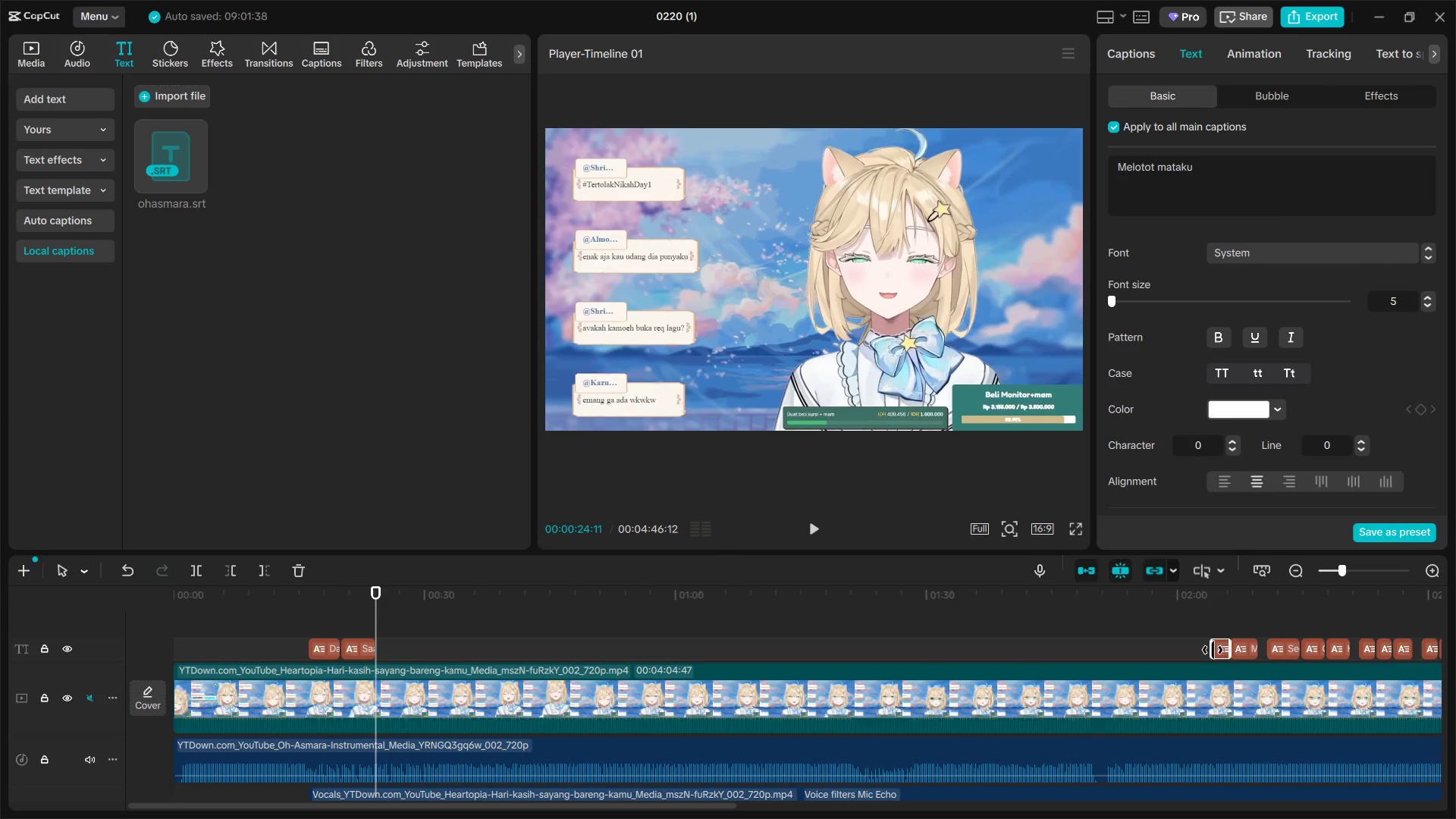 
left_click_drag(start_coordinate=[1212, 650], to_coordinate=[1195, 652])
 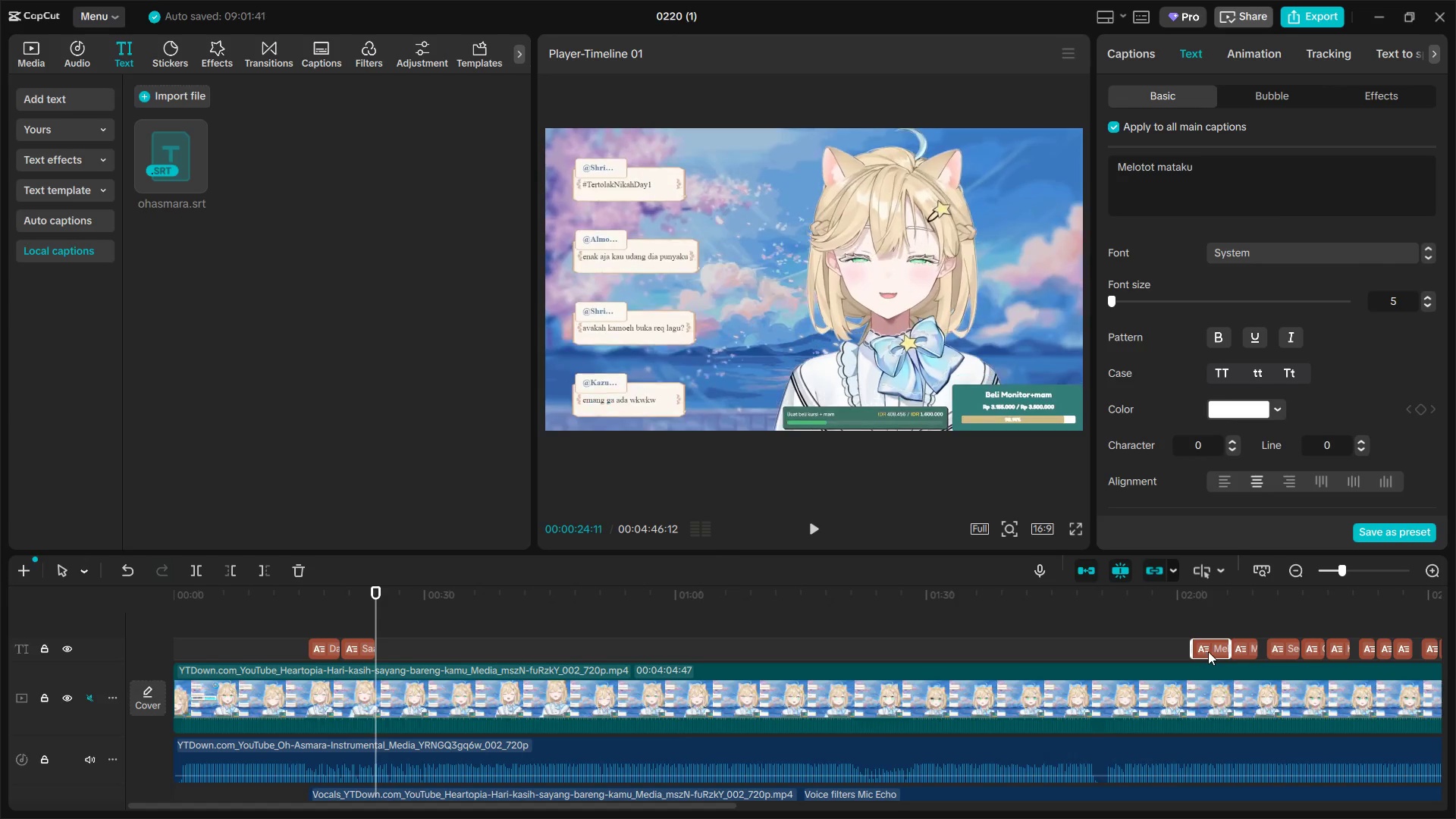 
left_click_drag(start_coordinate=[1208, 651], to_coordinate=[393, 654])
 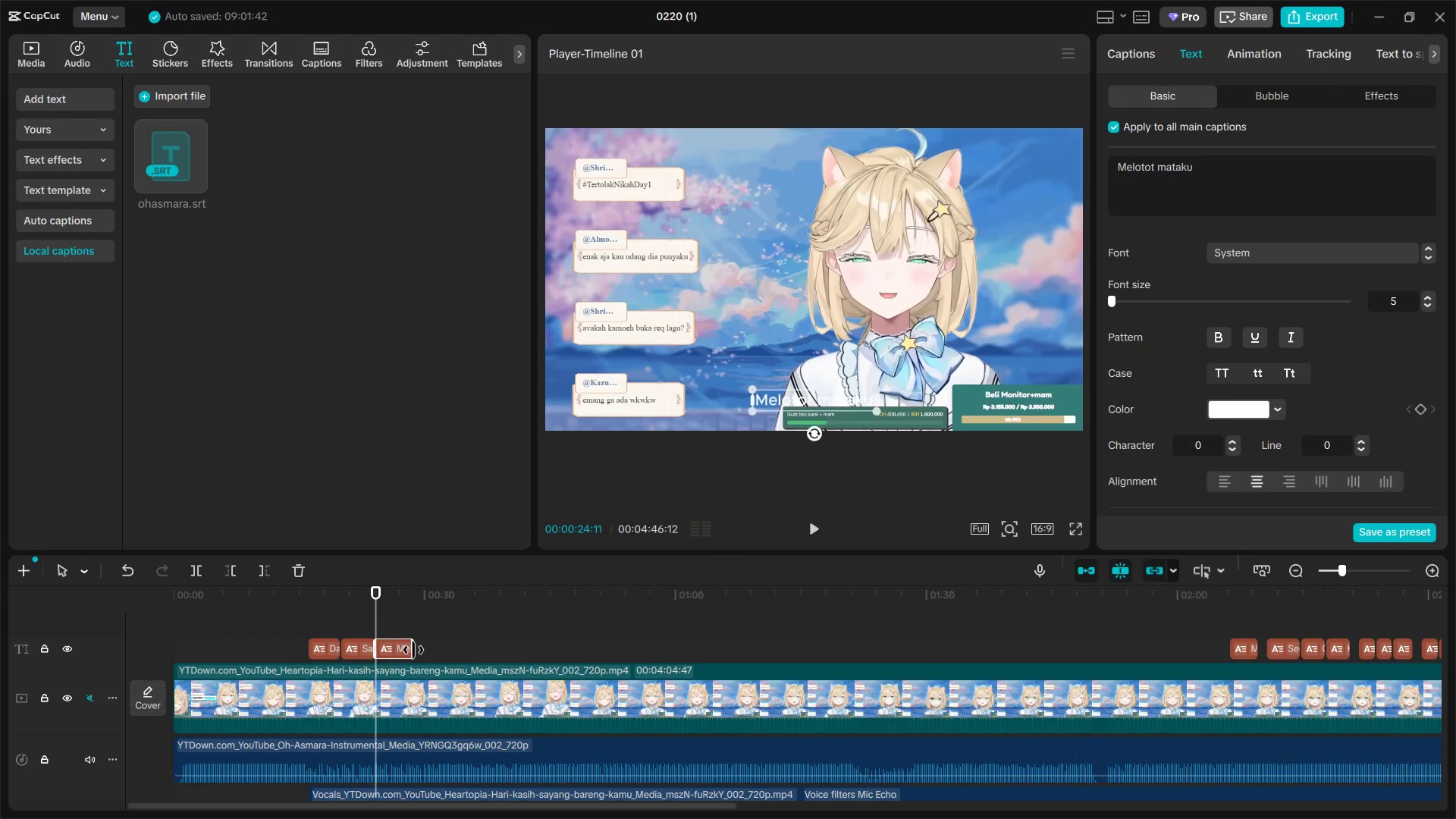 
key(Space)
 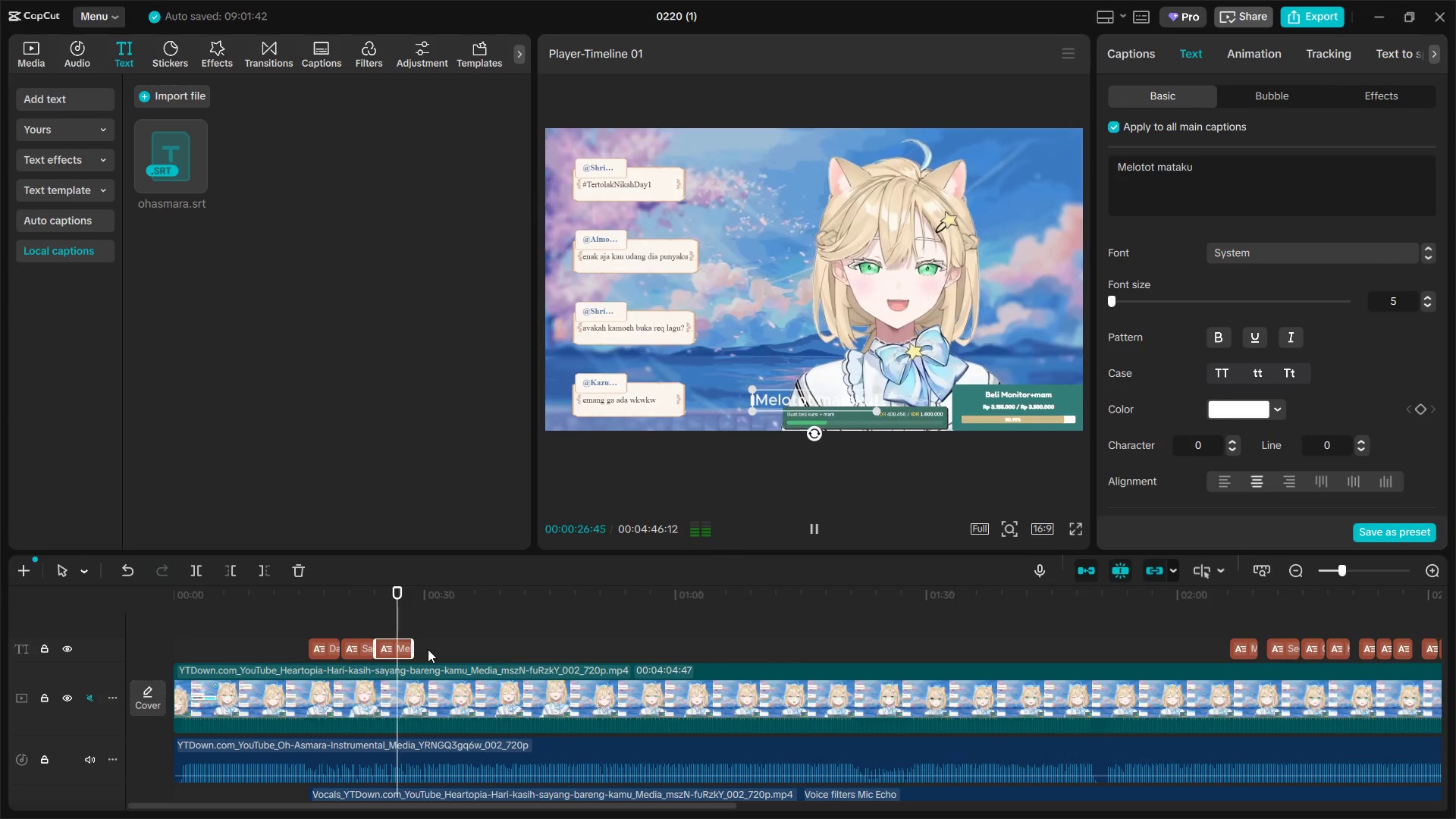 
key(Space)
 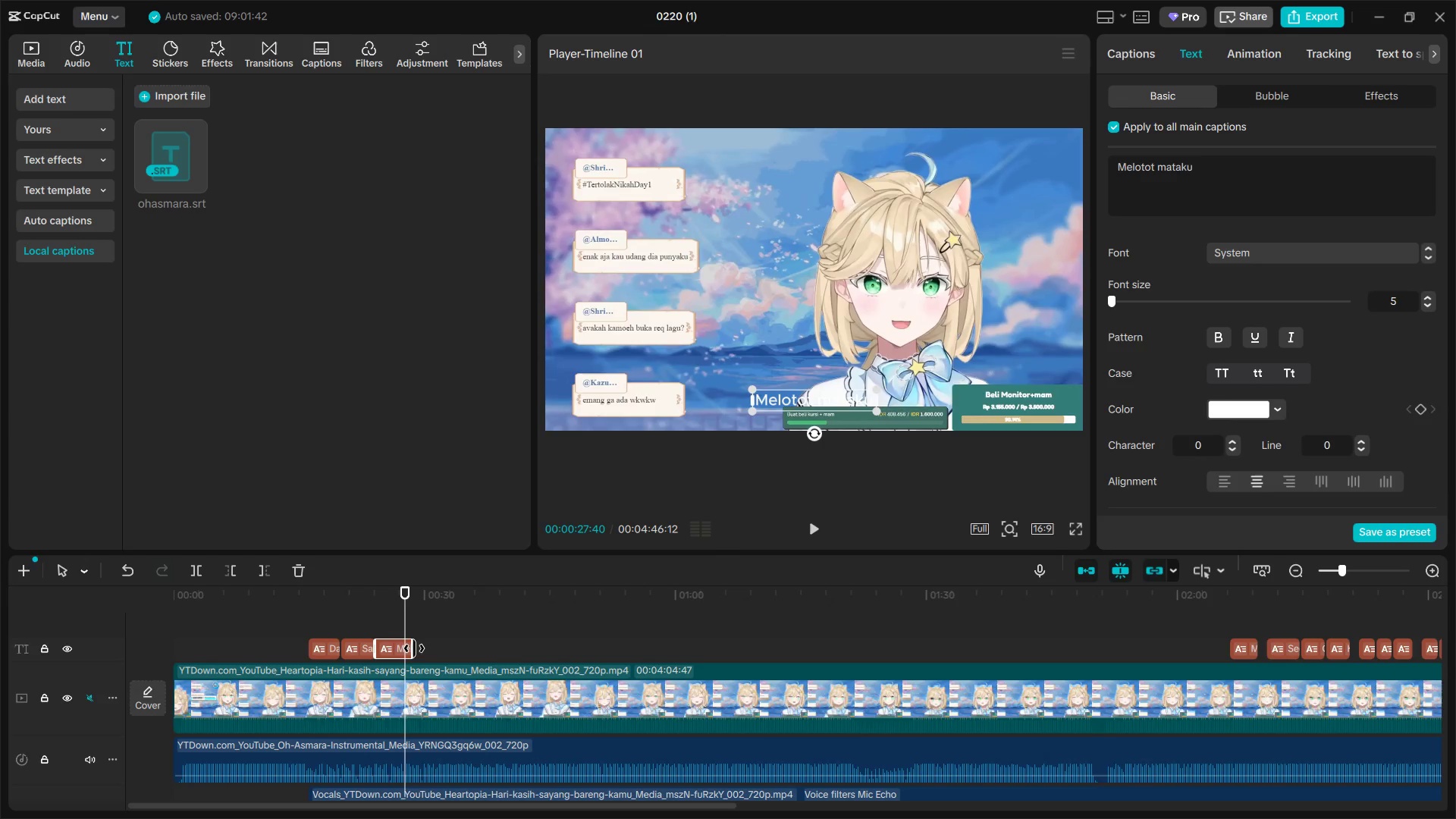 
left_click_drag(start_coordinate=[413, 648], to_coordinate=[403, 648])
 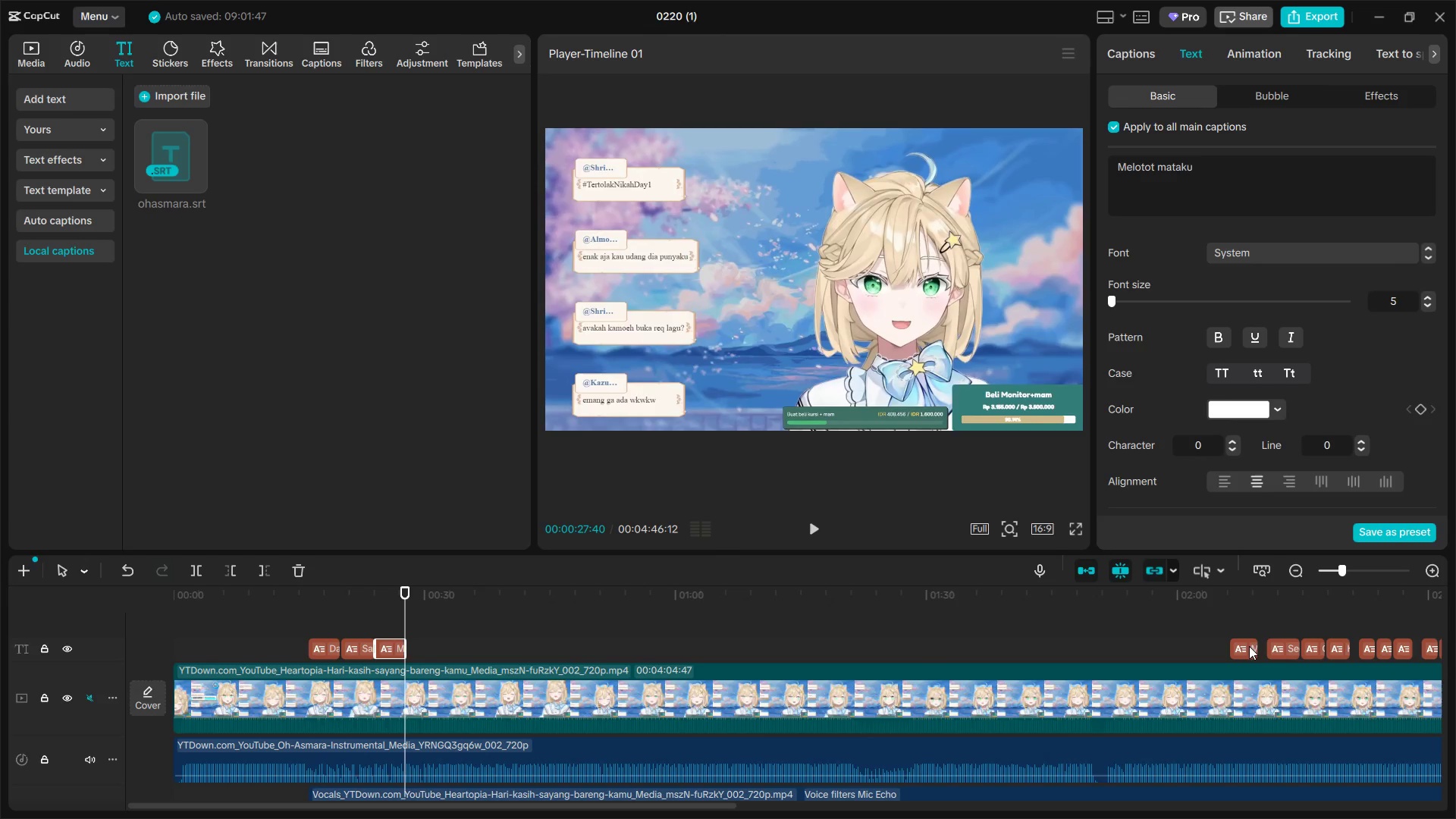 
left_click_drag(start_coordinate=[1247, 648], to_coordinate=[426, 649])
 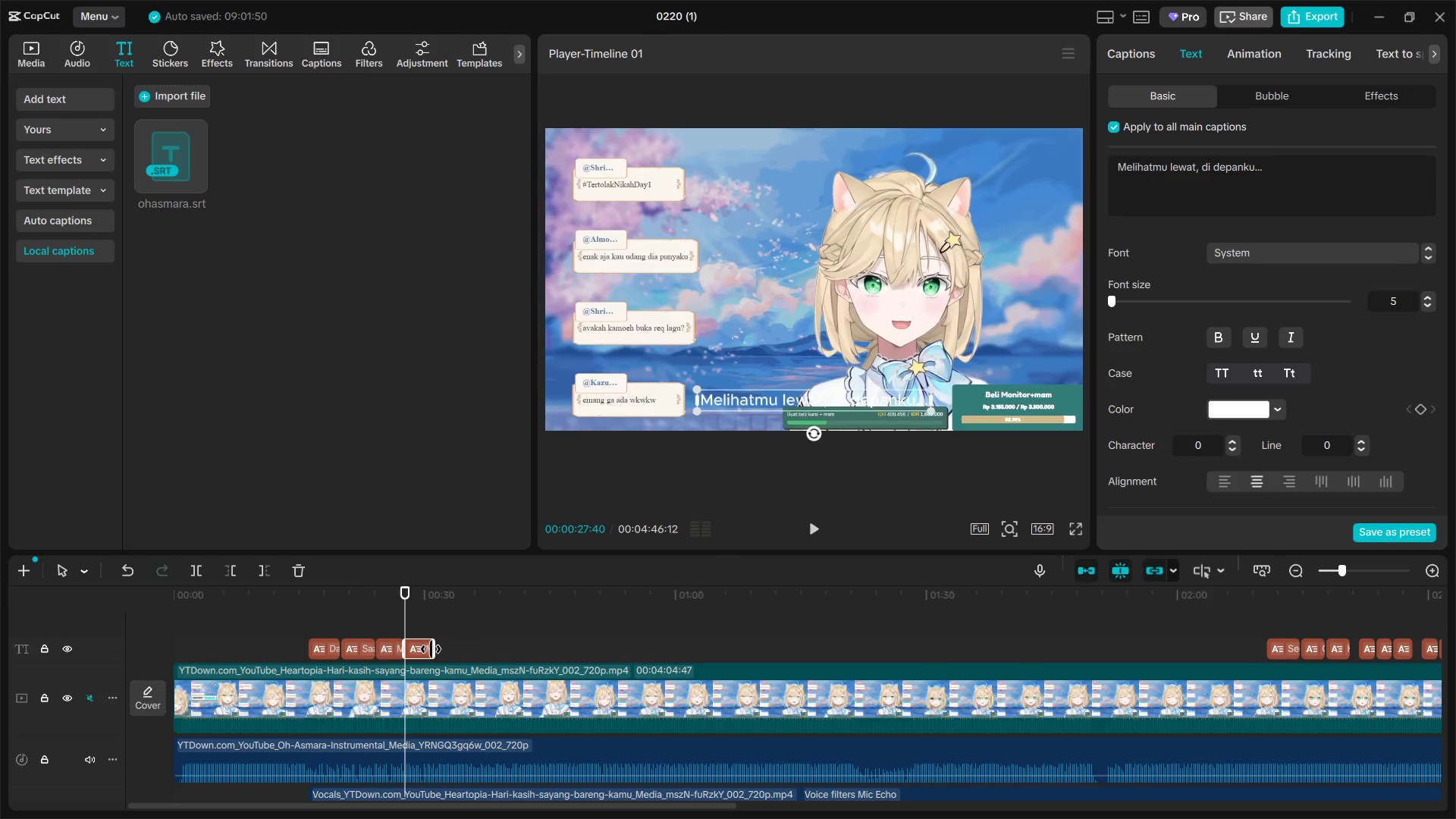 
key(Space)
 